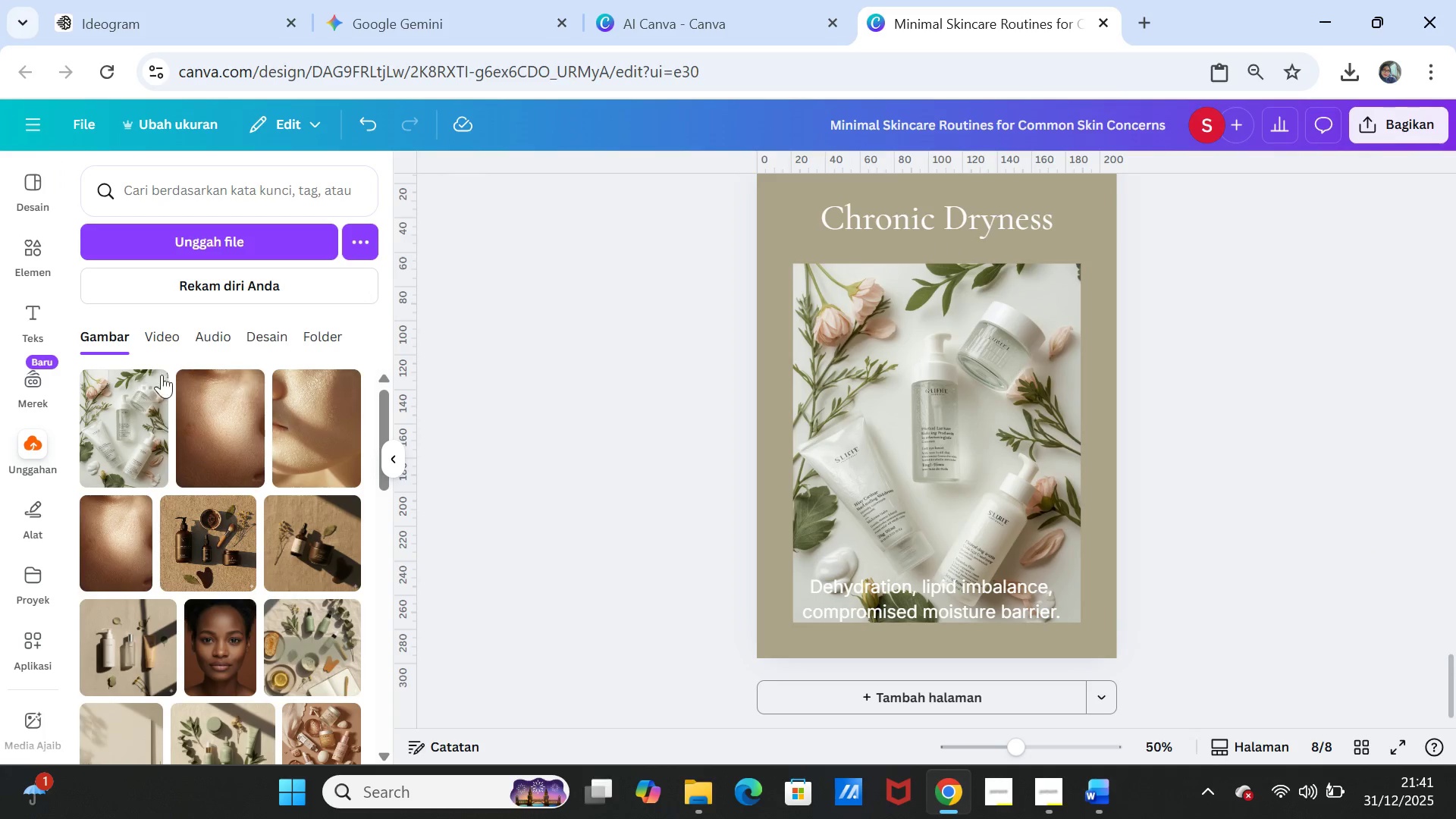 
left_click([32, 251])
 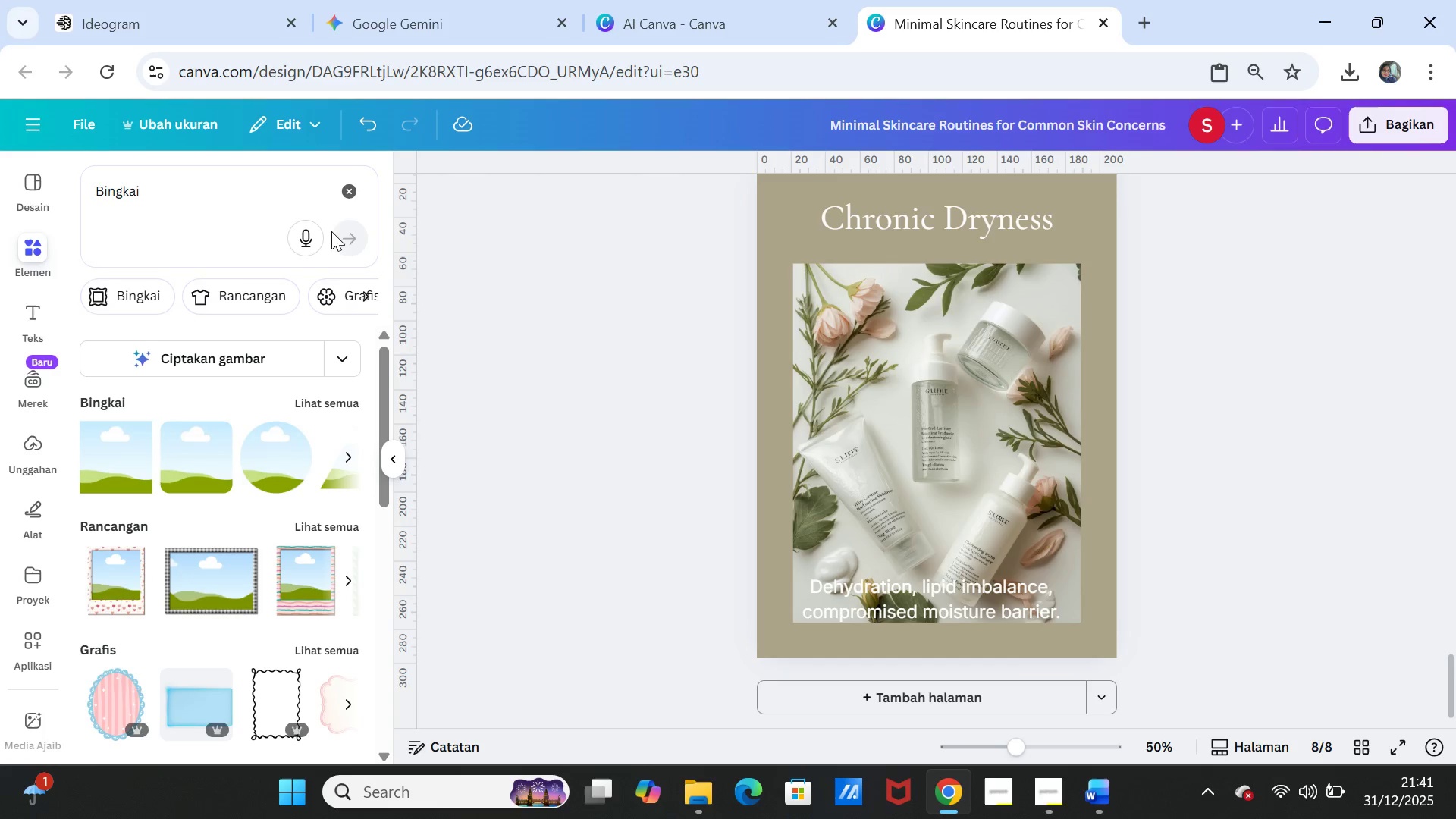 
left_click([348, 188])
 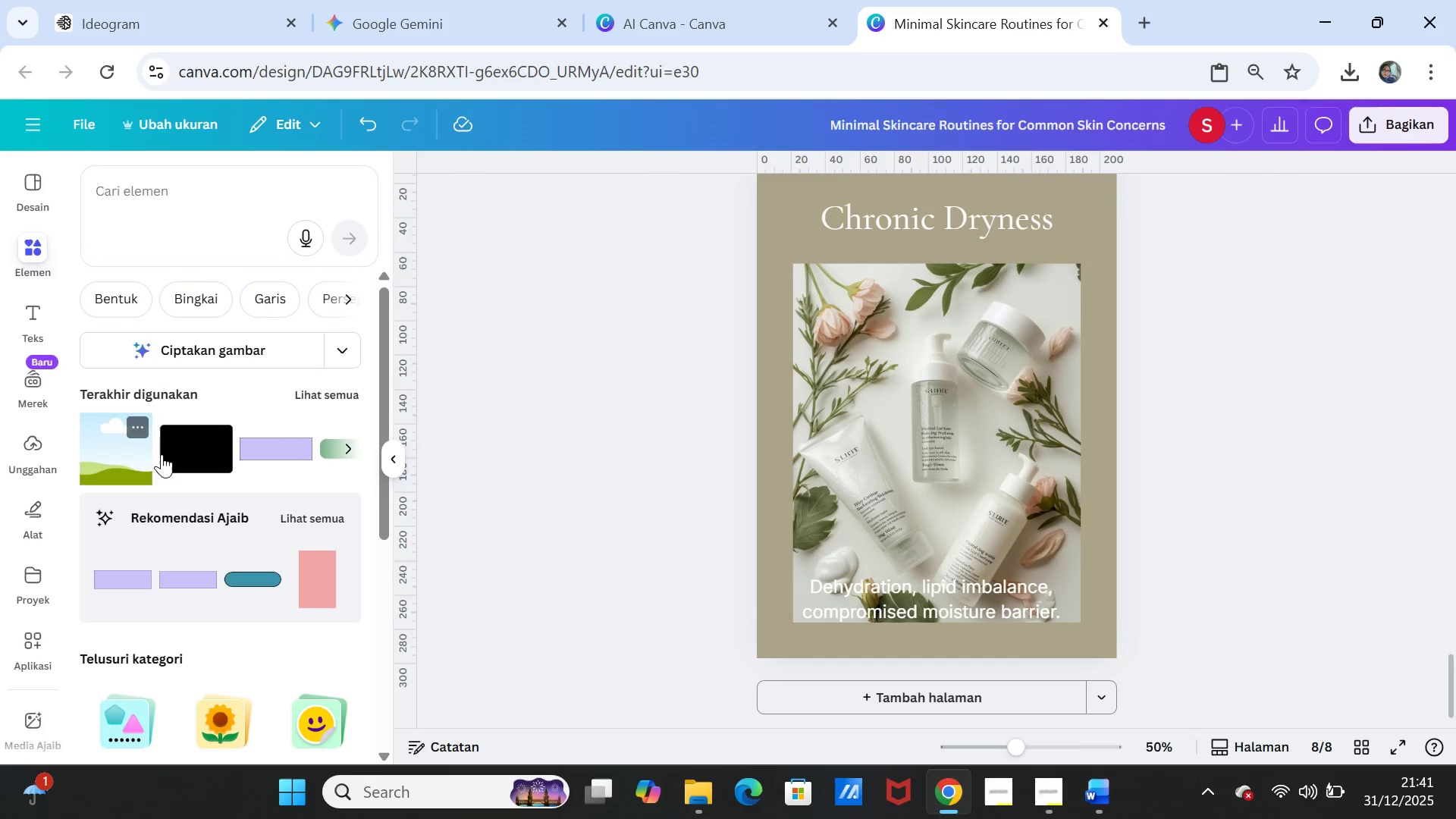 
left_click([174, 446])
 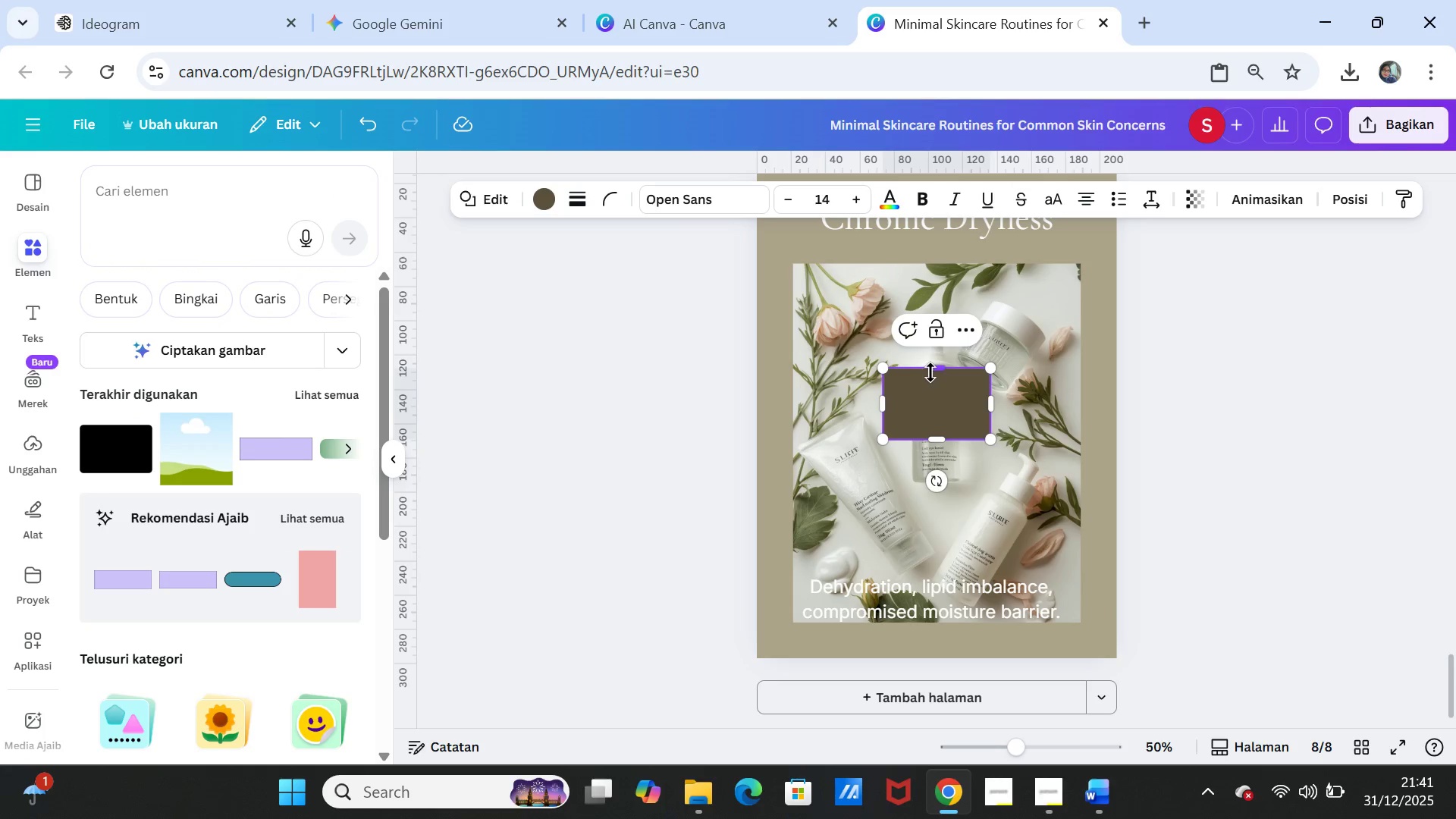 
left_click_drag(start_coordinate=[933, 369], to_coordinate=[937, 270])
 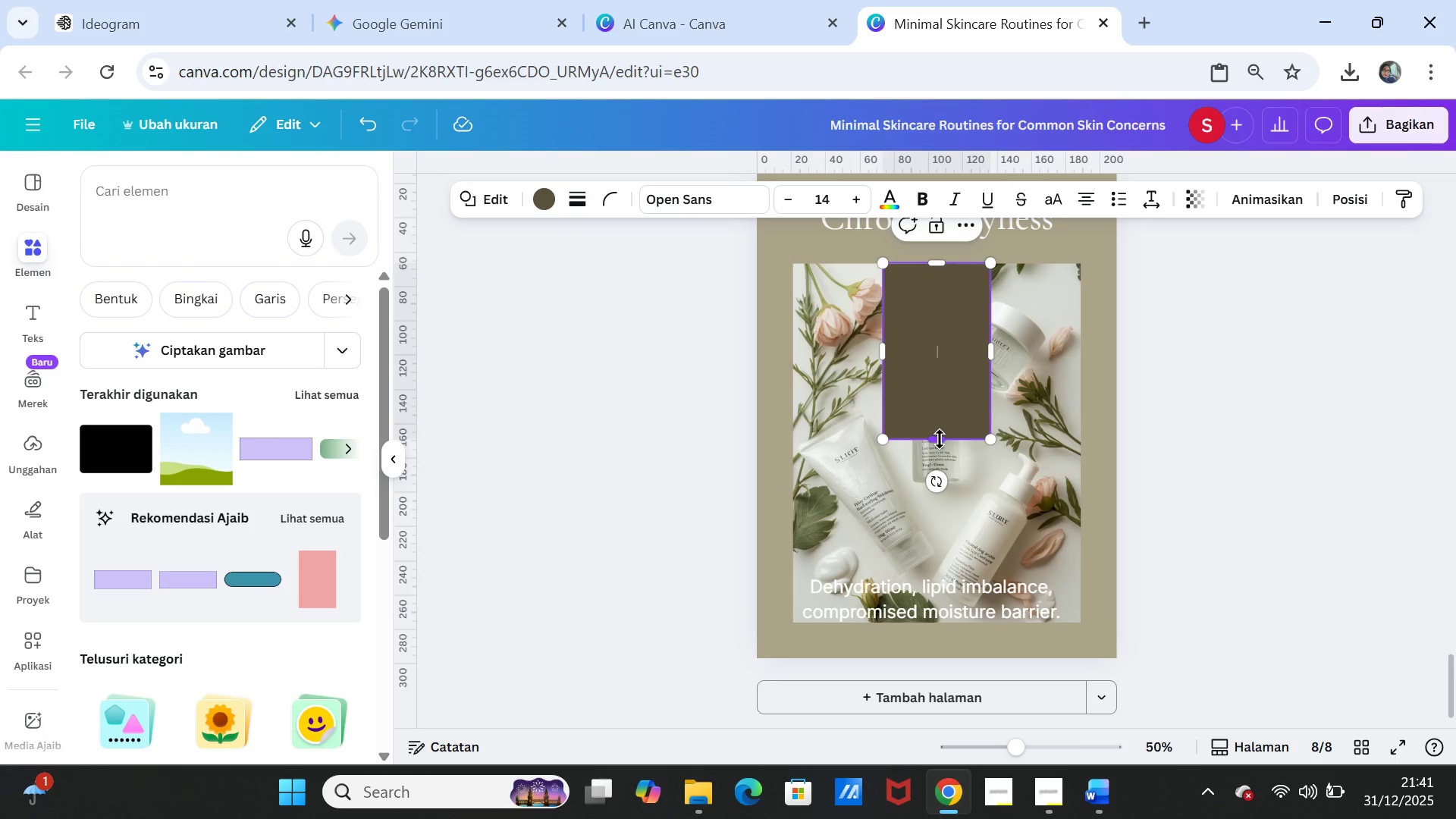 
left_click_drag(start_coordinate=[940, 439], to_coordinate=[942, 618])
 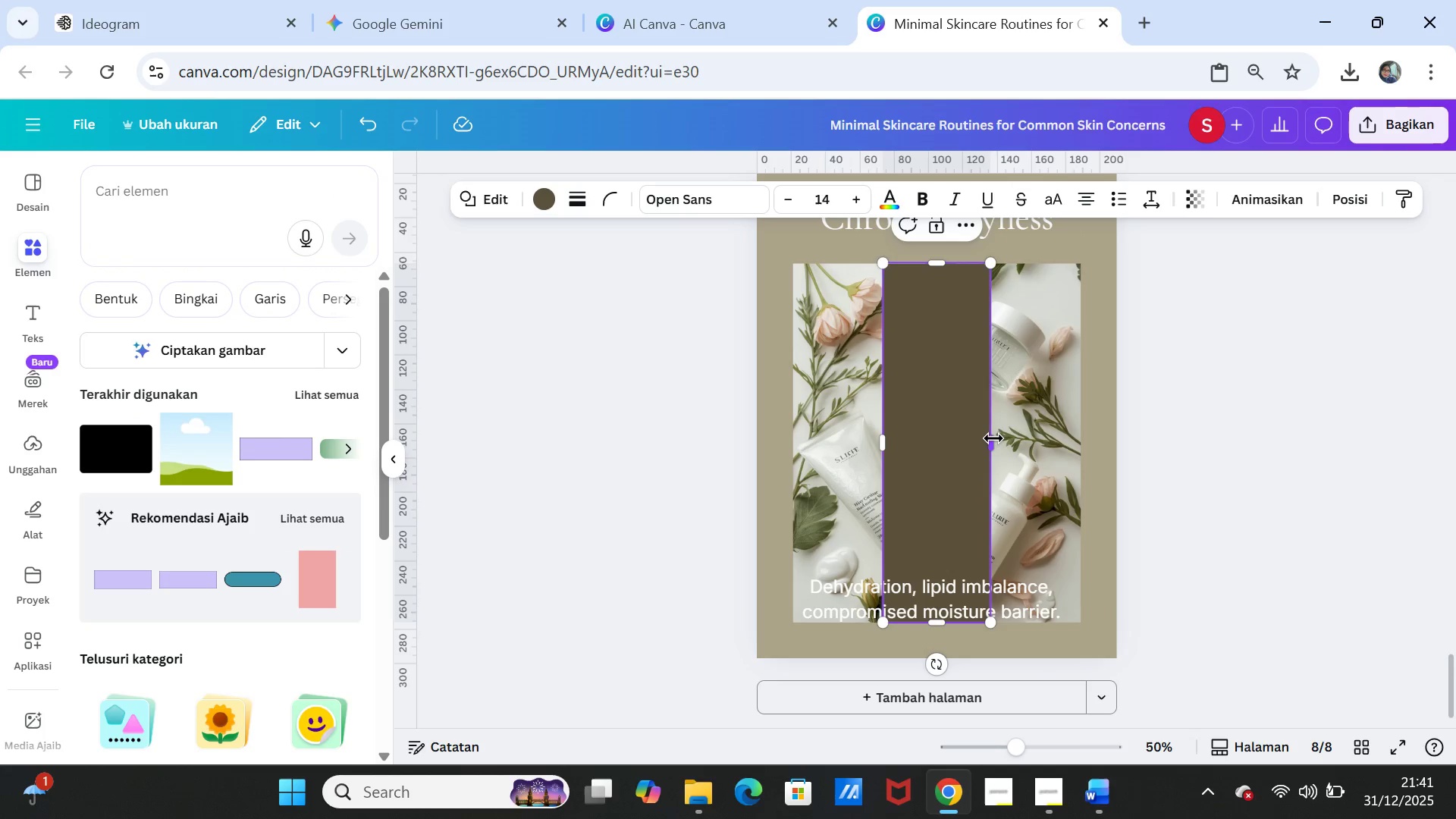 
left_click_drag(start_coordinate=[993, 438], to_coordinate=[1082, 435])
 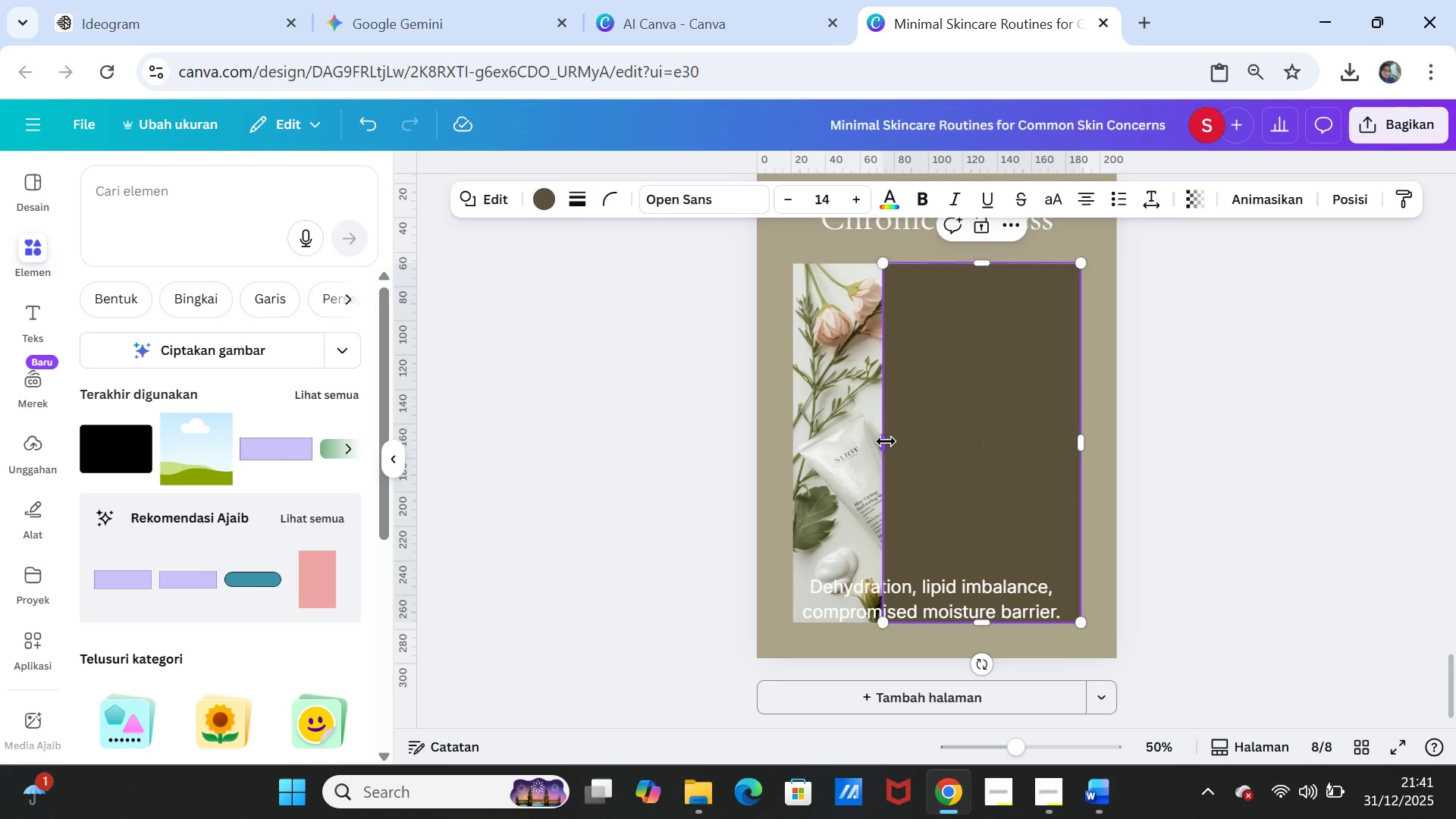 
left_click_drag(start_coordinate=[886, 441], to_coordinate=[798, 435])
 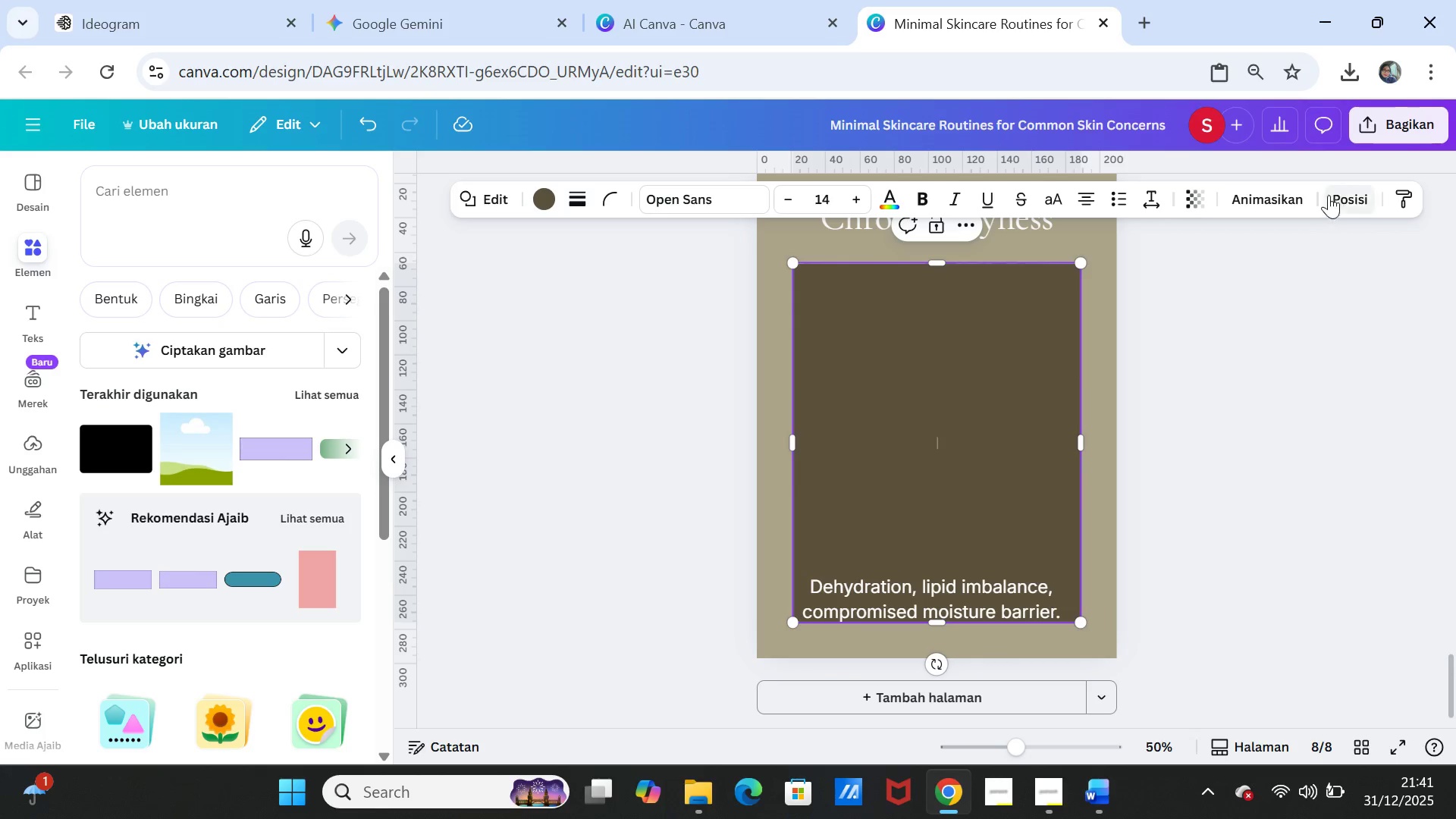 
left_click([1203, 192])
 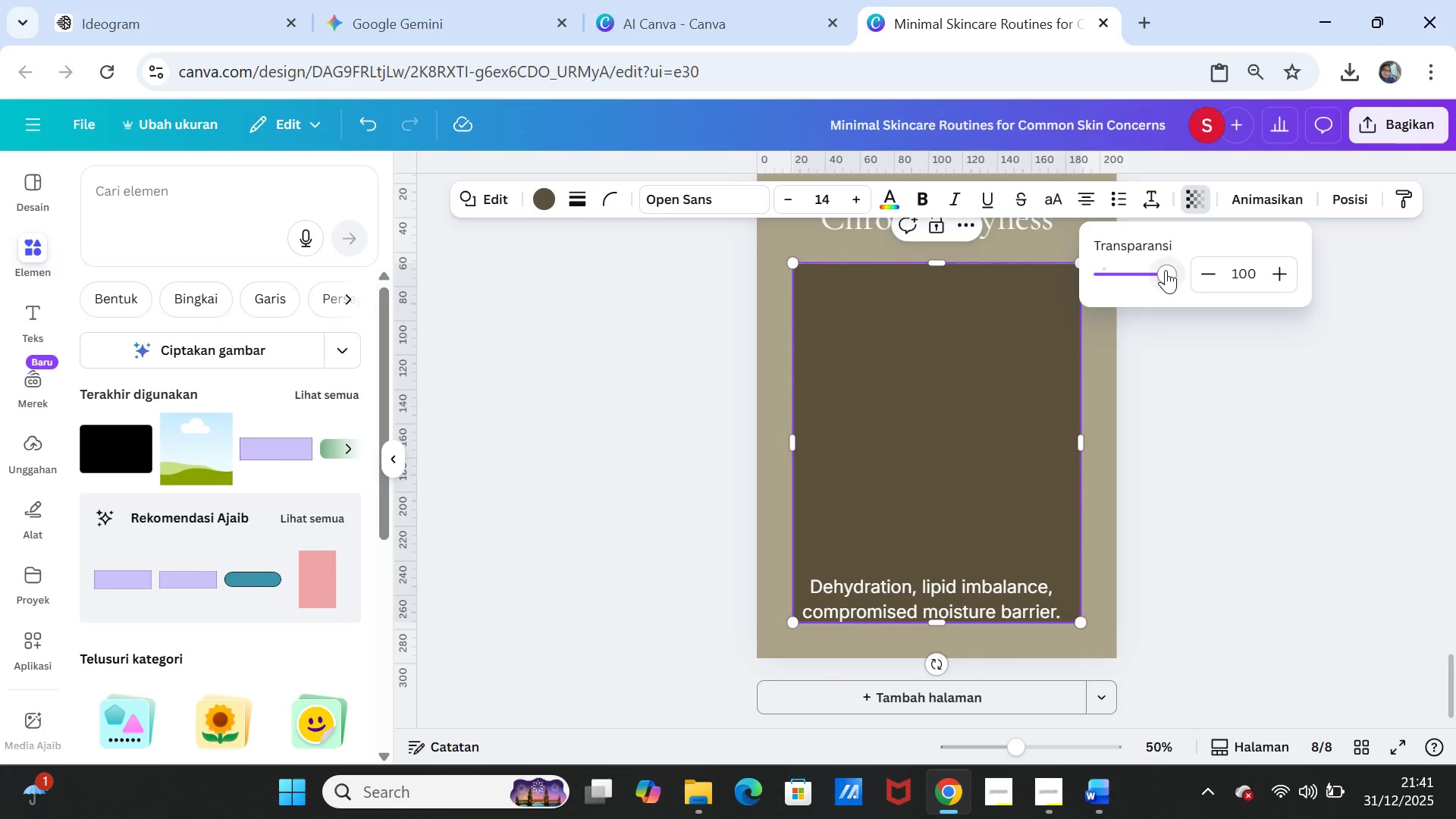 
left_click_drag(start_coordinate=[1166, 270], to_coordinate=[1114, 257])
 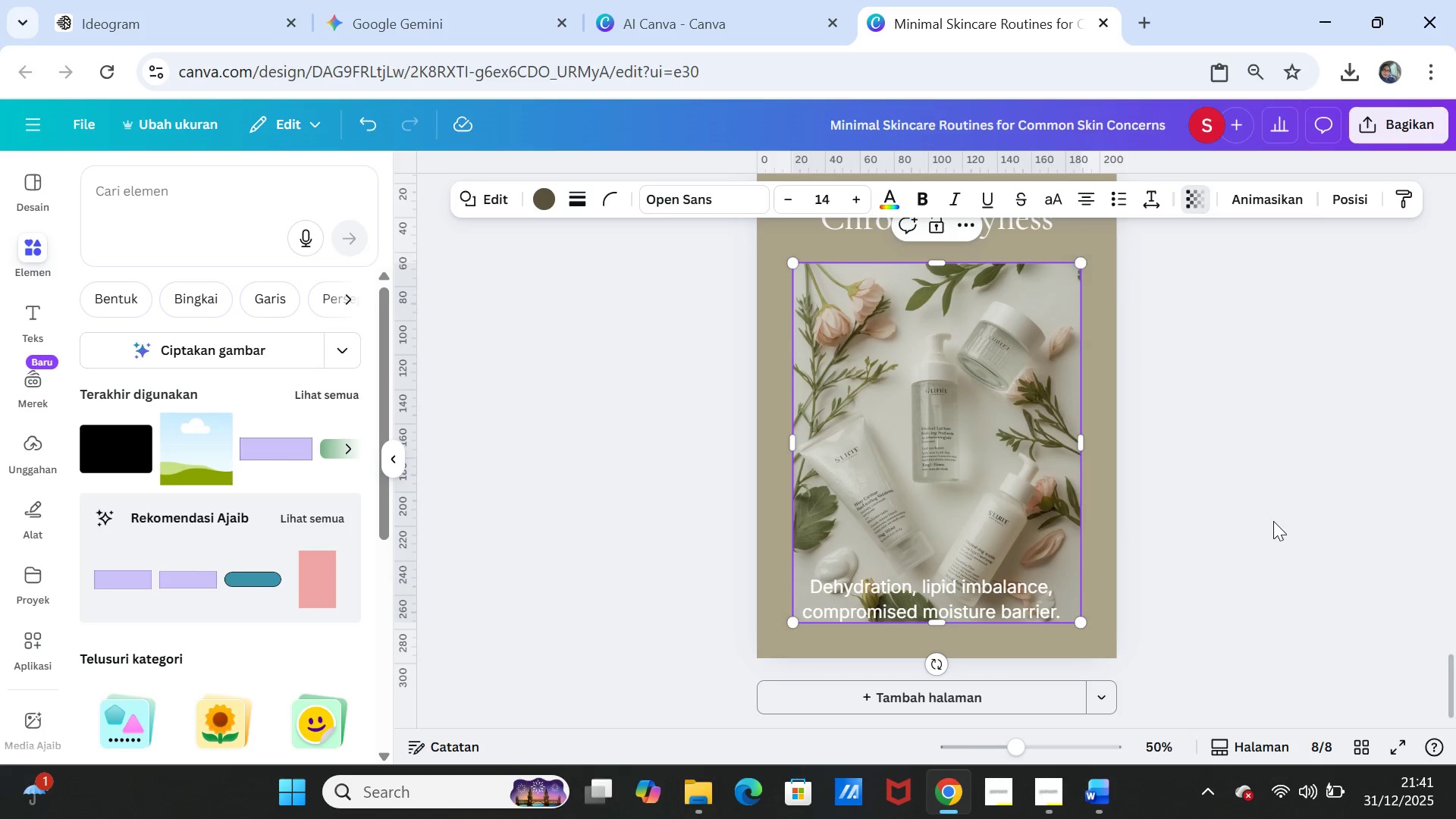 
left_click([1273, 521])
 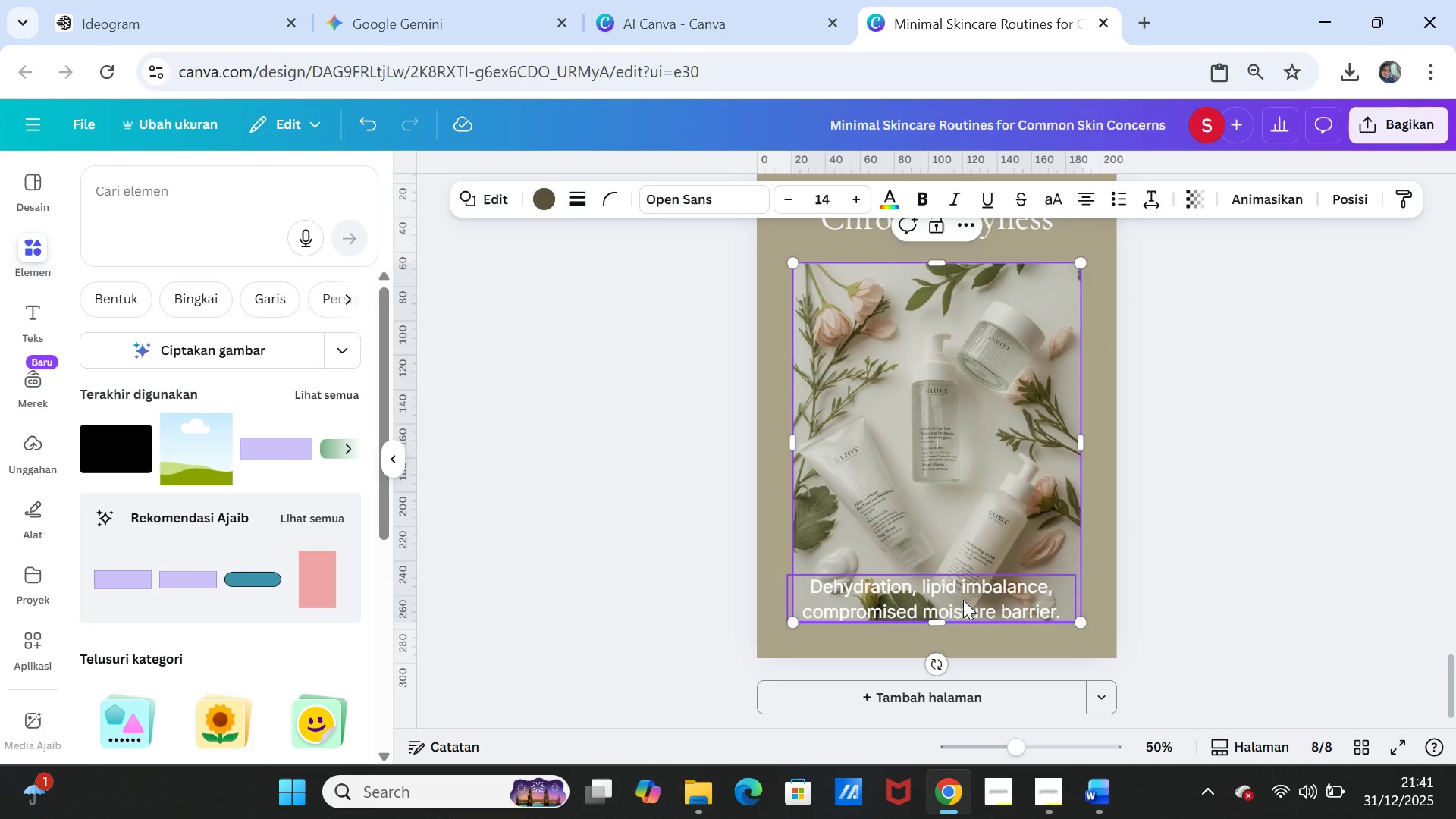 
left_click([956, 590])
 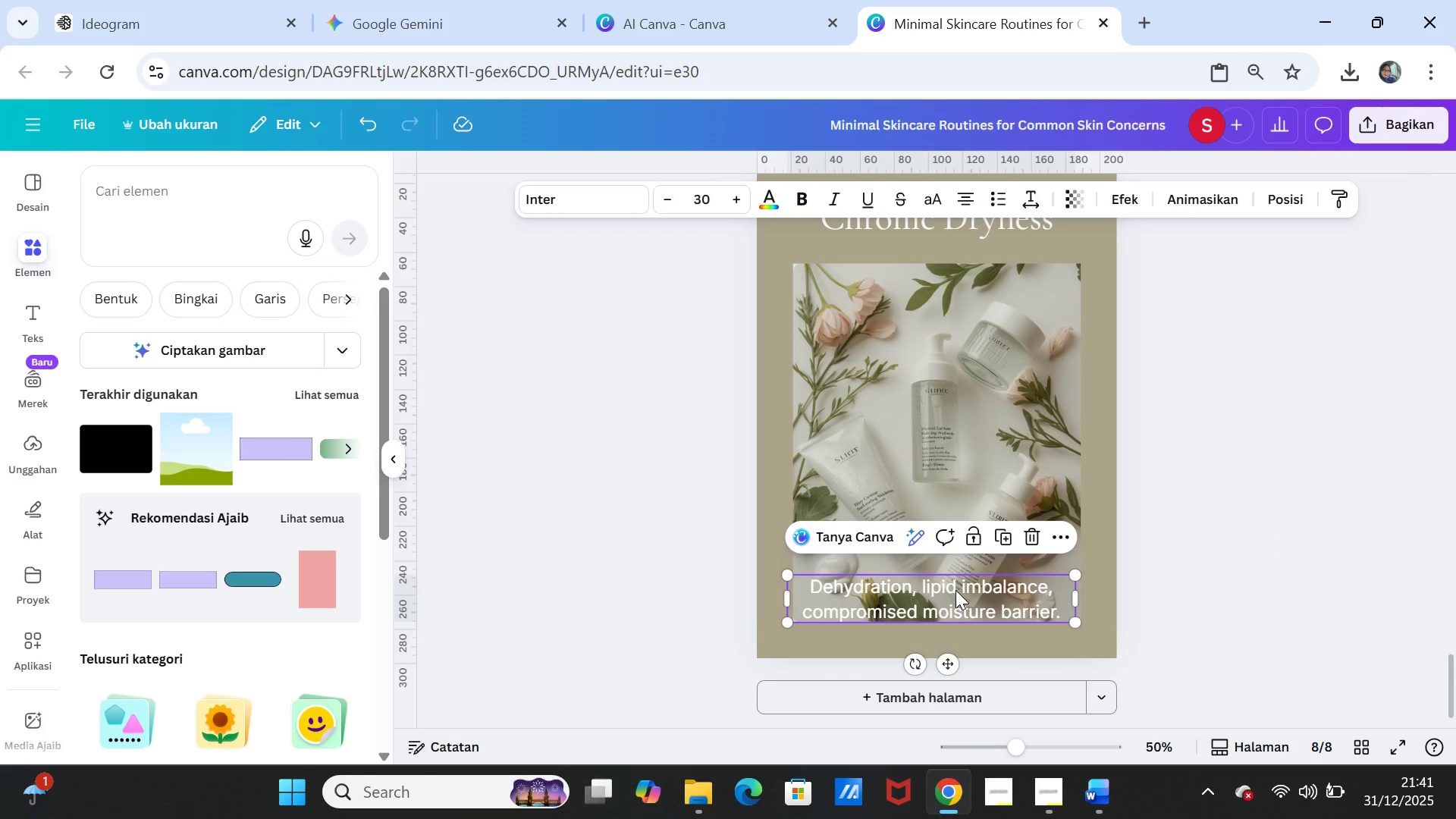 
right_click([956, 590])
 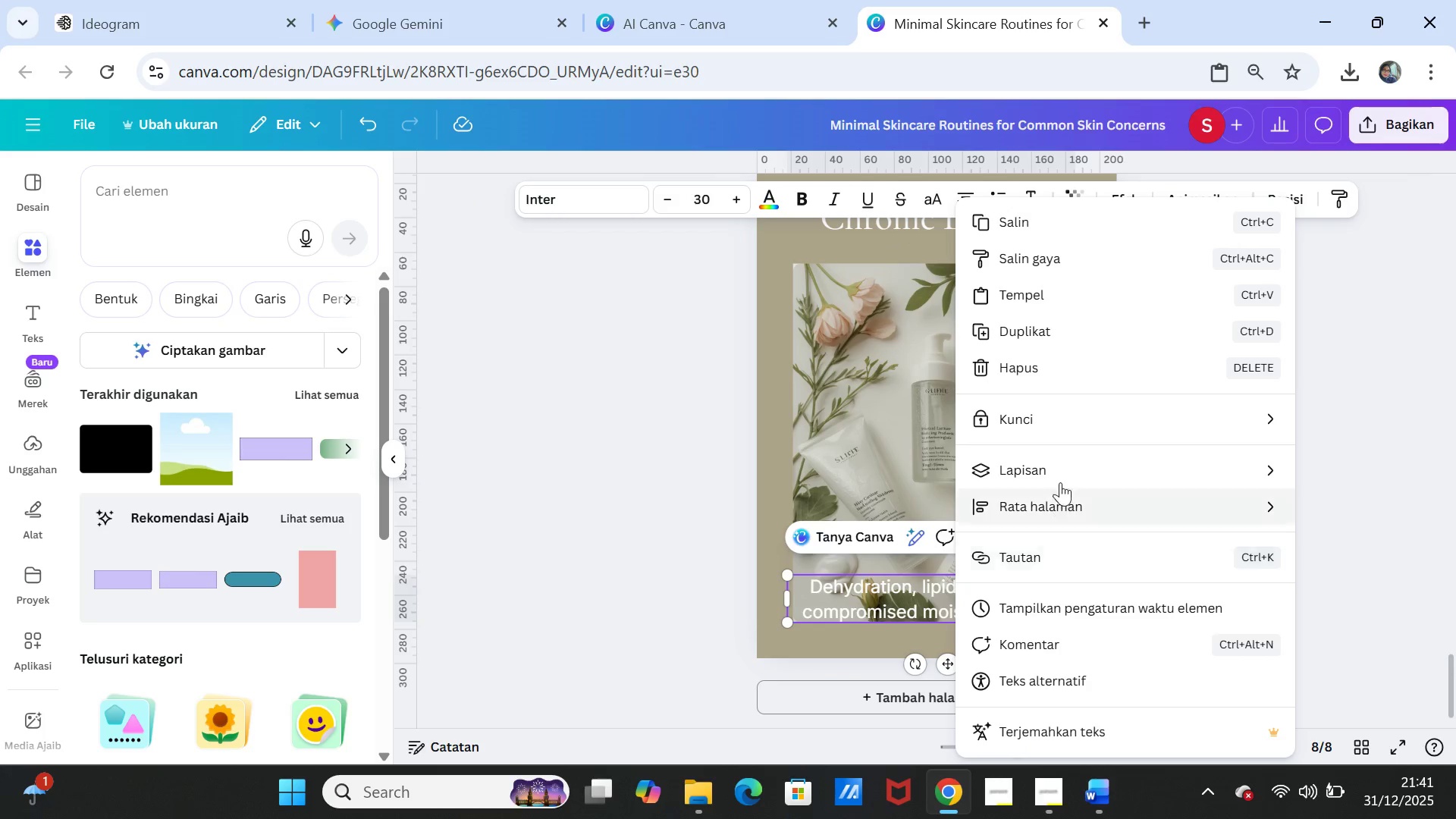 
left_click([1059, 460])
 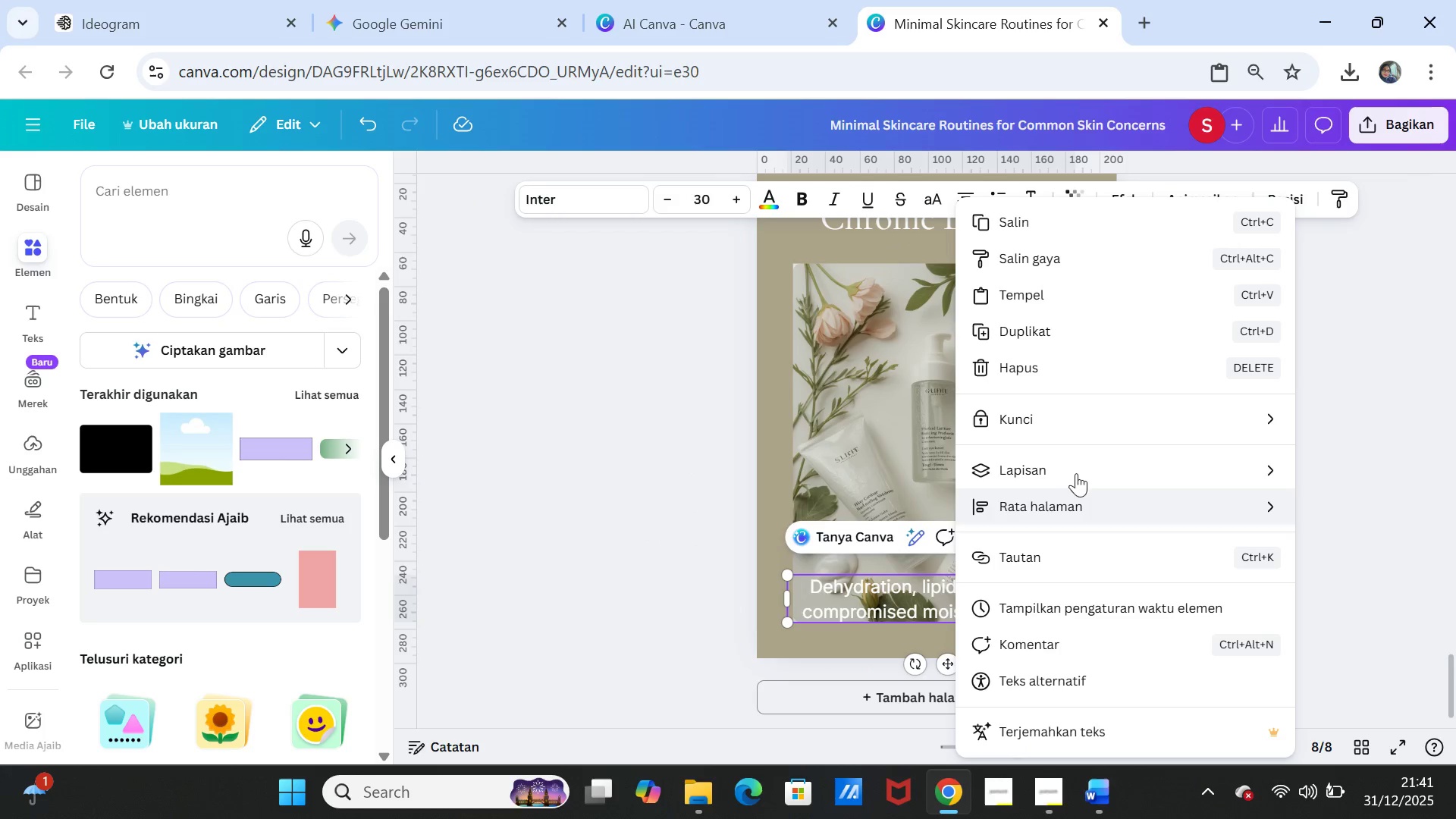 
left_click([1078, 463])
 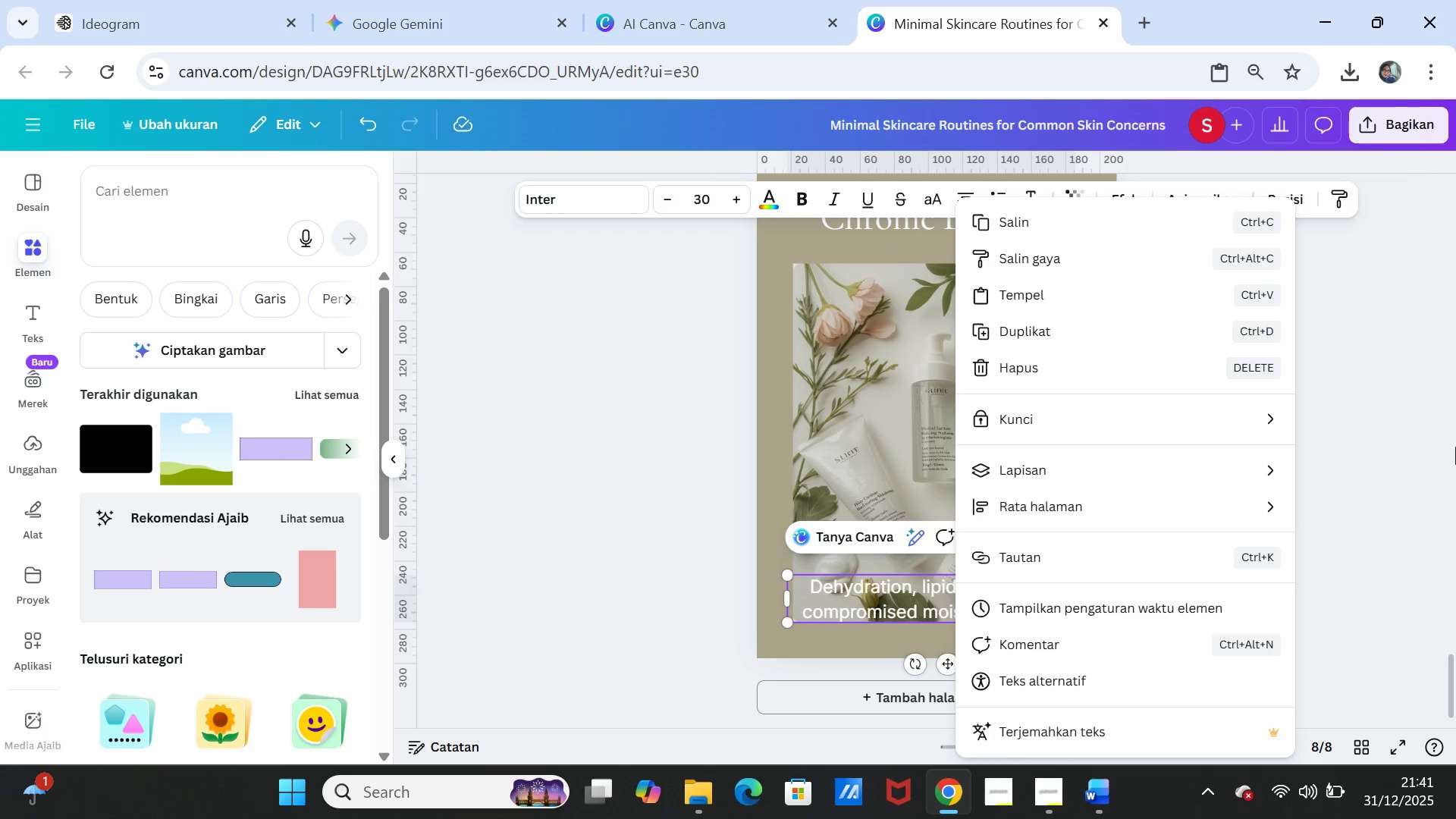 
left_click([1455, 447])
 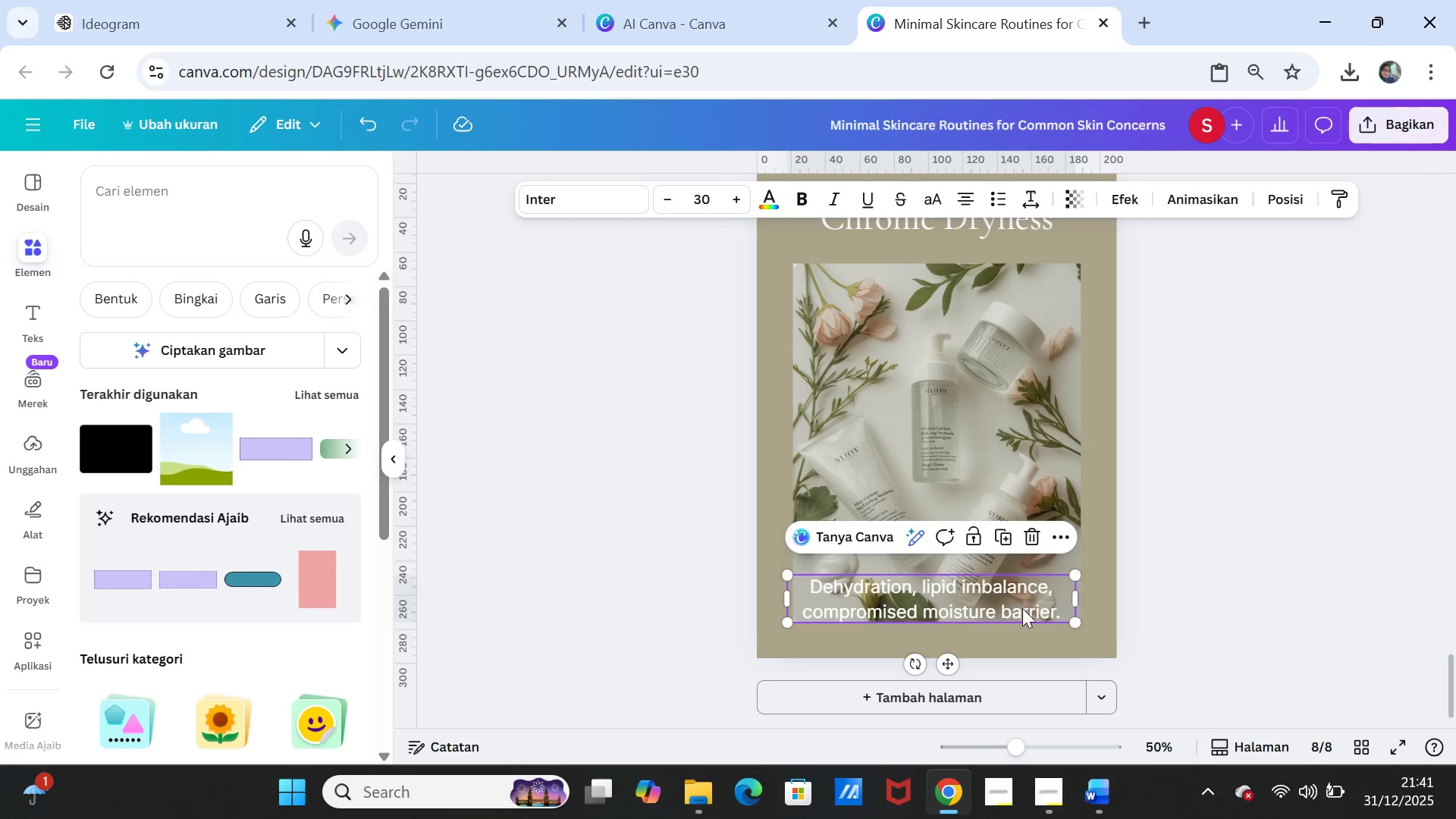 
left_click([1022, 608])
 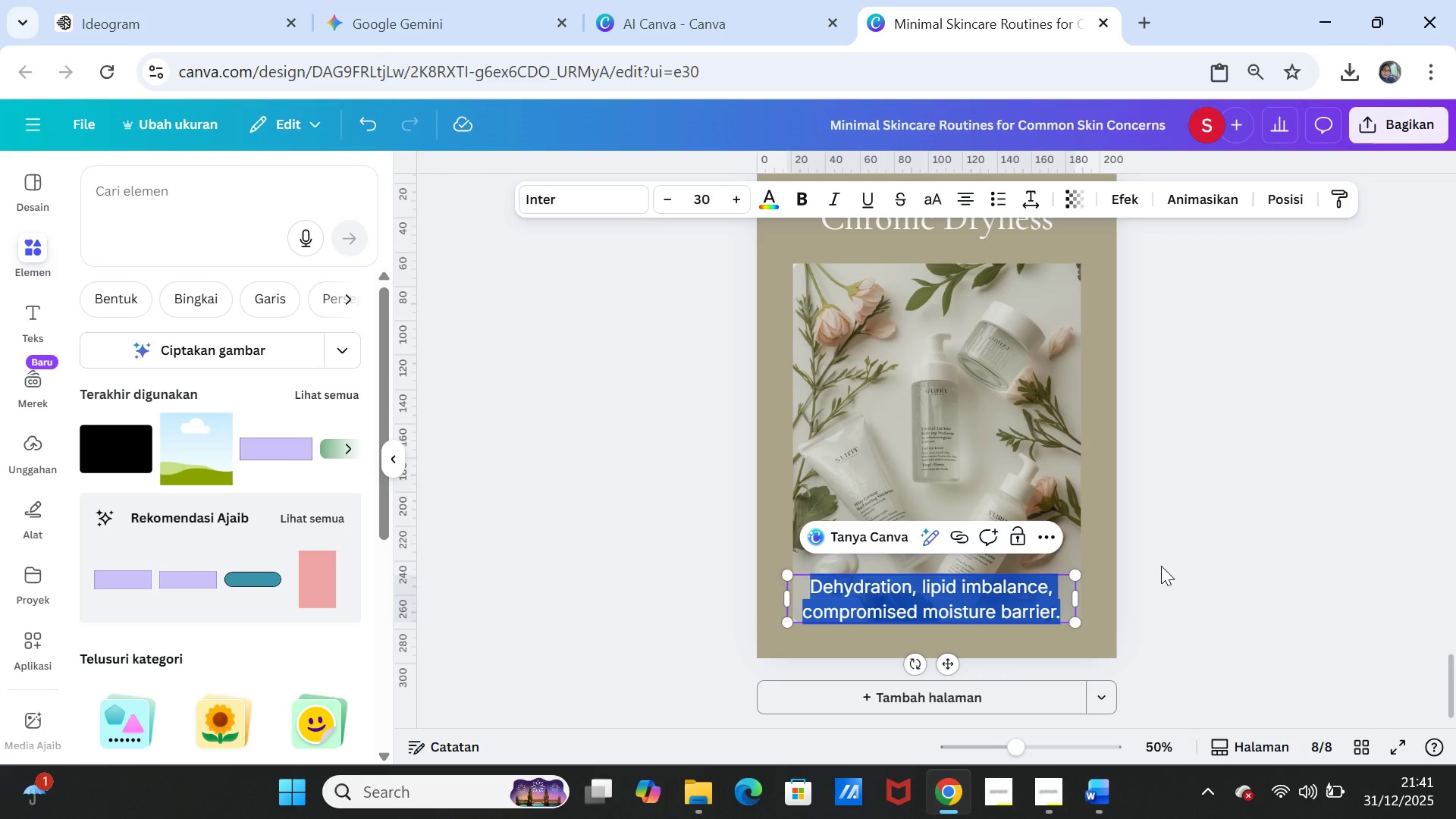 
double_click([1032, 422])
 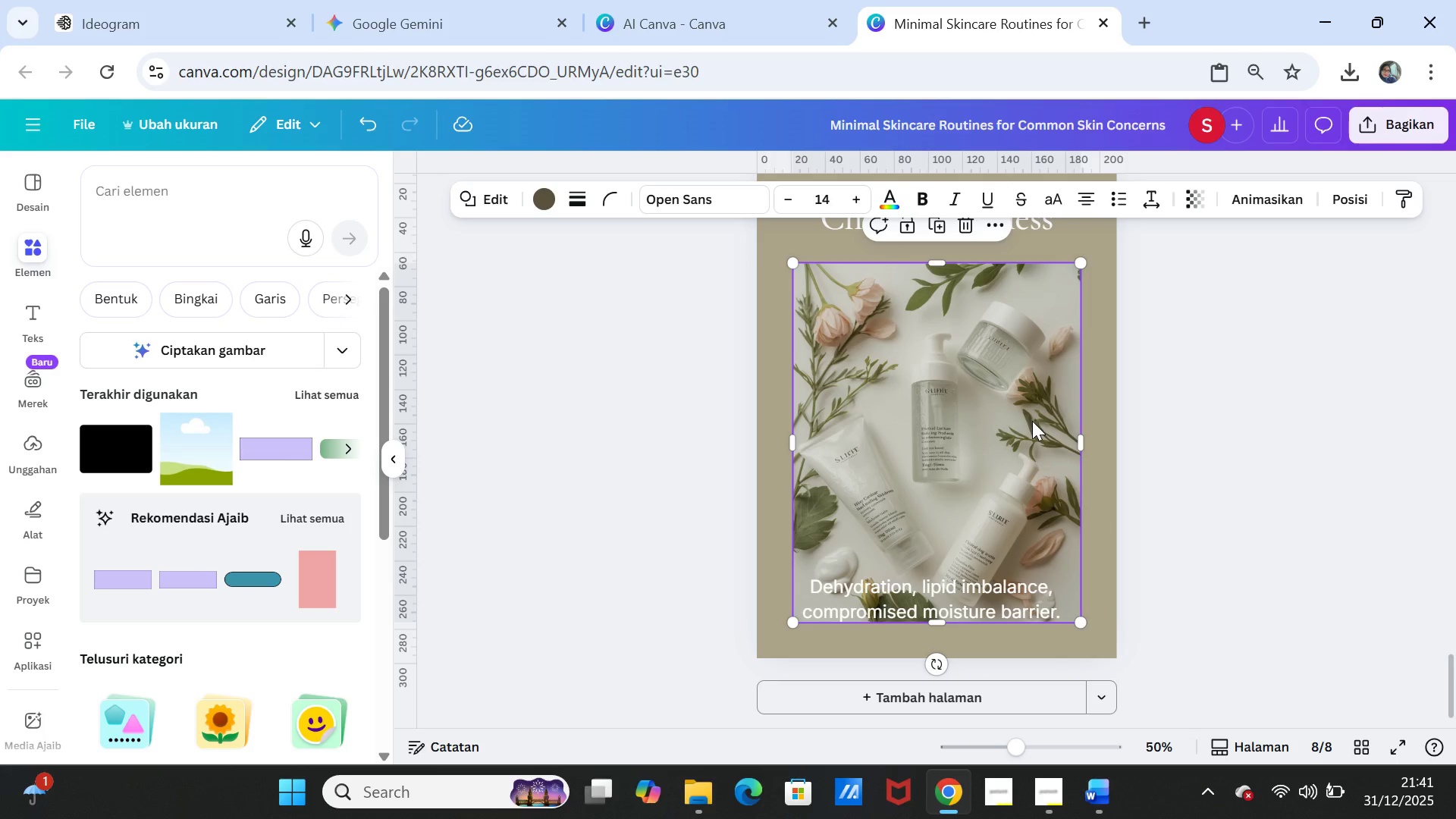 
right_click([1032, 421])
 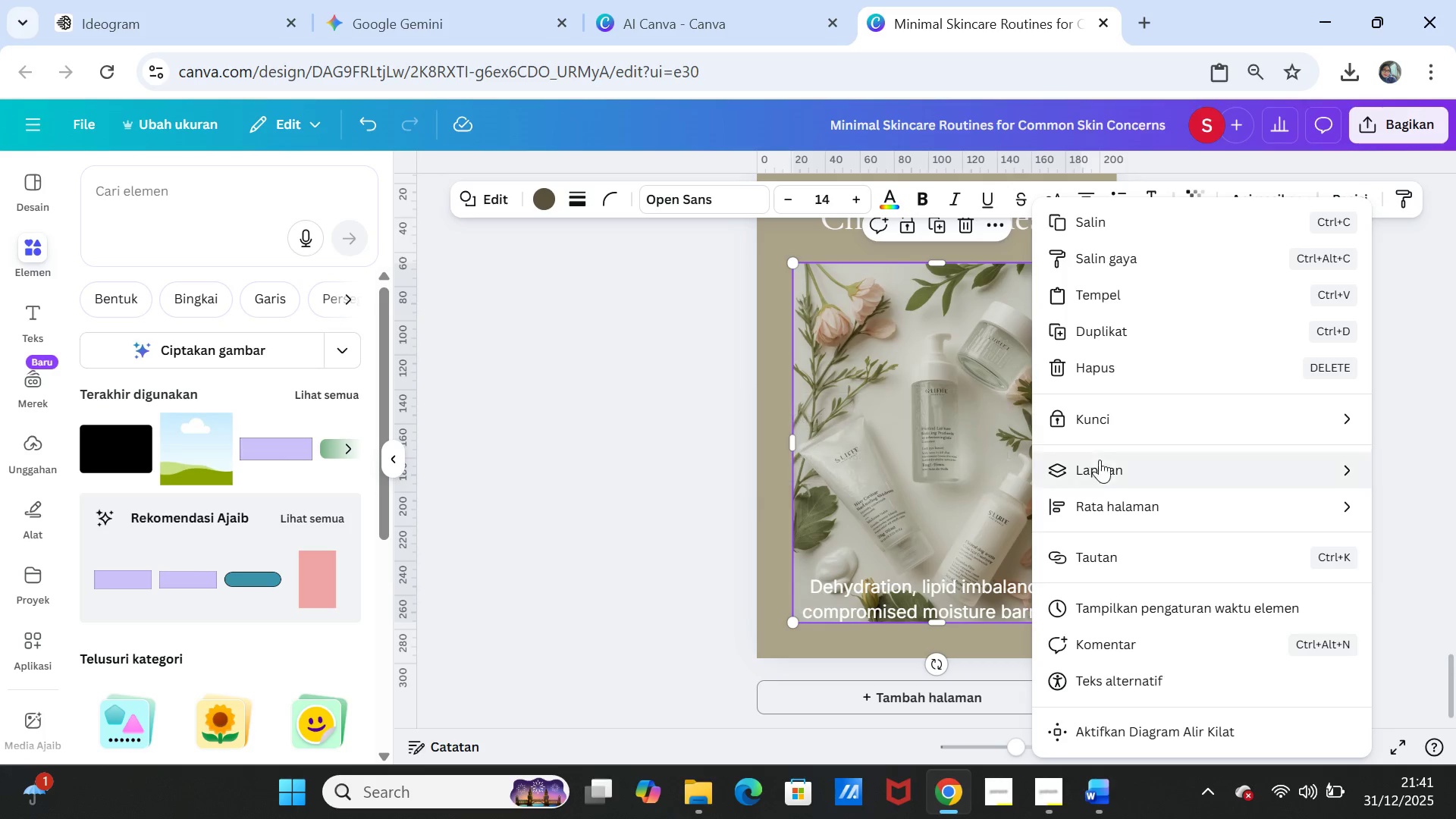 
left_click([1106, 474])
 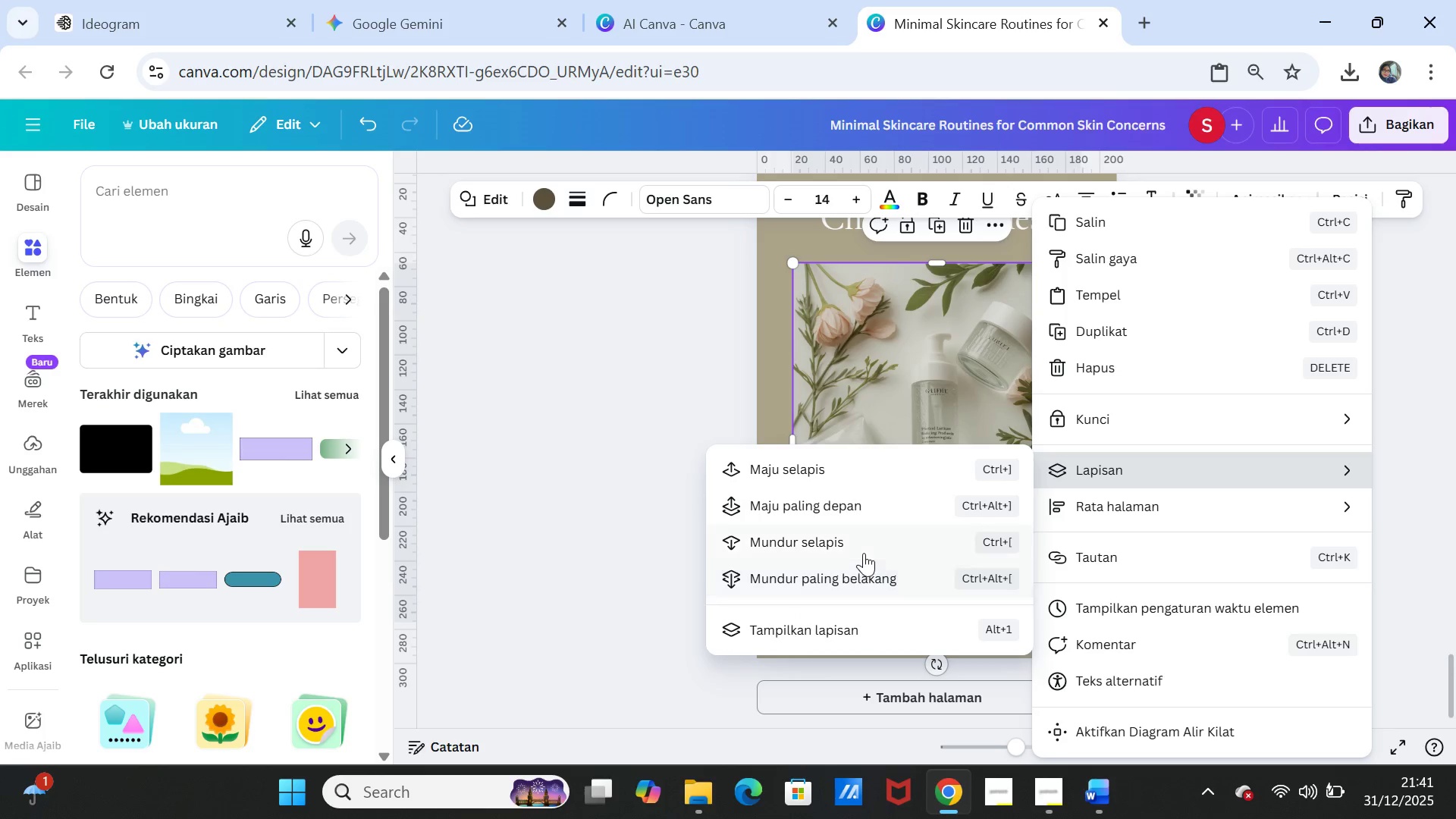 
left_click([861, 573])
 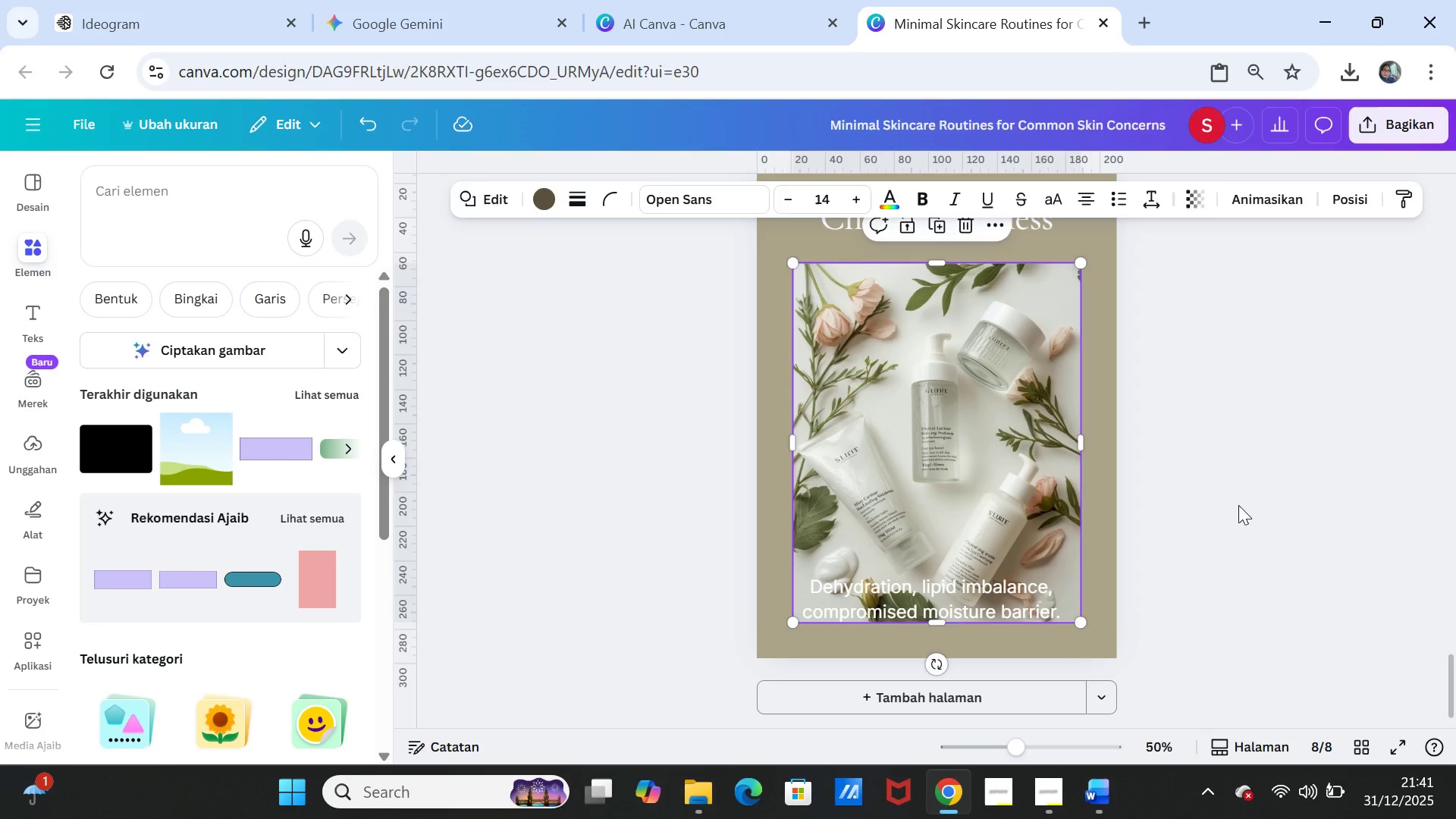 
left_click([1243, 504])
 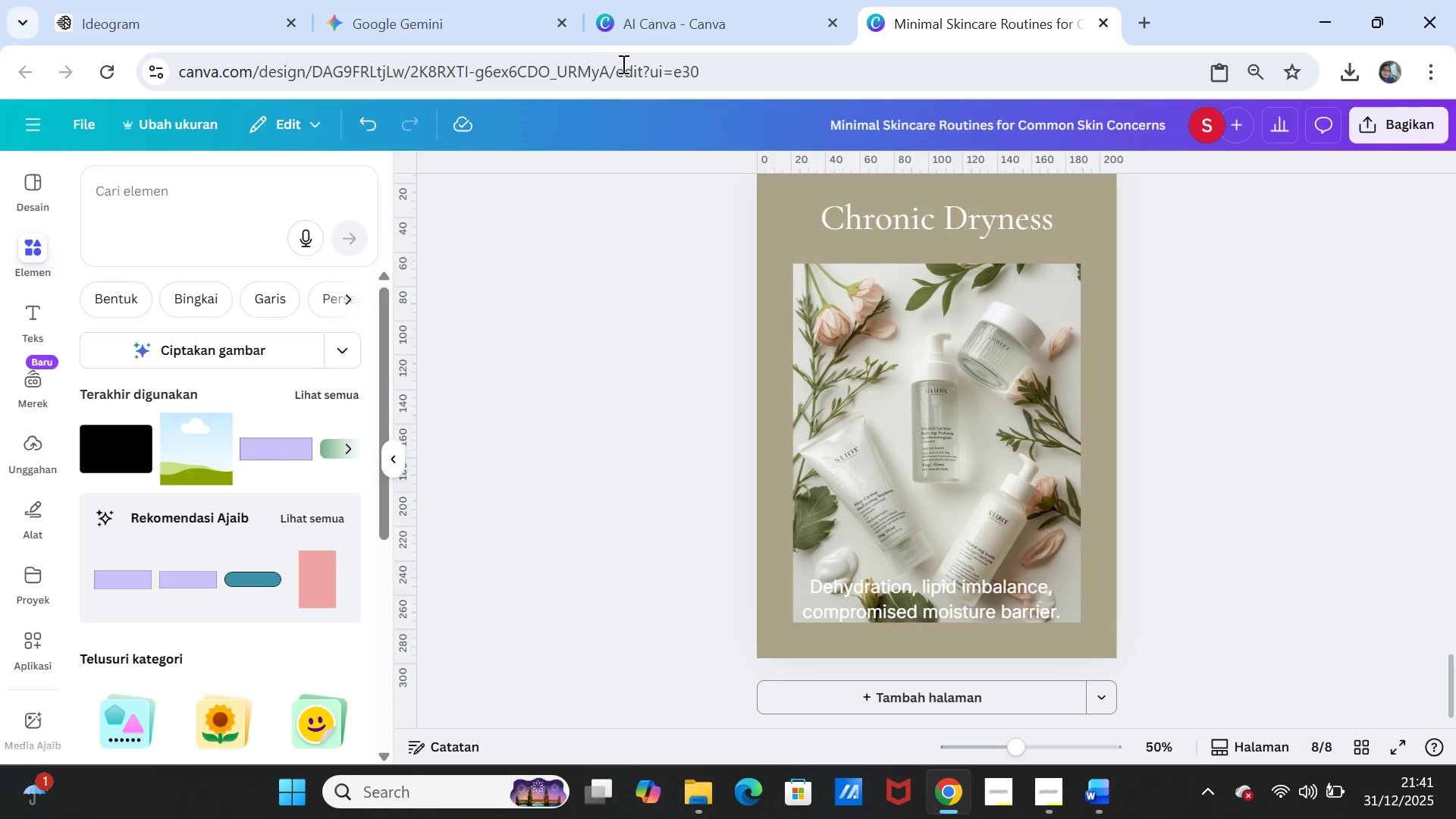 
left_click([363, 117])
 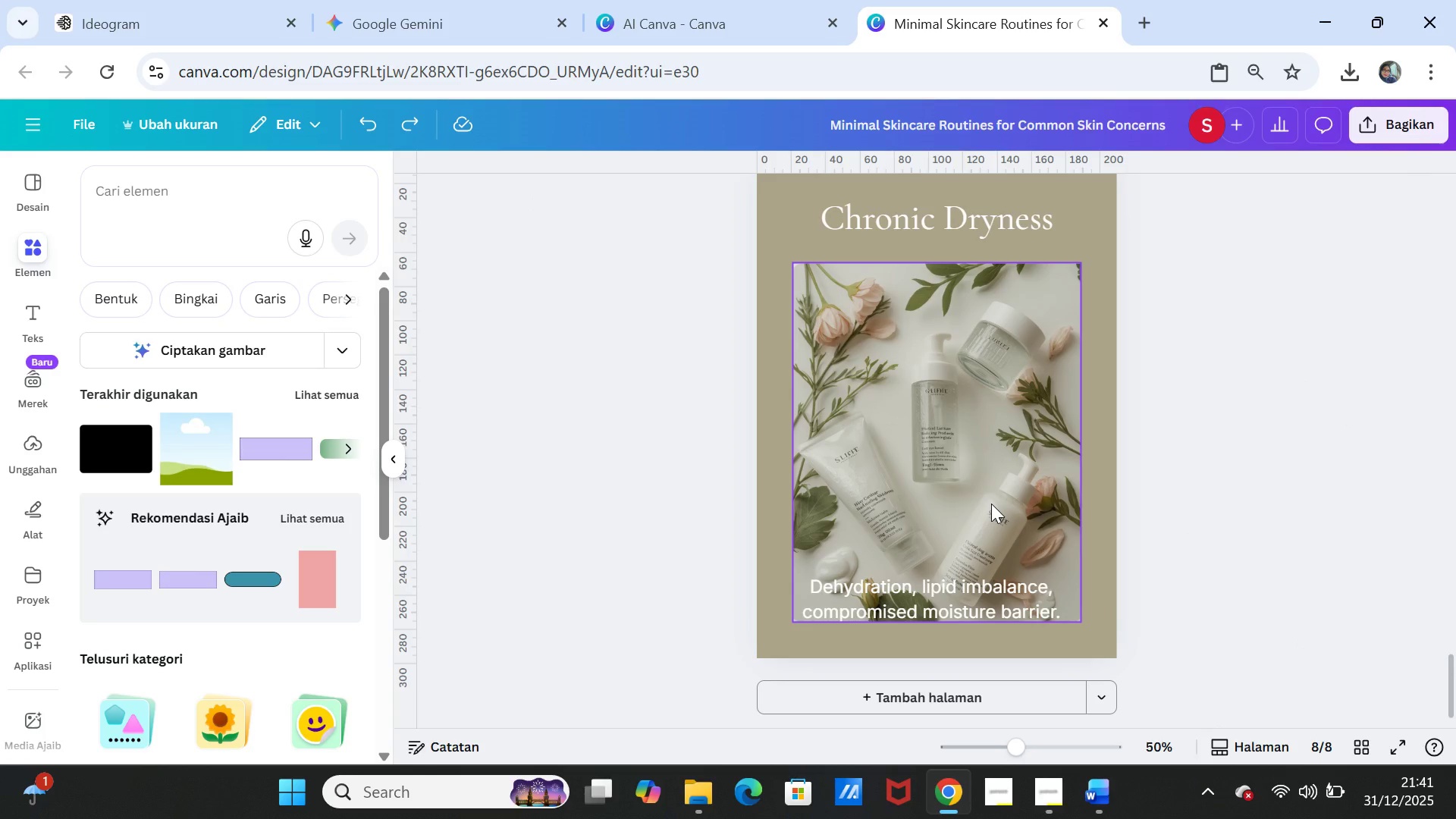 
right_click([991, 504])
 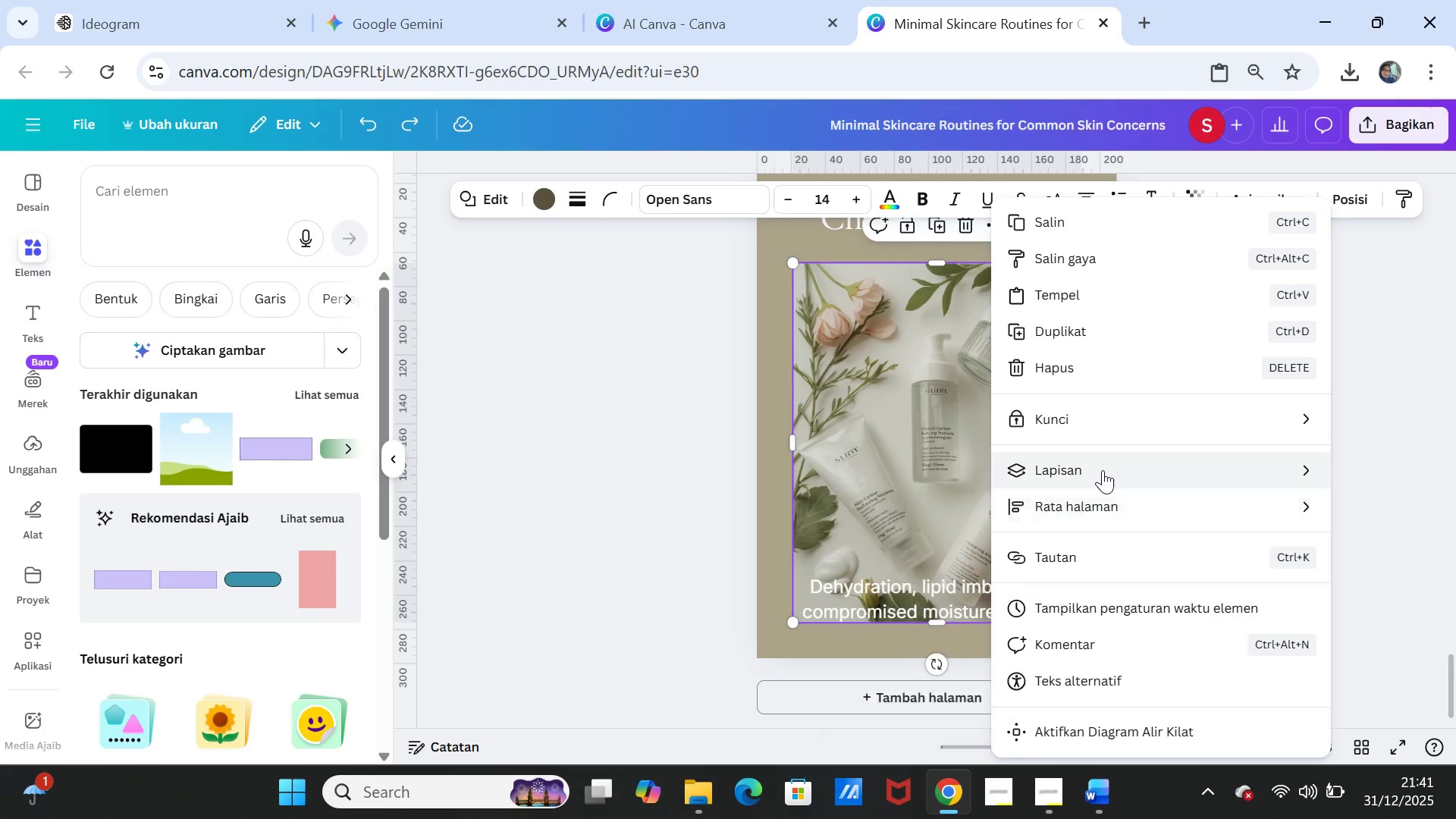 
left_click([1103, 470])
 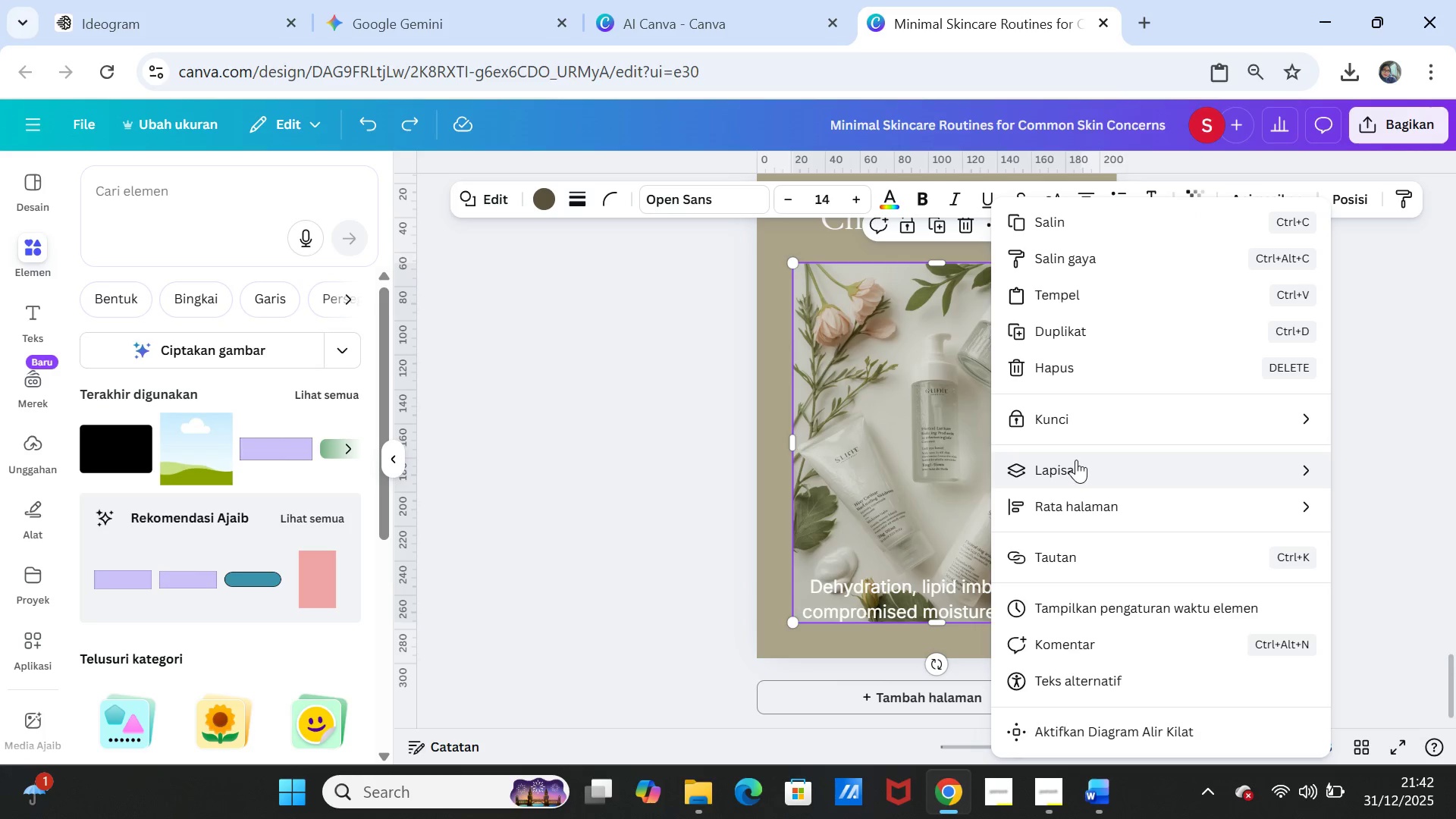 
left_click([1087, 463])
 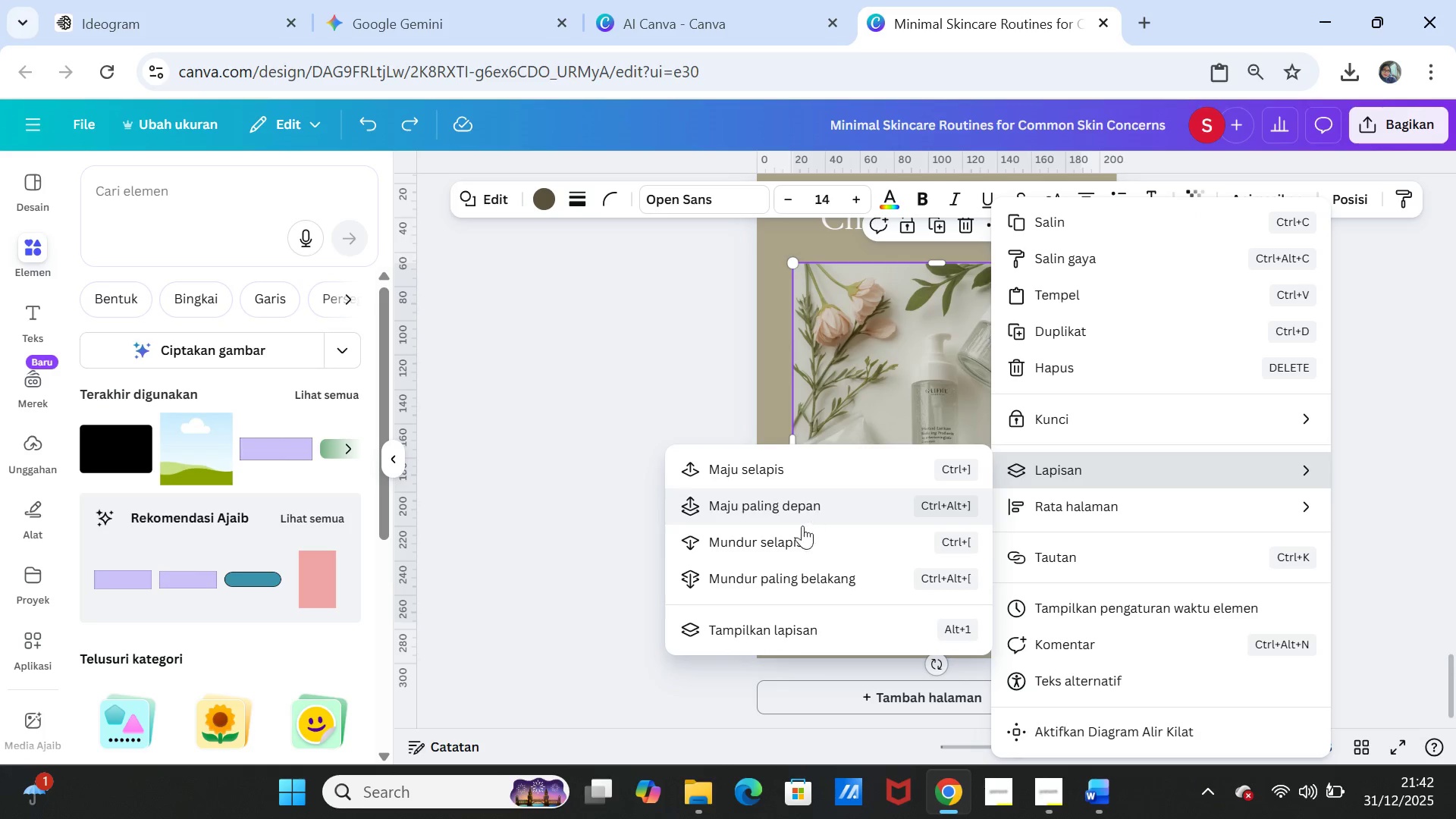 
left_click([795, 533])
 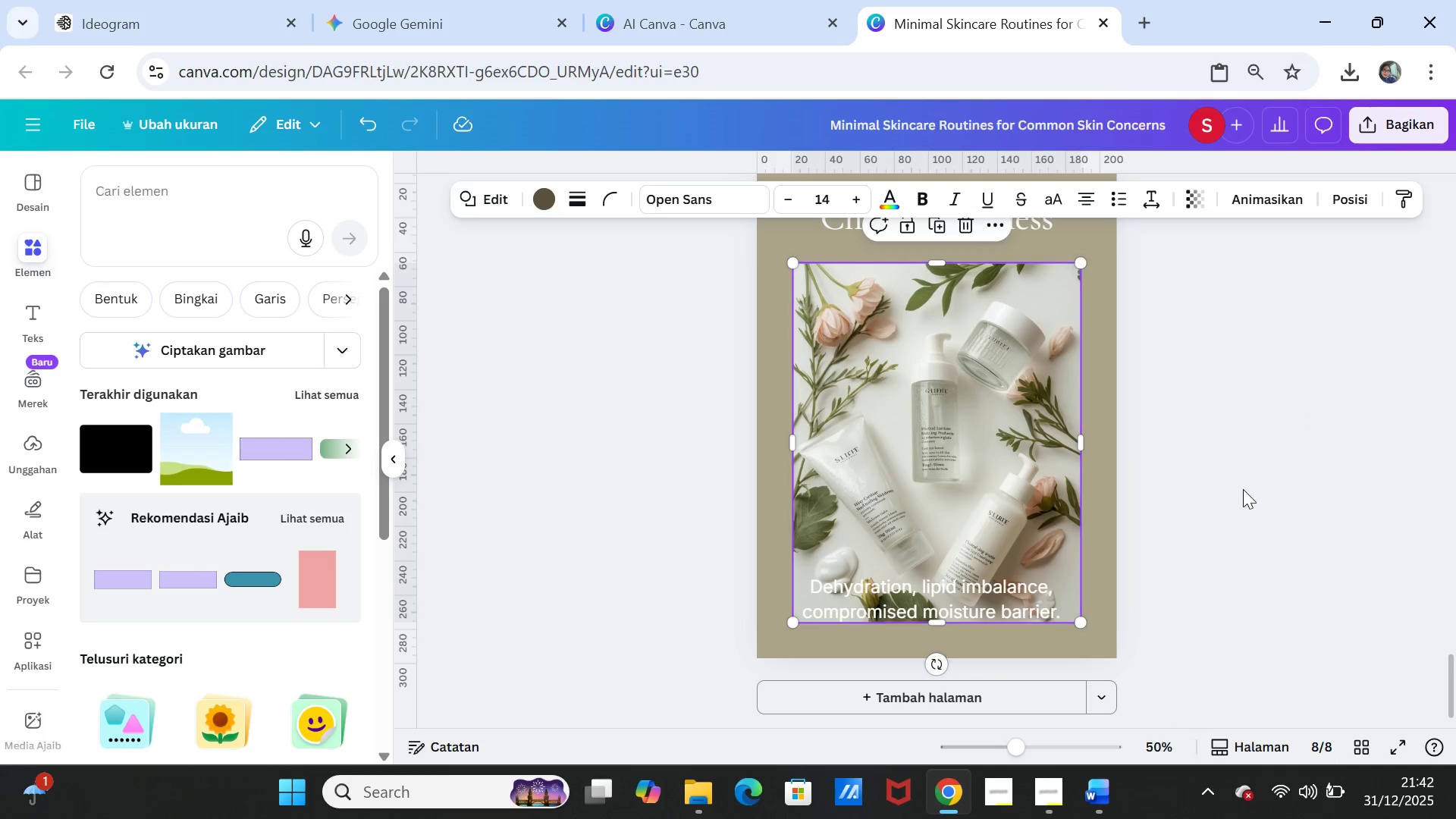 
left_click([1244, 489])
 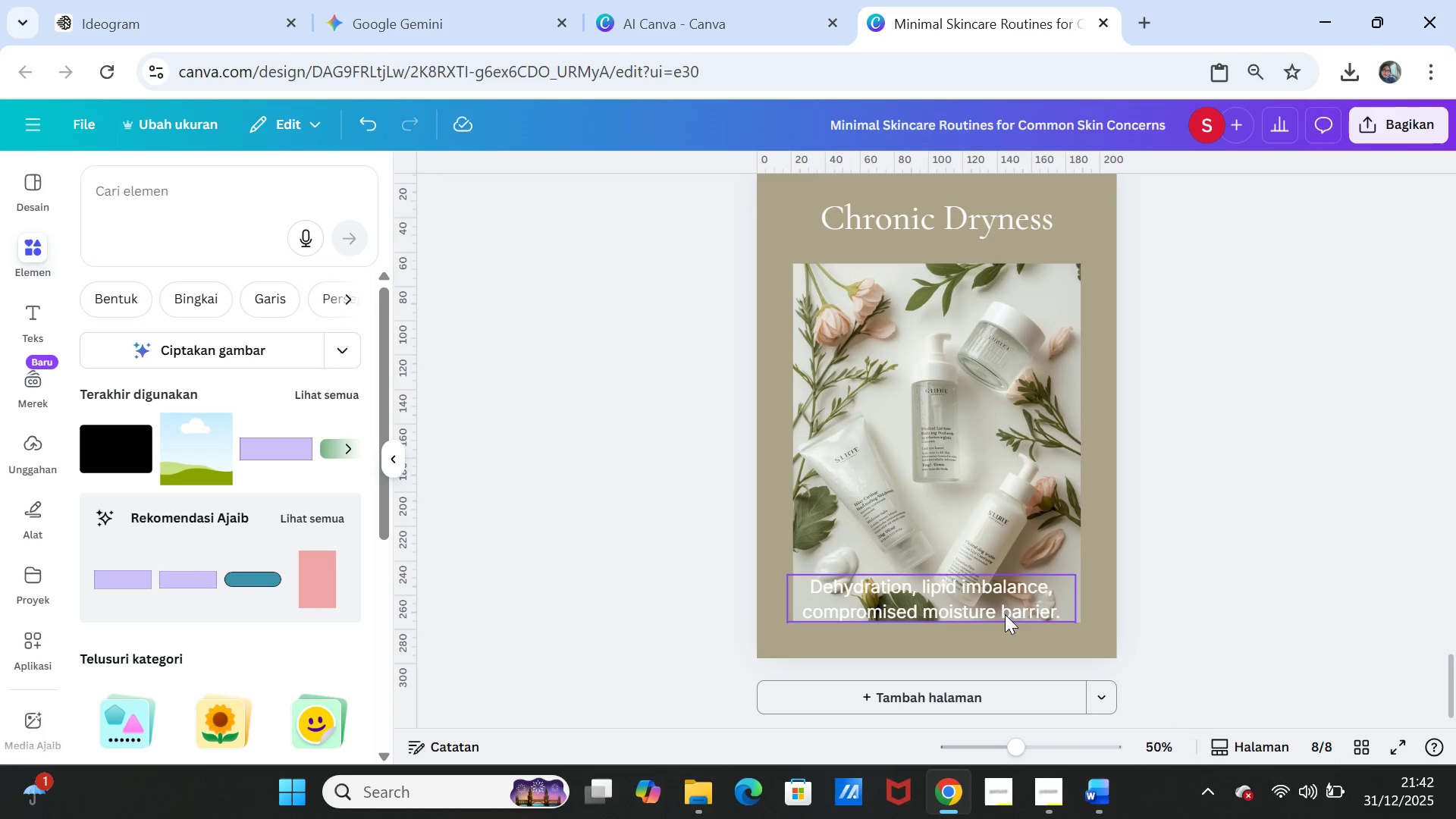 
left_click_drag(start_coordinate=[987, 595], to_coordinate=[987, 587])
 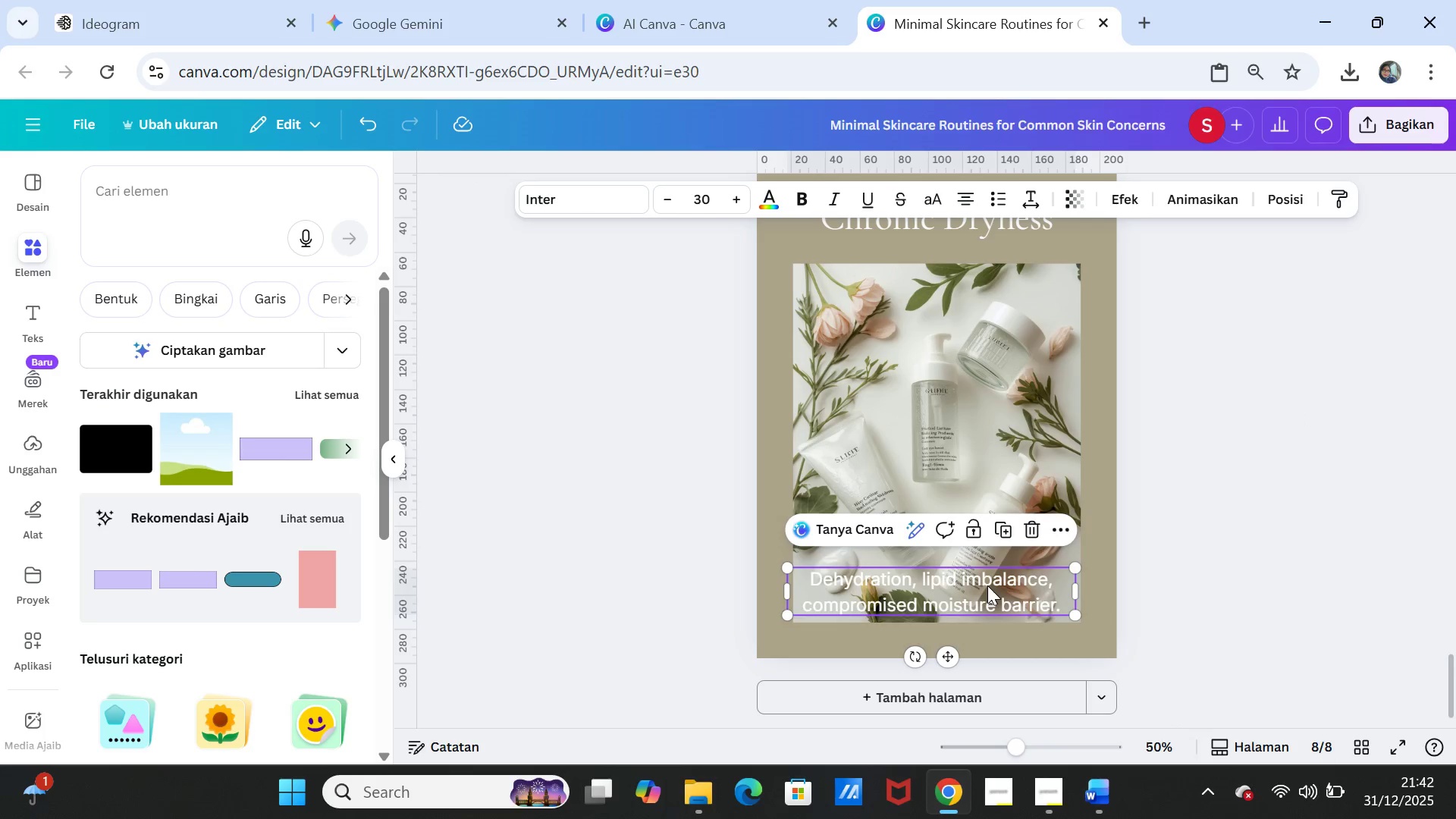 
double_click([987, 585])
 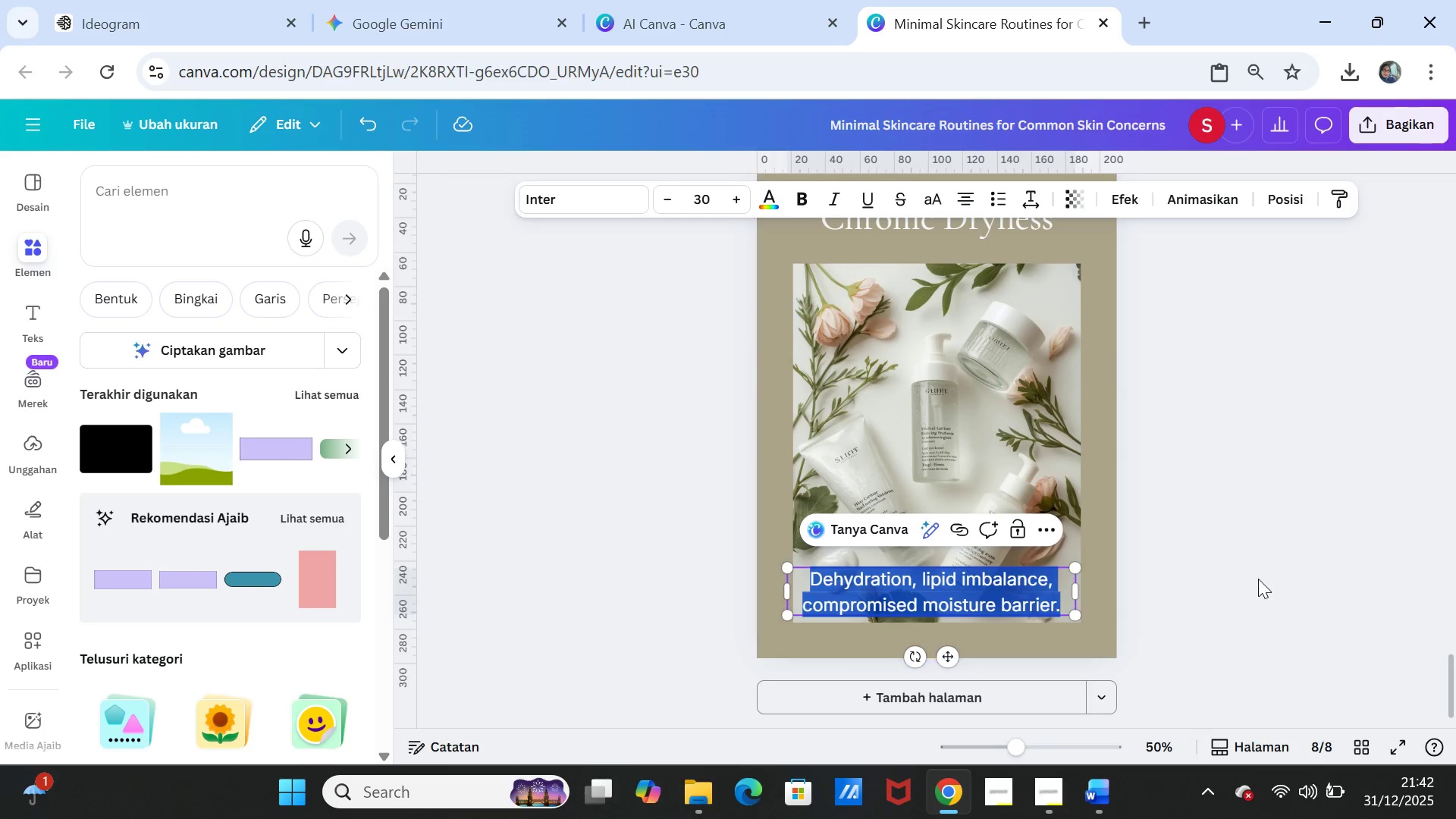 
triple_click([1258, 579])
 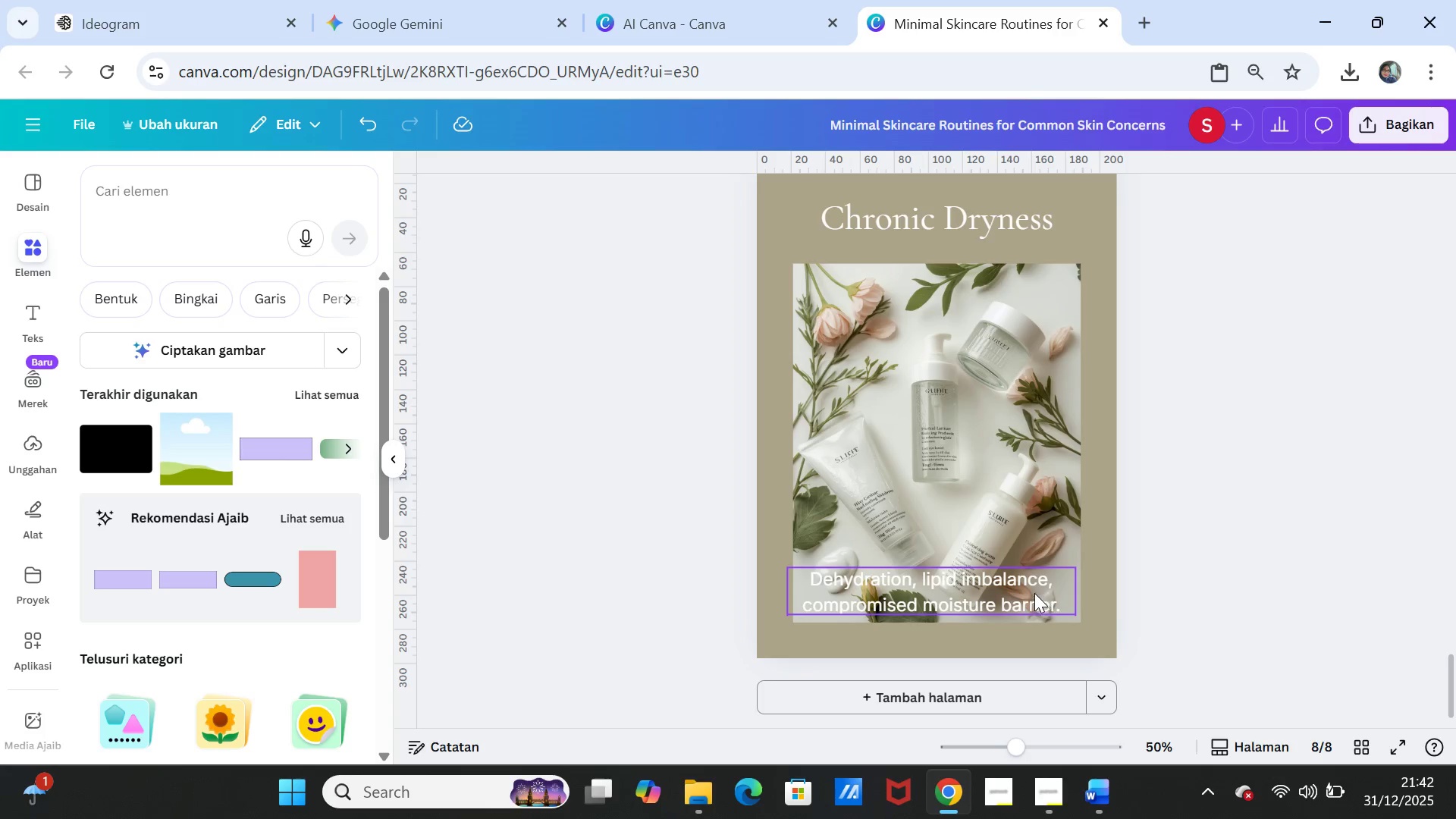 
left_click_drag(start_coordinate=[1034, 593], to_coordinate=[1038, 601])
 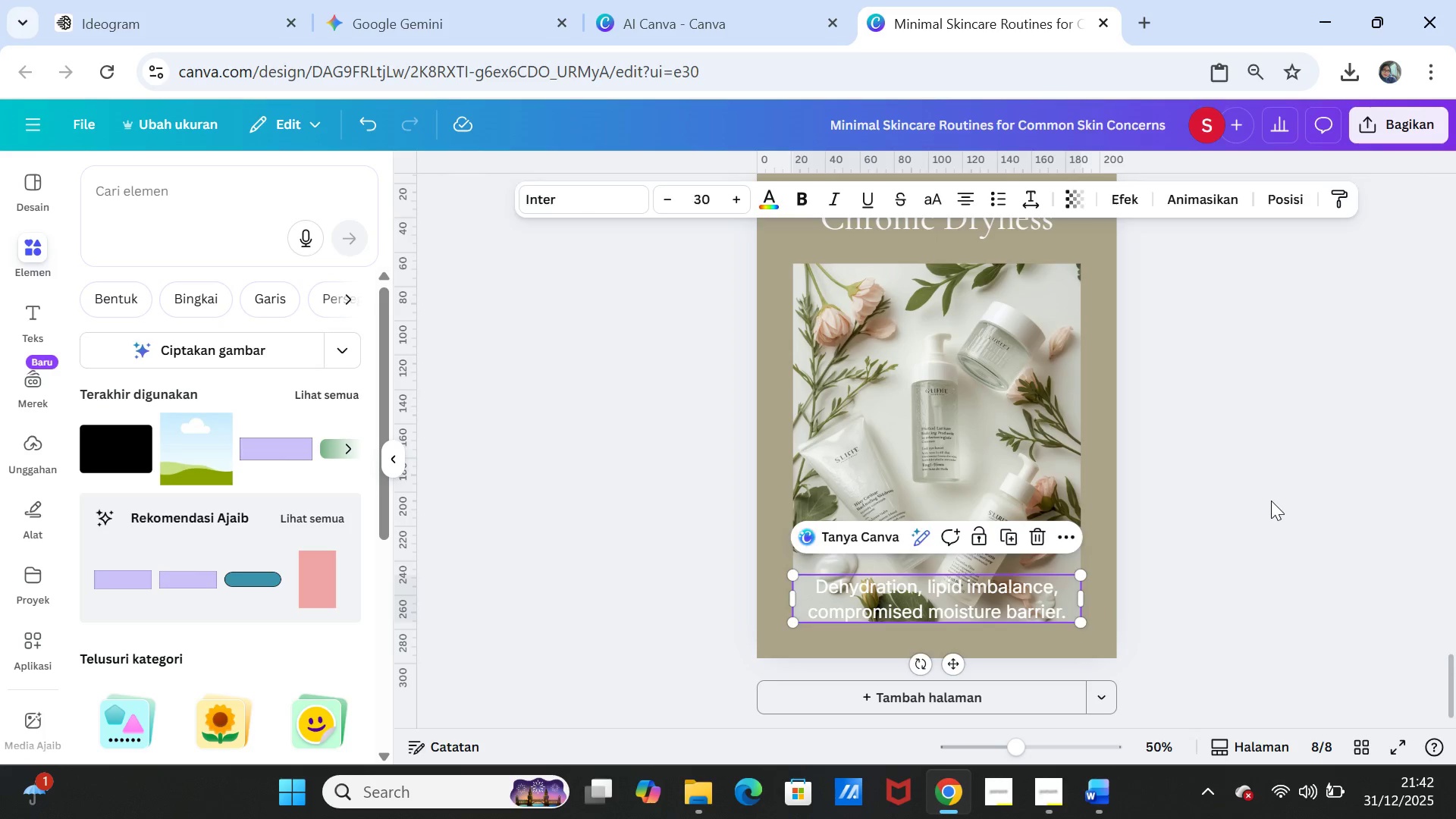 
left_click([1271, 500])
 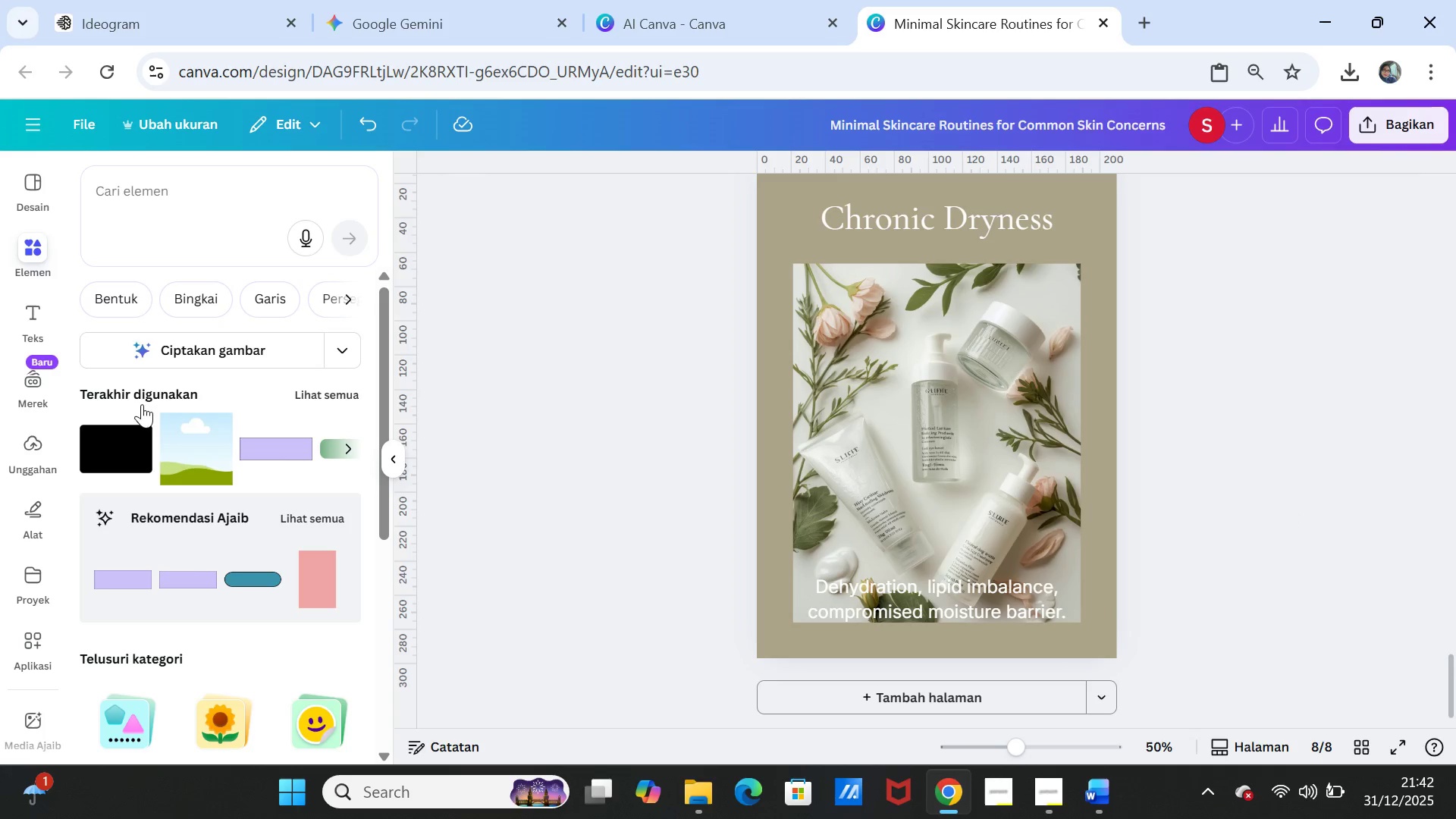 
left_click([127, 435])
 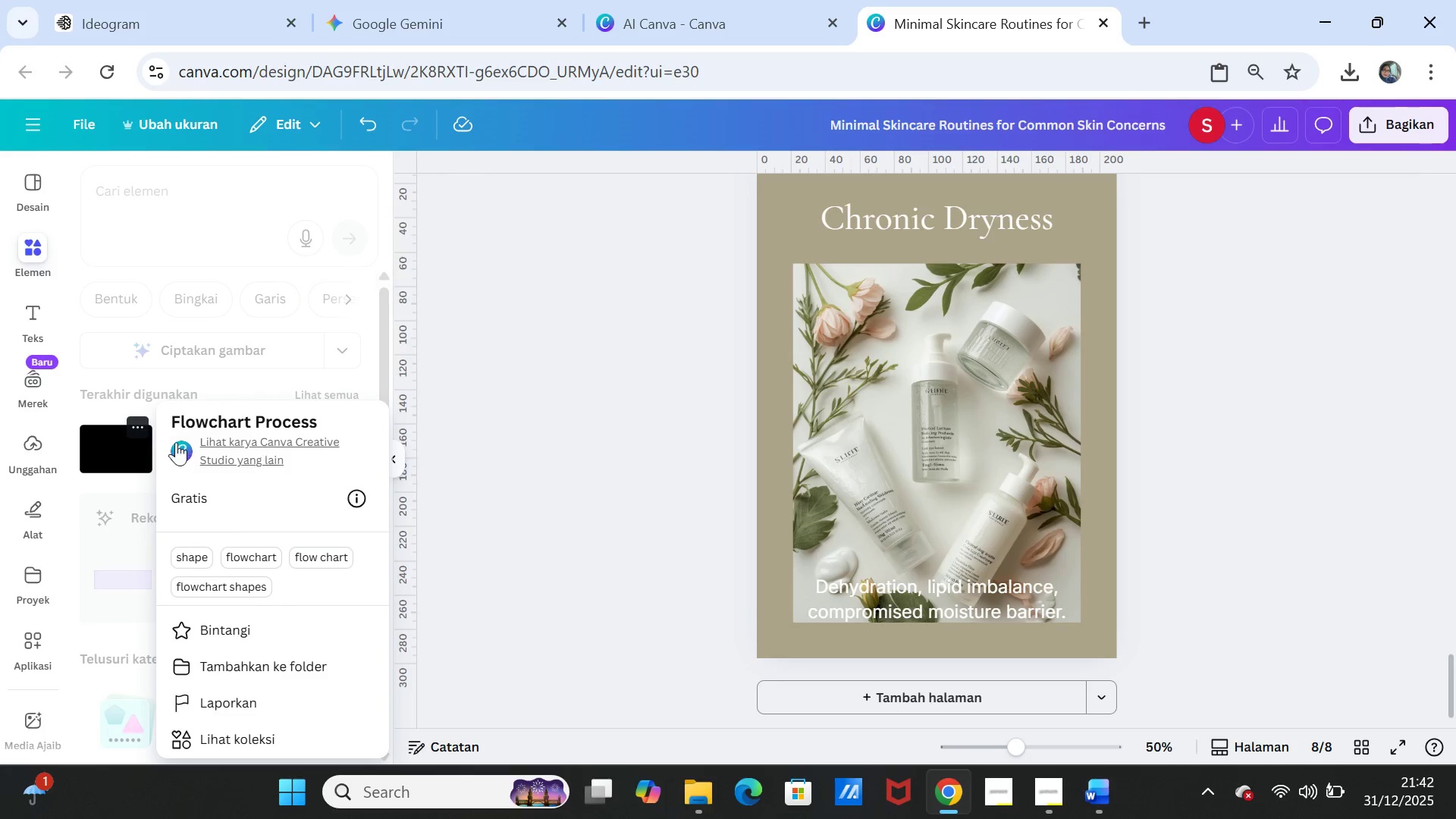 
left_click([130, 444])
 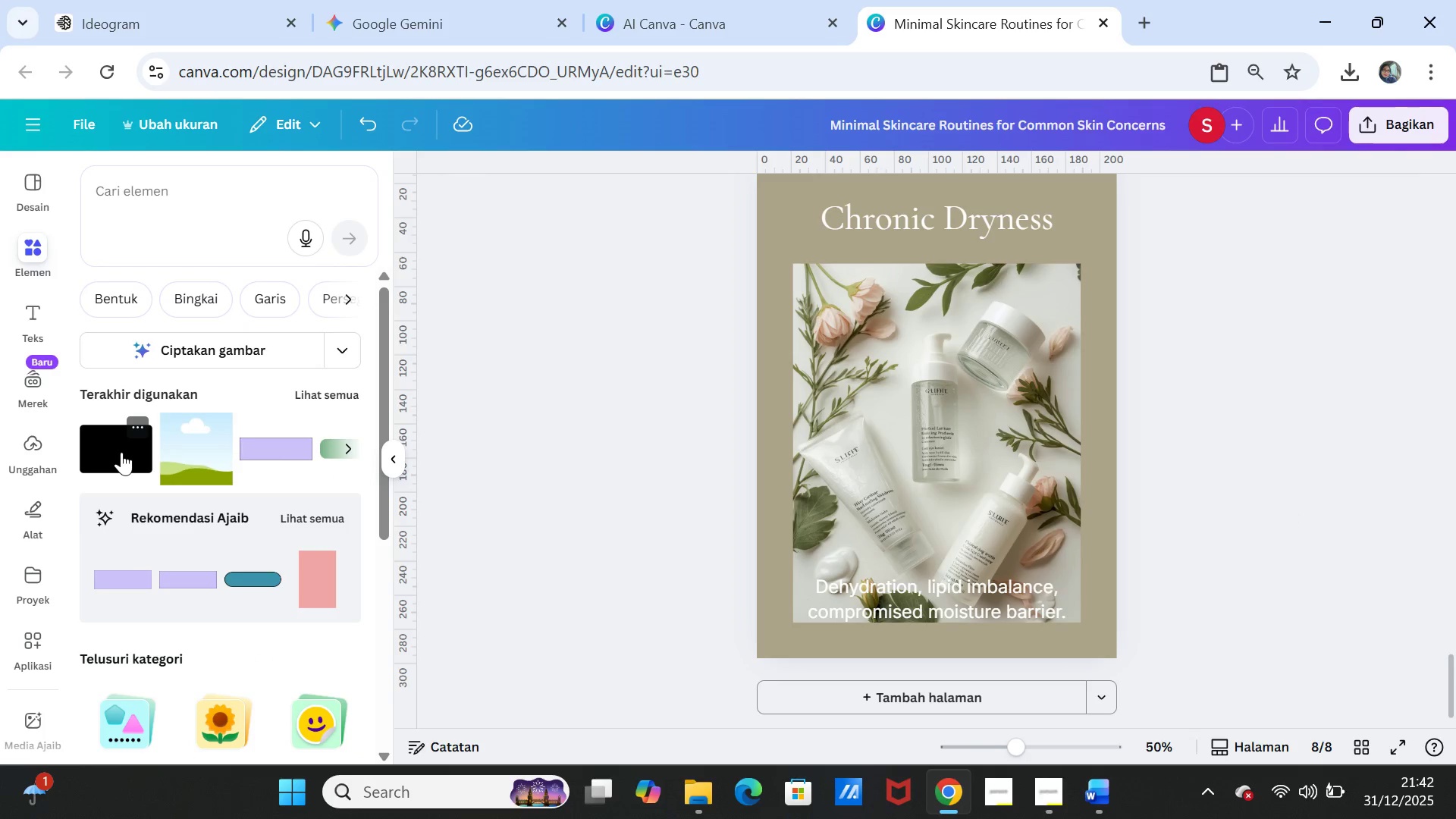 
left_click([121, 452])
 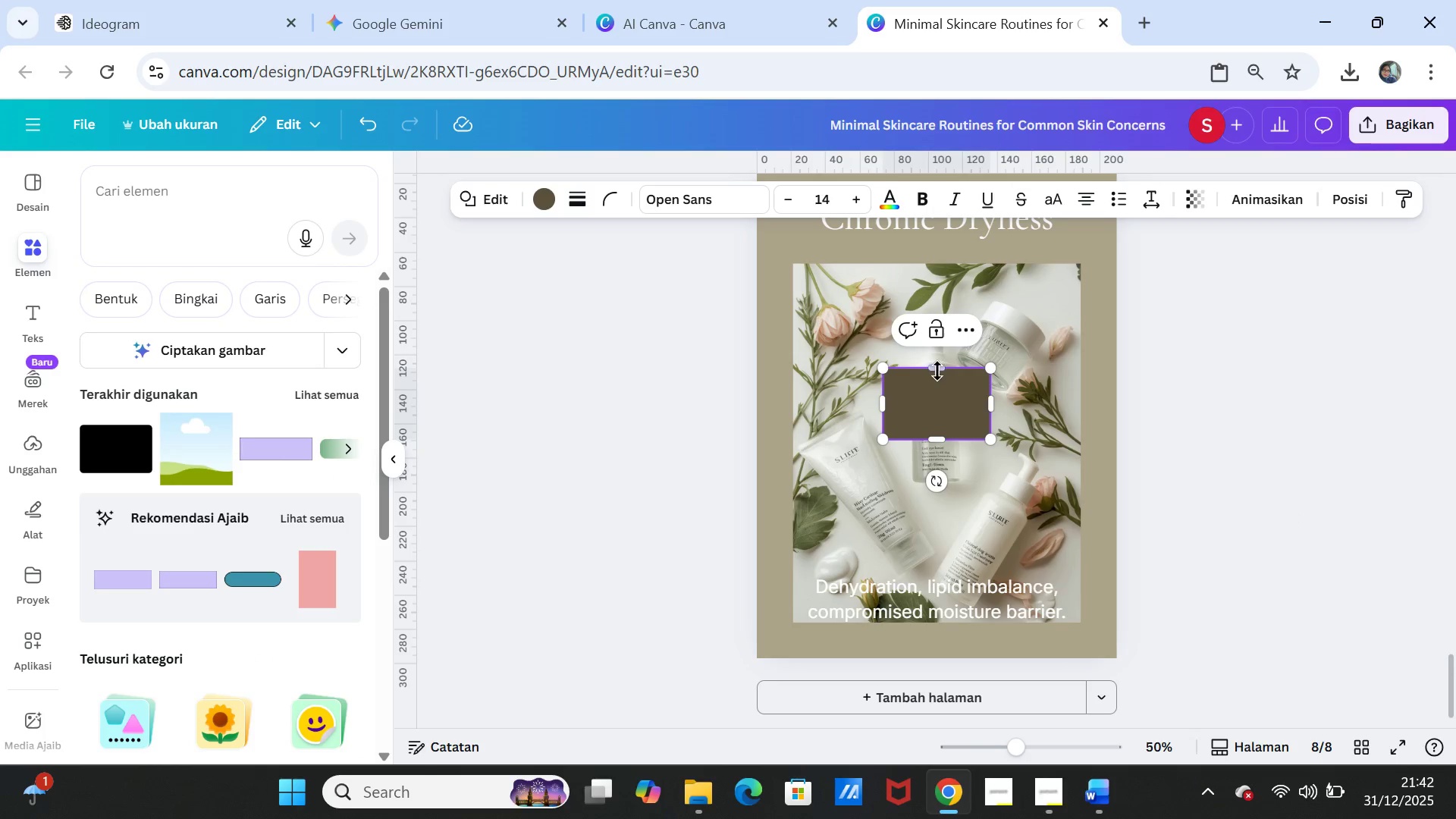 
left_click_drag(start_coordinate=[937, 369], to_coordinate=[951, 249])
 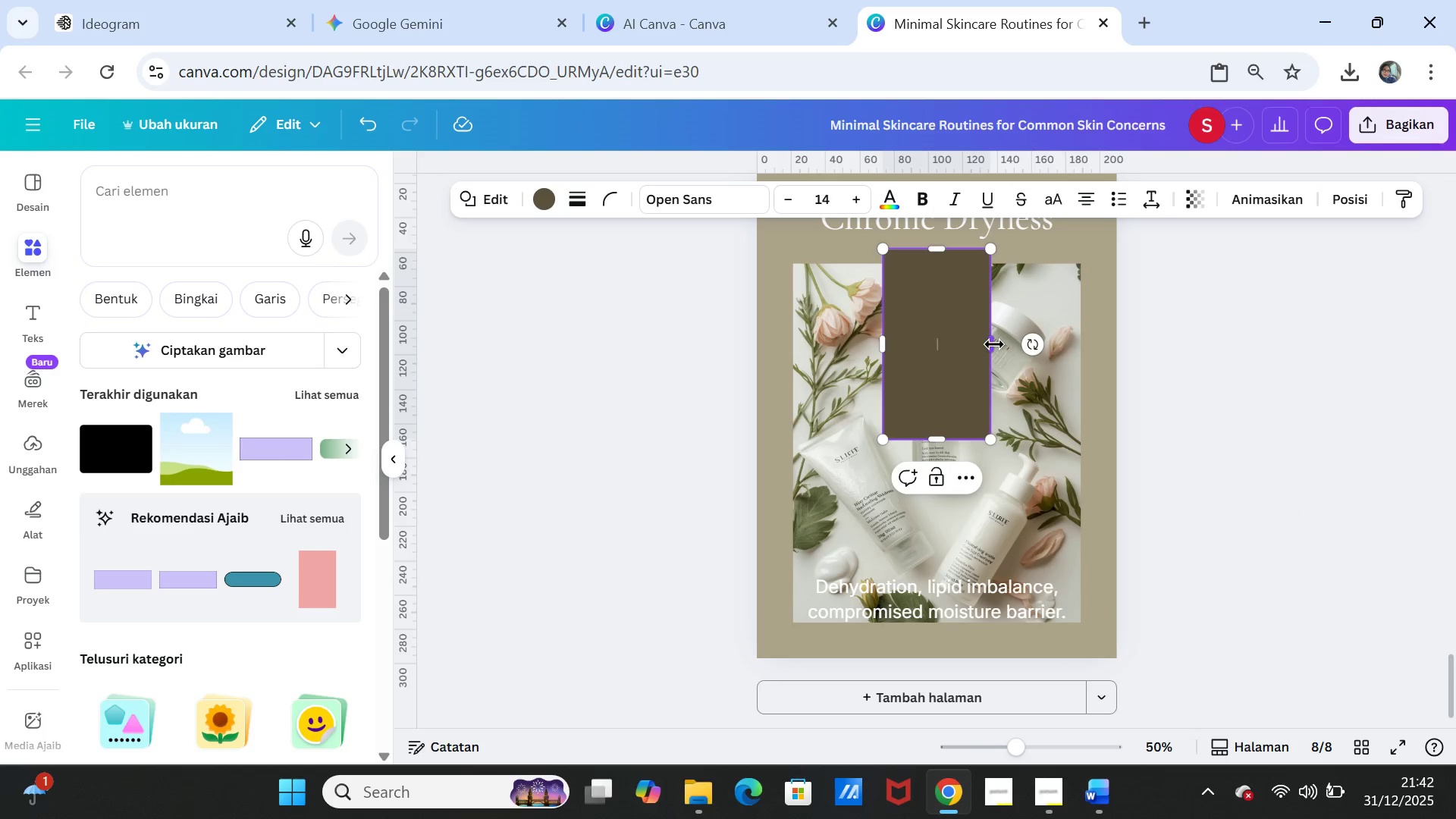 
left_click_drag(start_coordinate=[994, 344], to_coordinate=[1103, 332])
 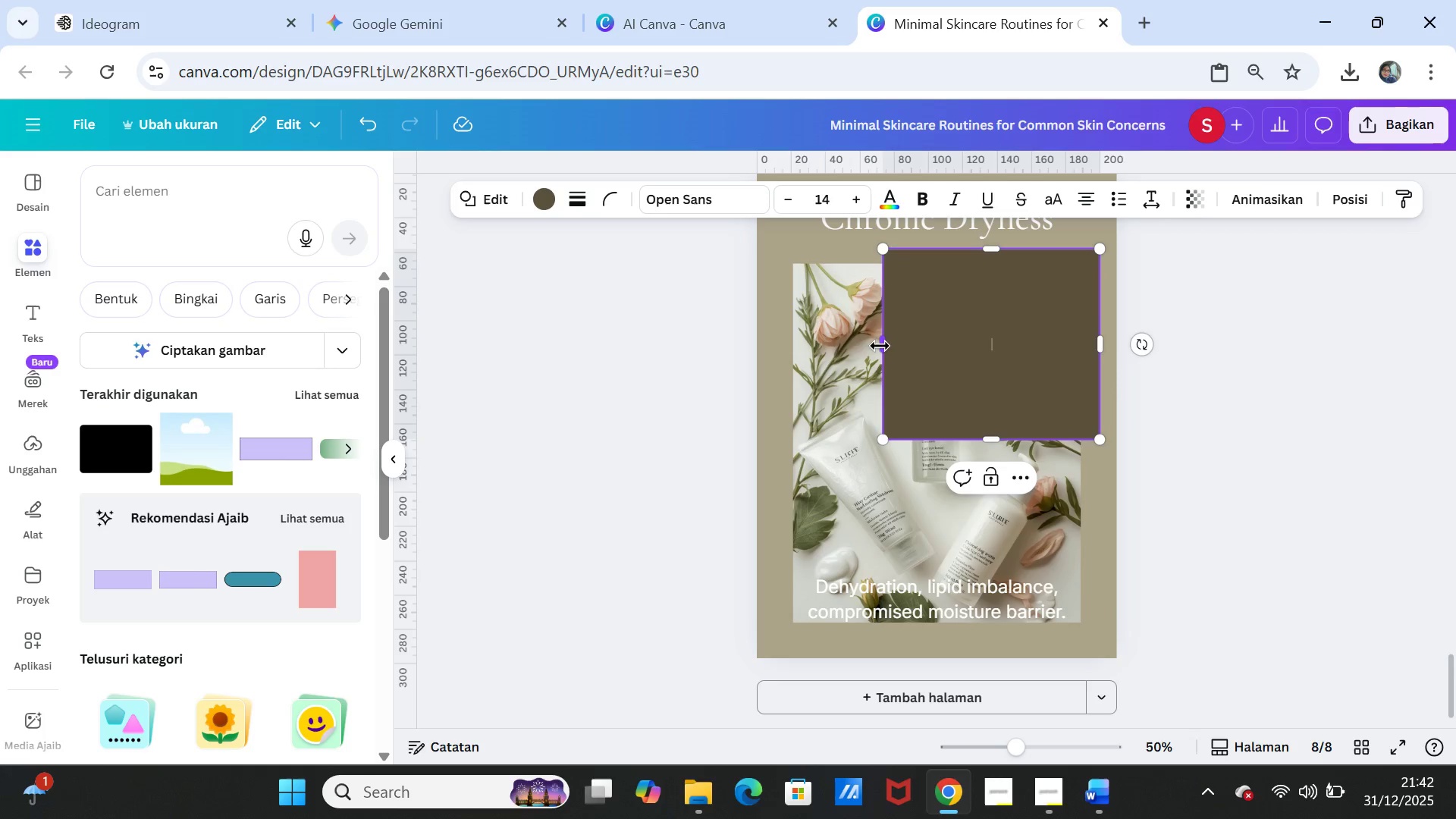 
left_click_drag(start_coordinate=[880, 346], to_coordinate=[774, 340])
 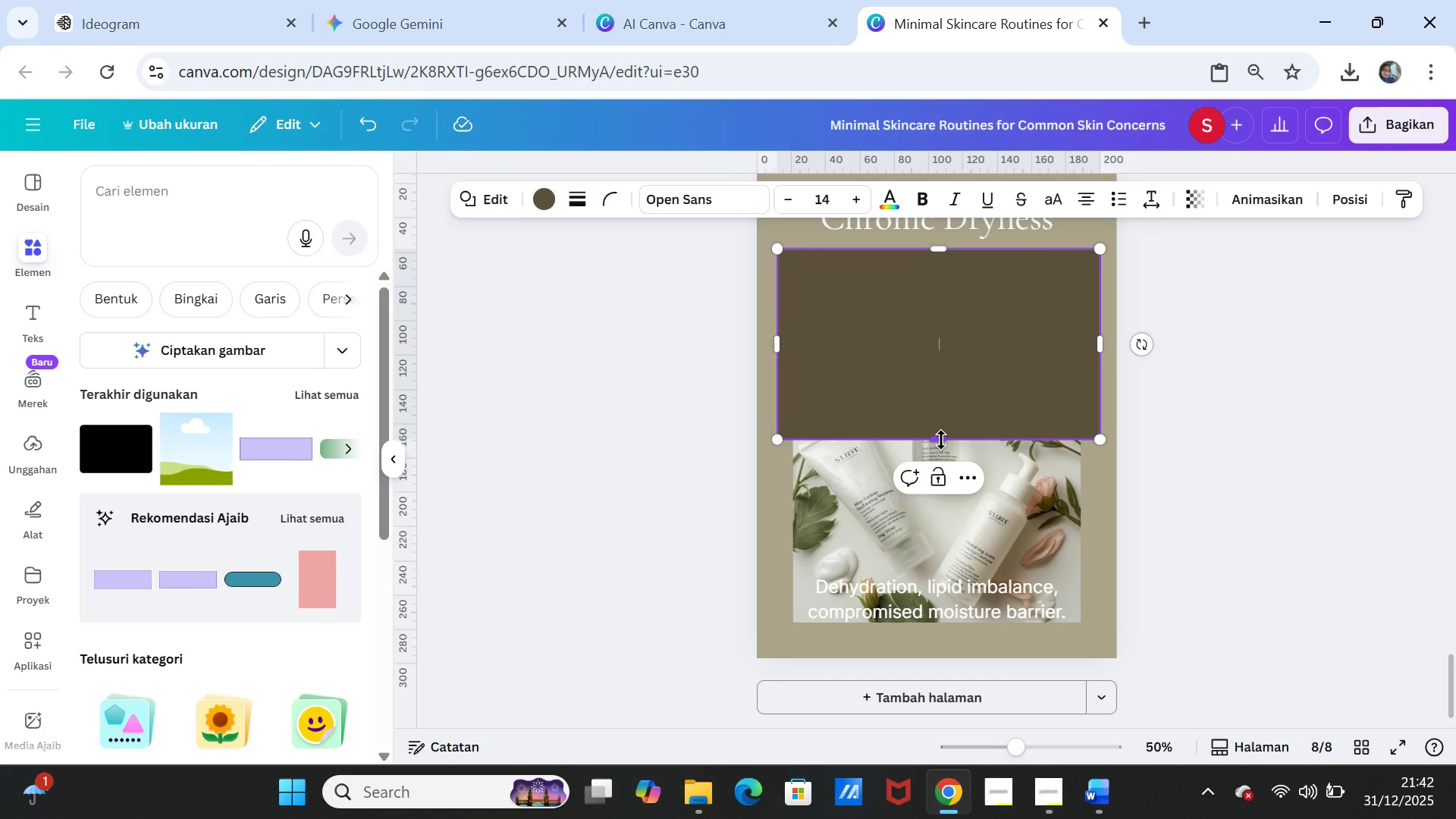 
left_click_drag(start_coordinate=[941, 440], to_coordinate=[946, 637])
 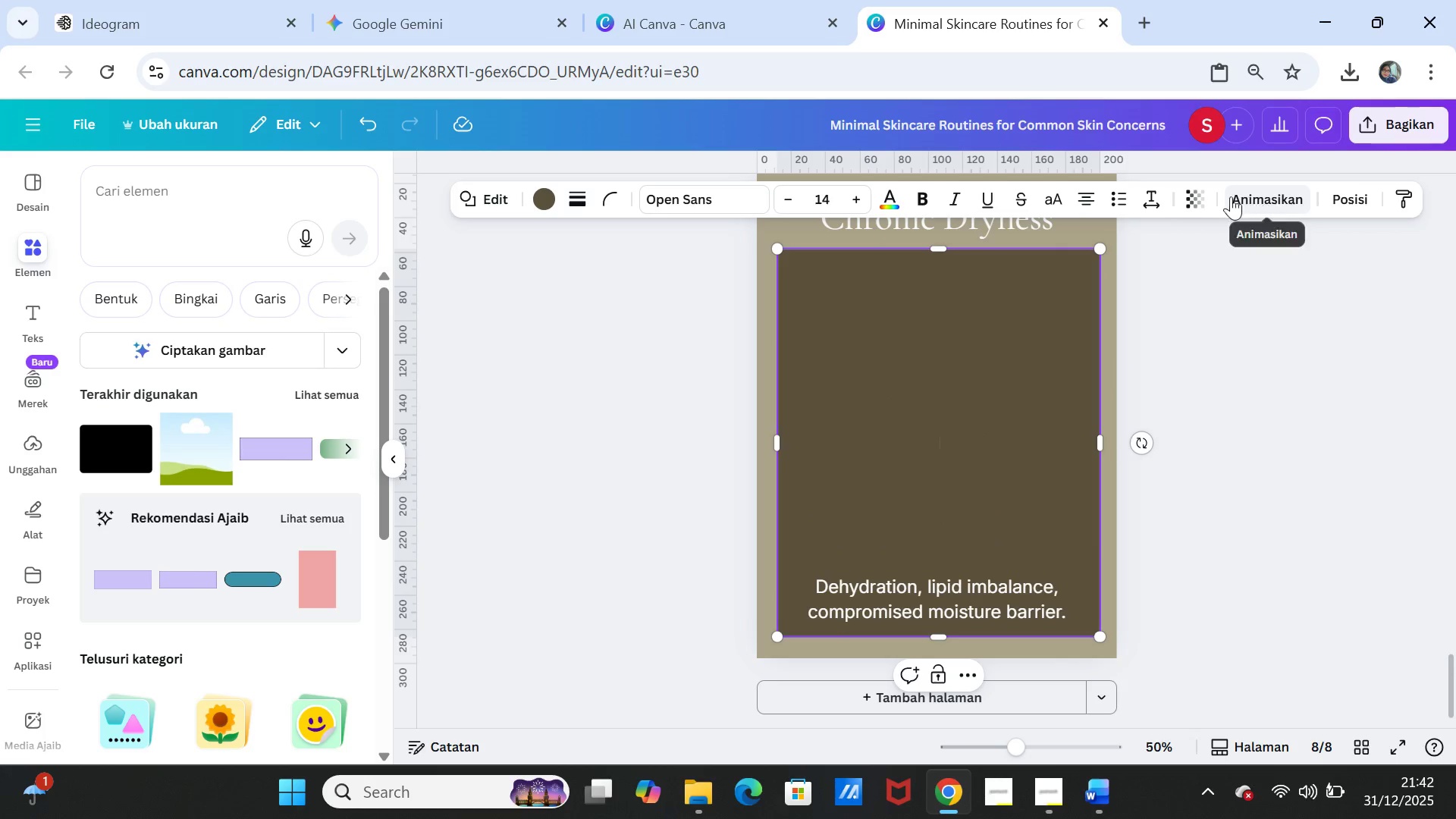 
left_click([1202, 193])
 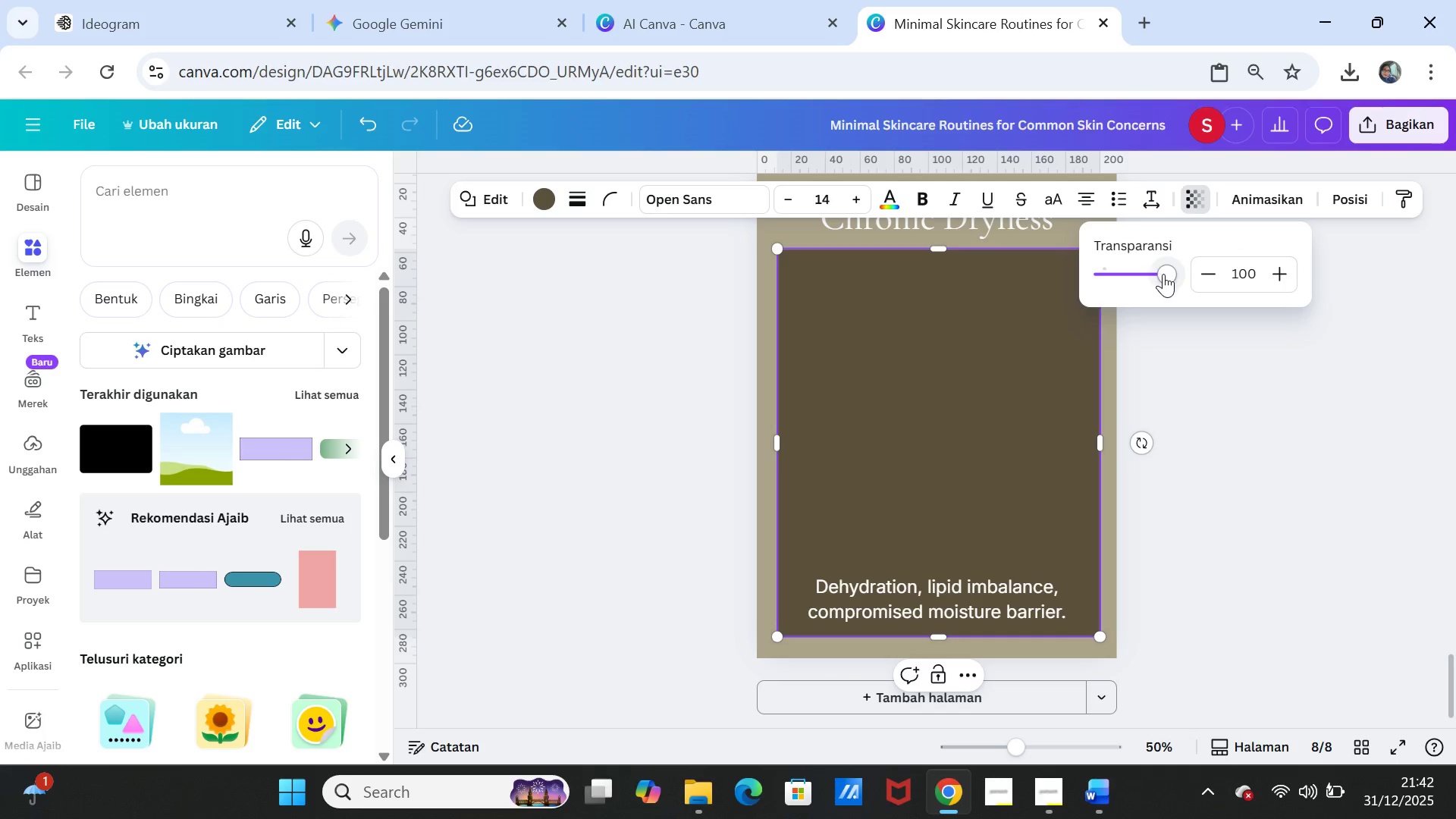 
left_click_drag(start_coordinate=[1163, 274], to_coordinate=[1134, 268])
 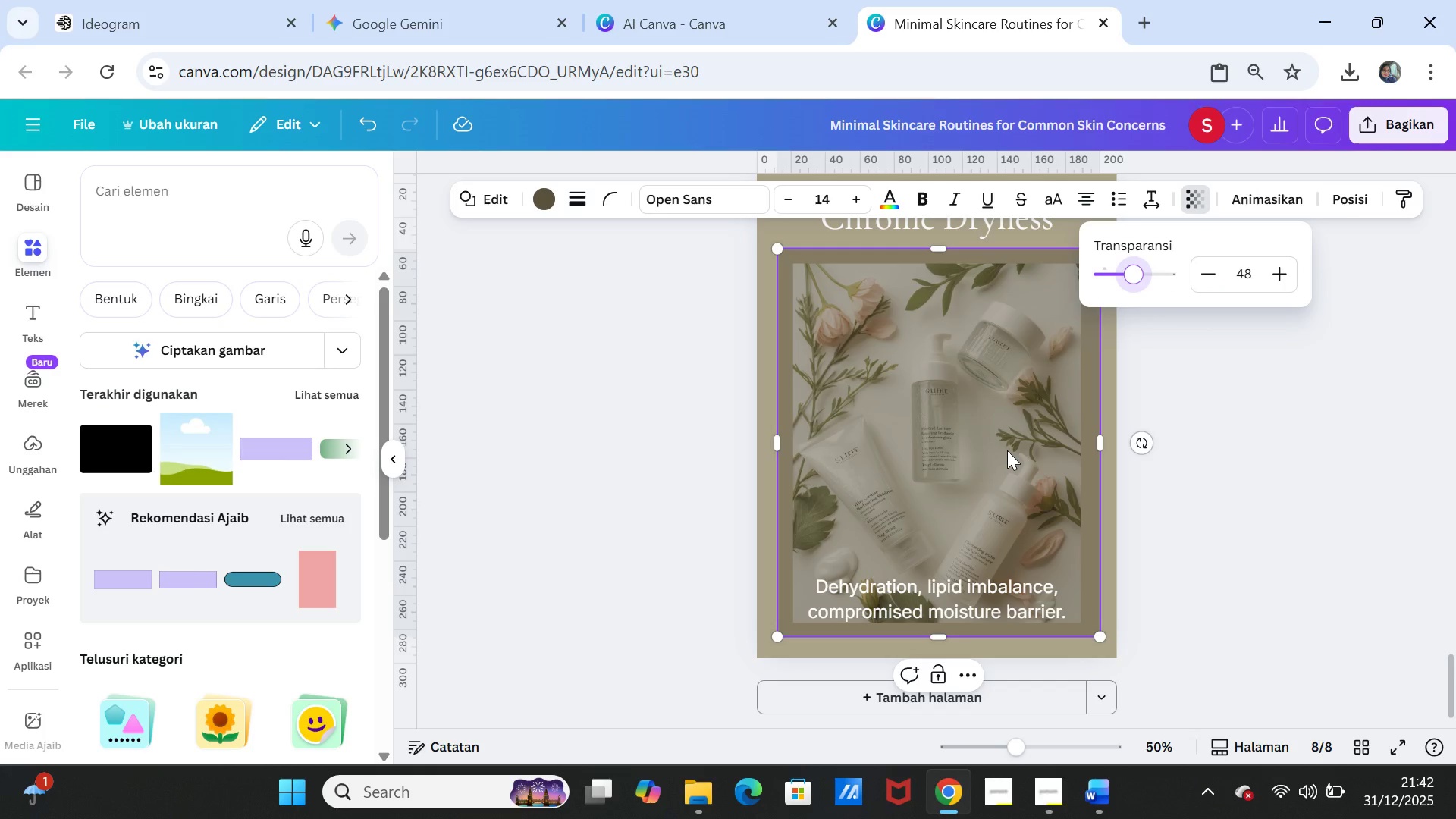 
right_click([1007, 450])
 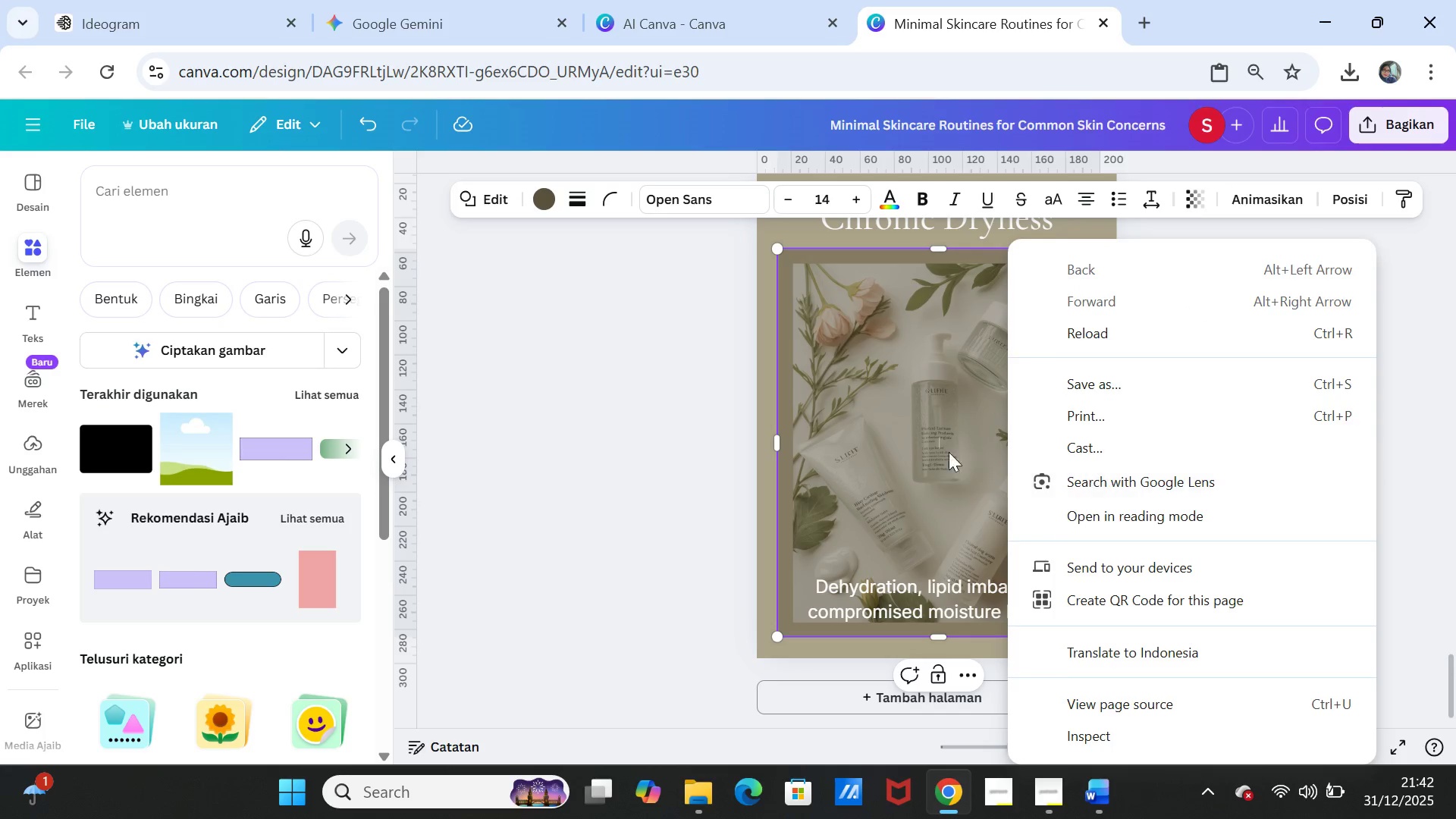 
left_click([926, 442])
 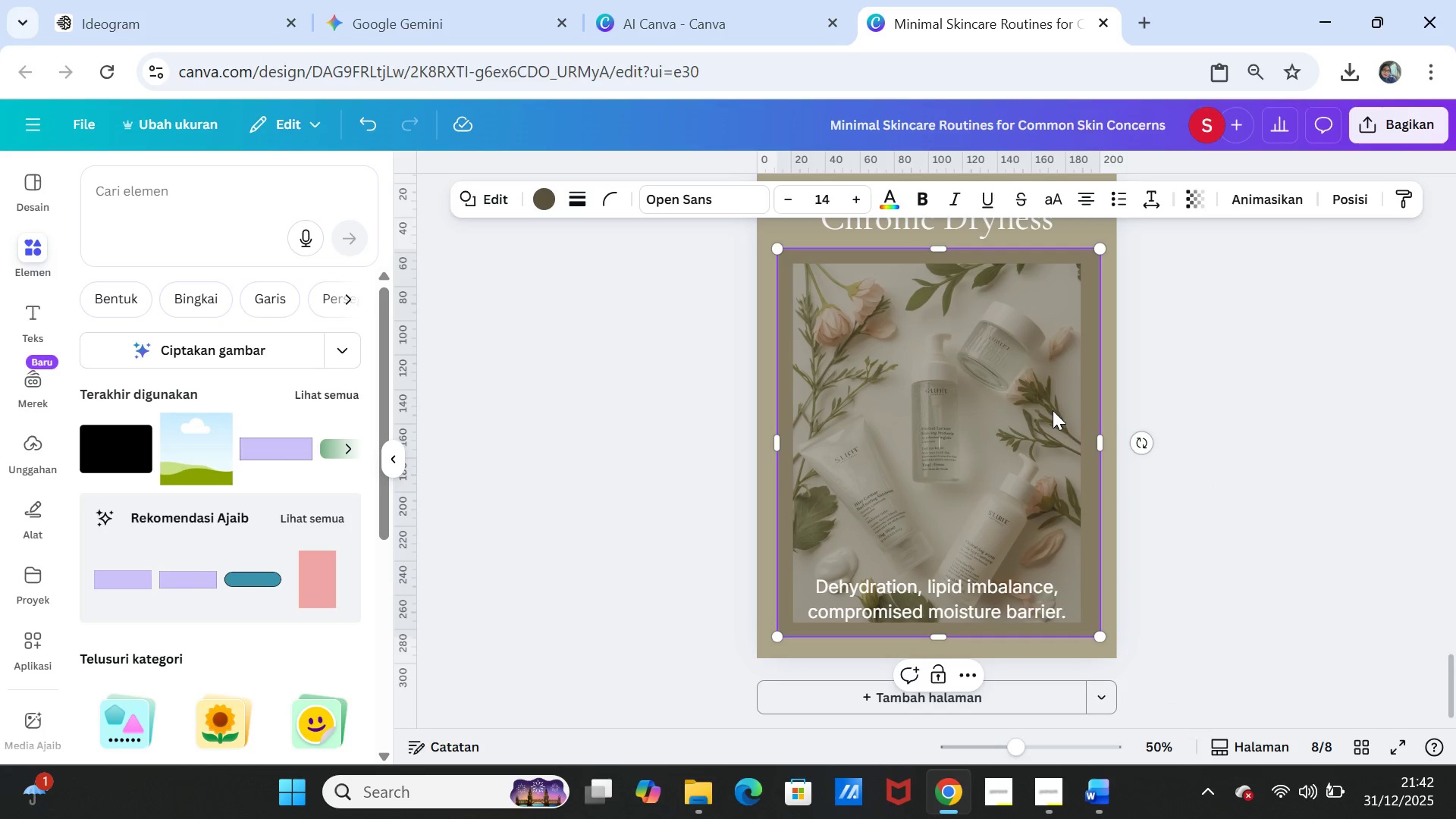 
right_click([1053, 410])
 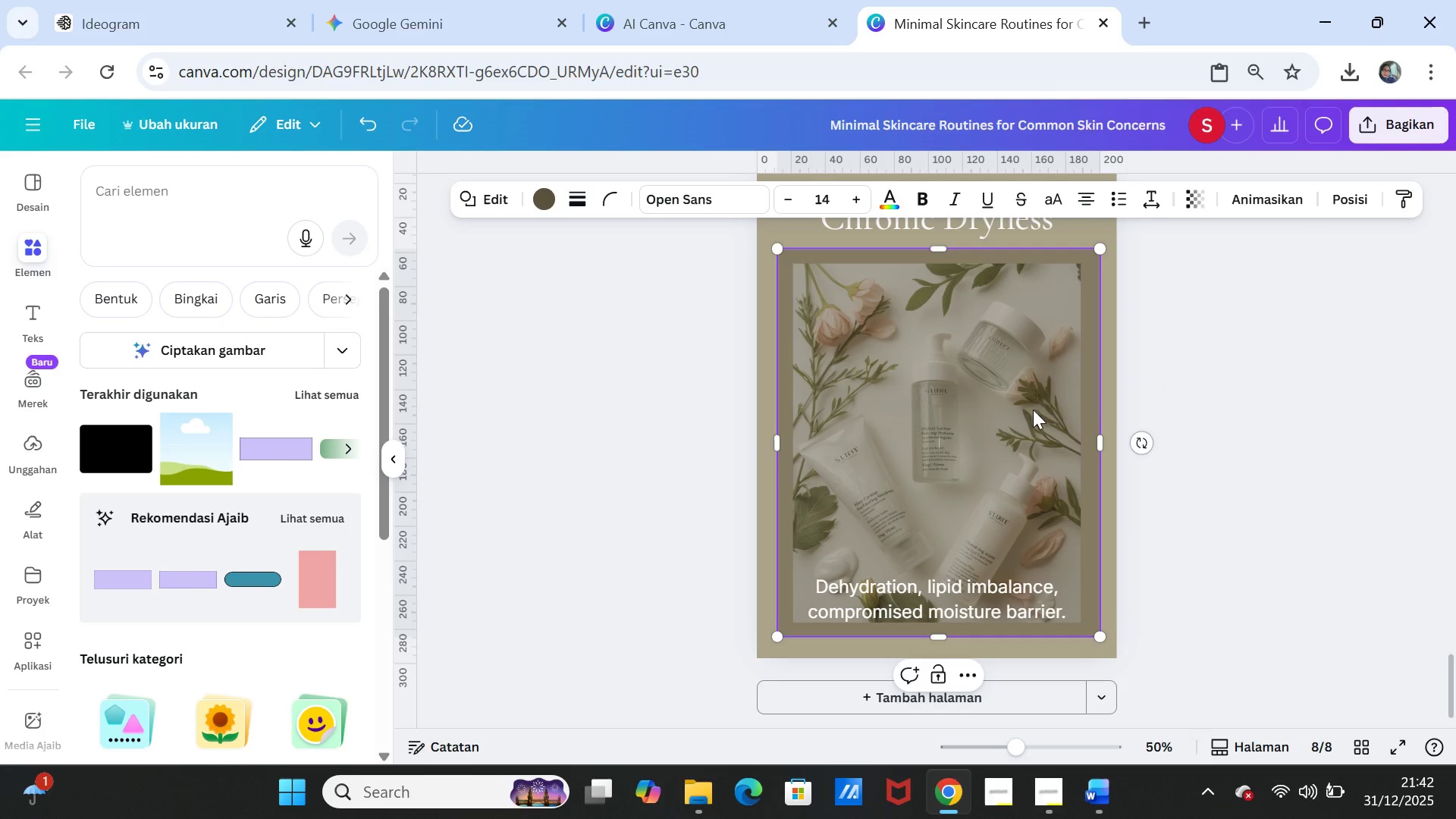 
double_click([1056, 394])
 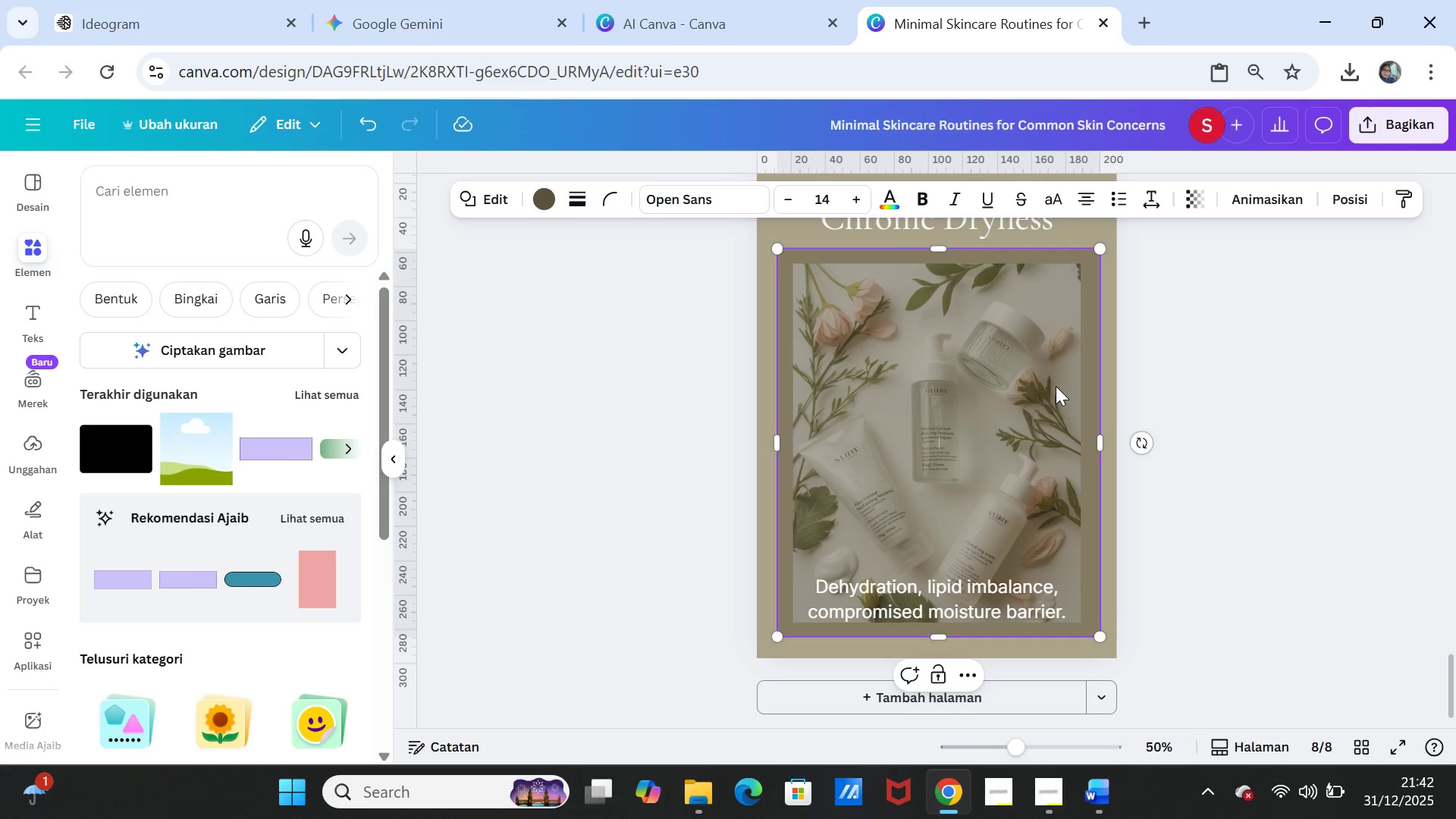 
right_click([1056, 386])
 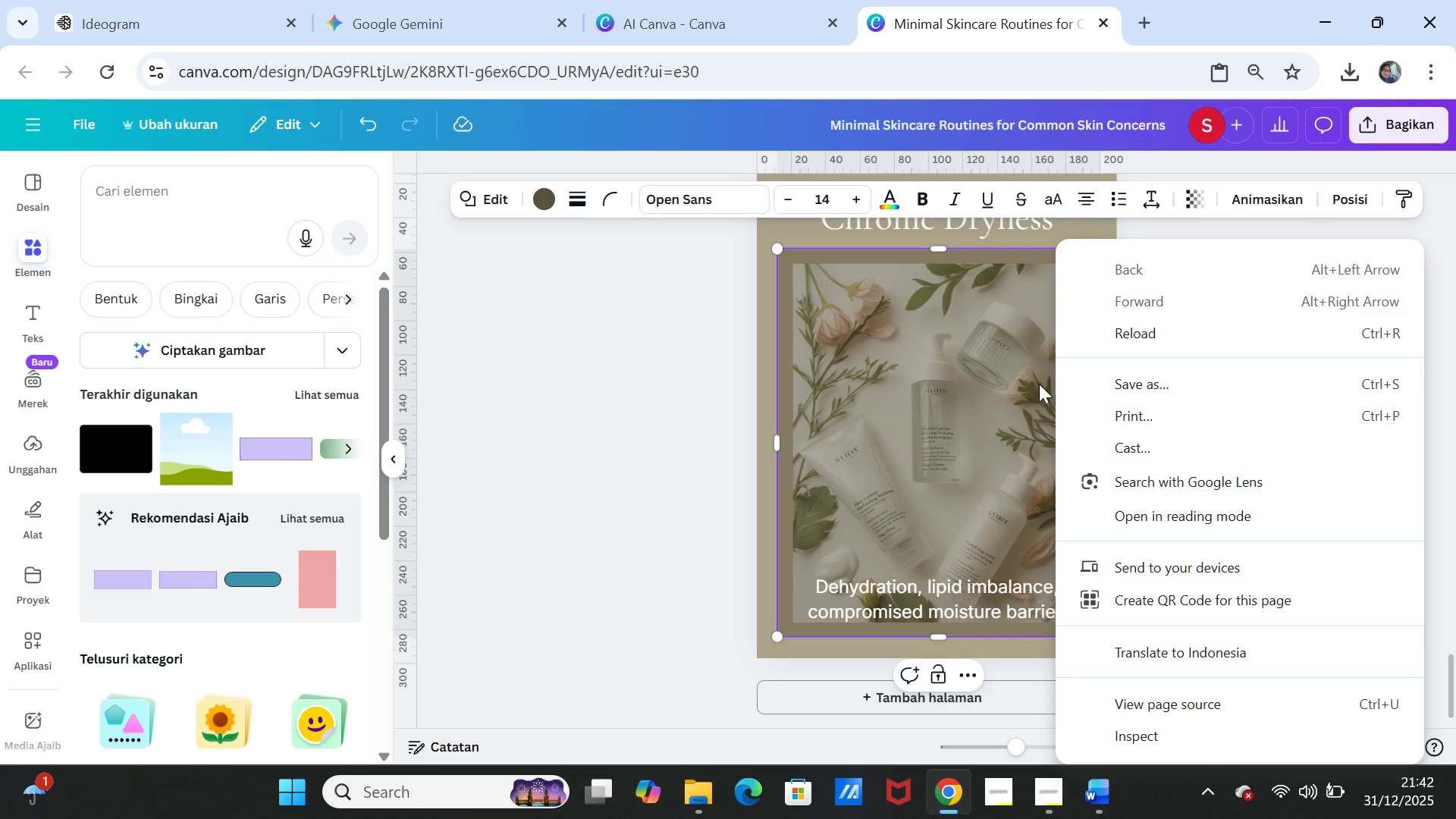 
left_click([1039, 384])
 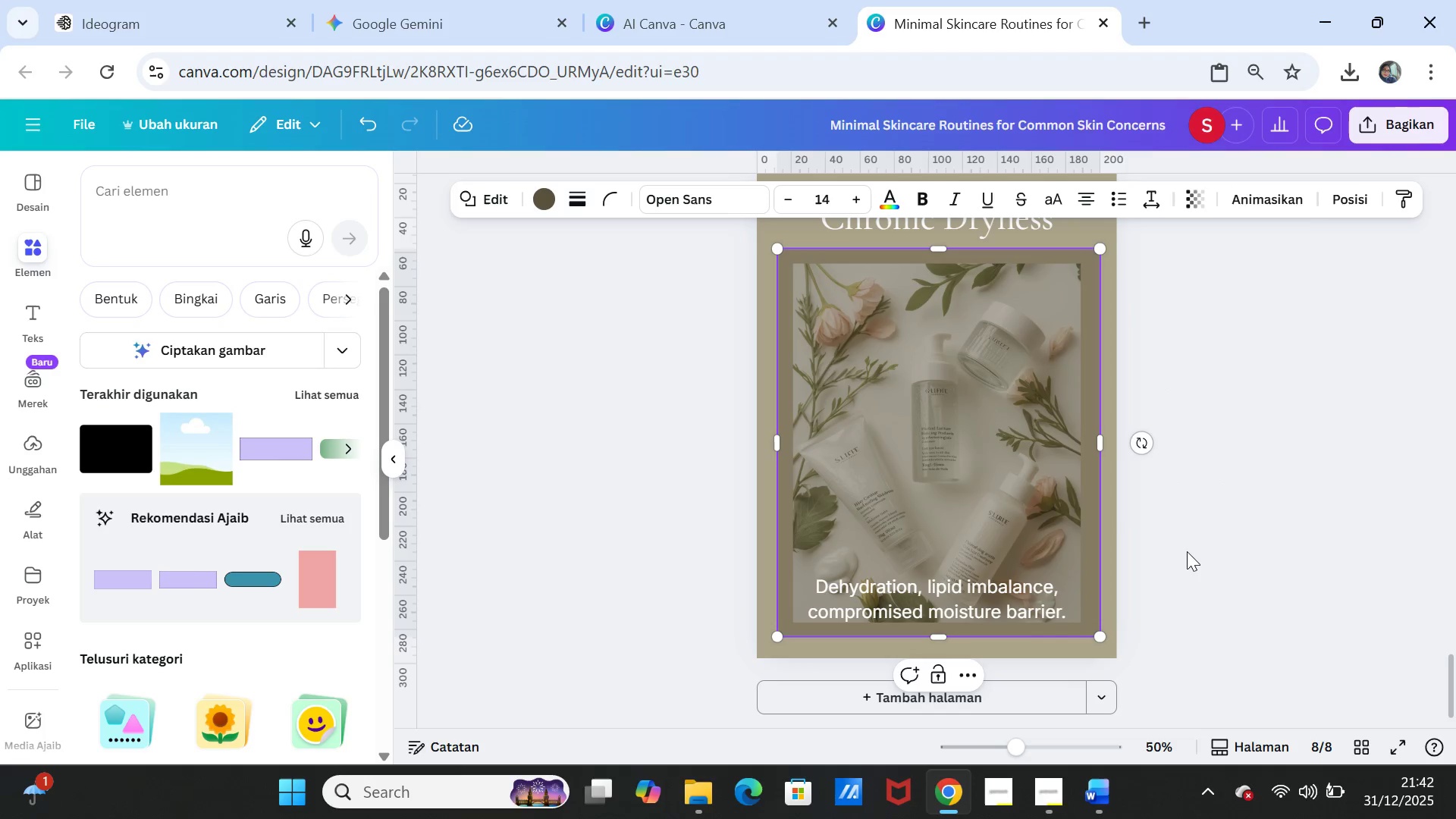 
left_click([1187, 551])
 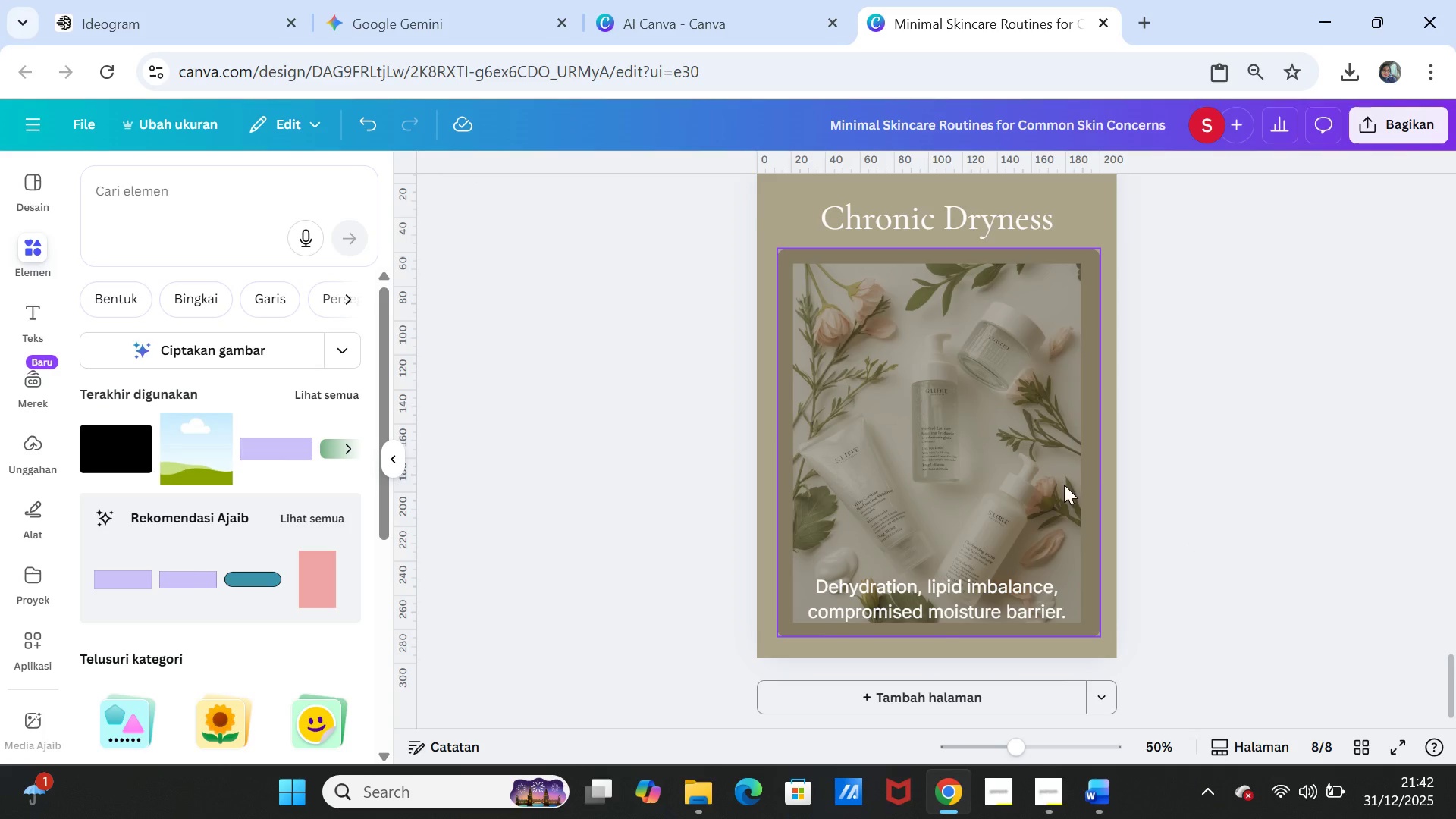 
left_click([1064, 485])
 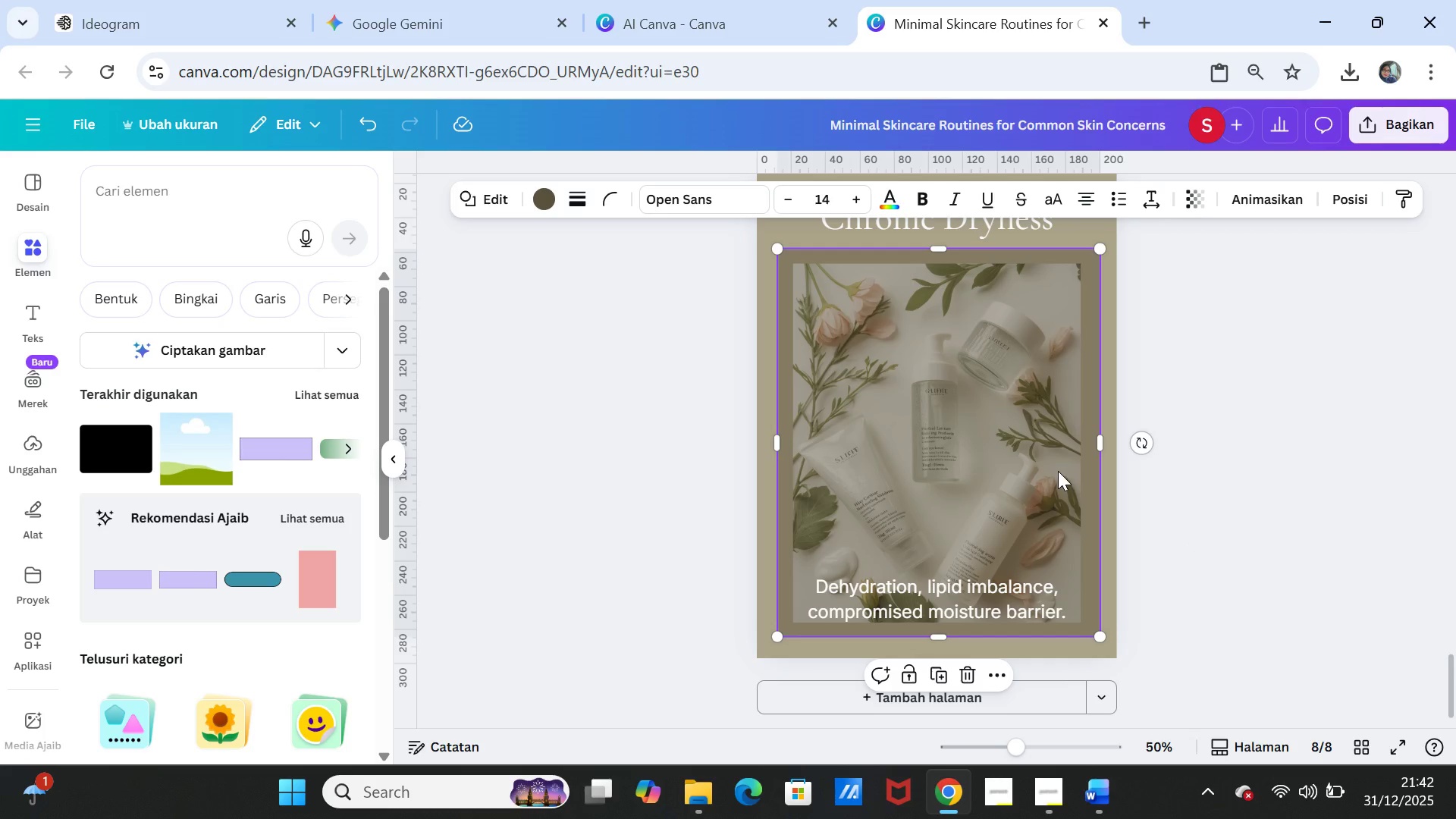 
right_click([1058, 471])
 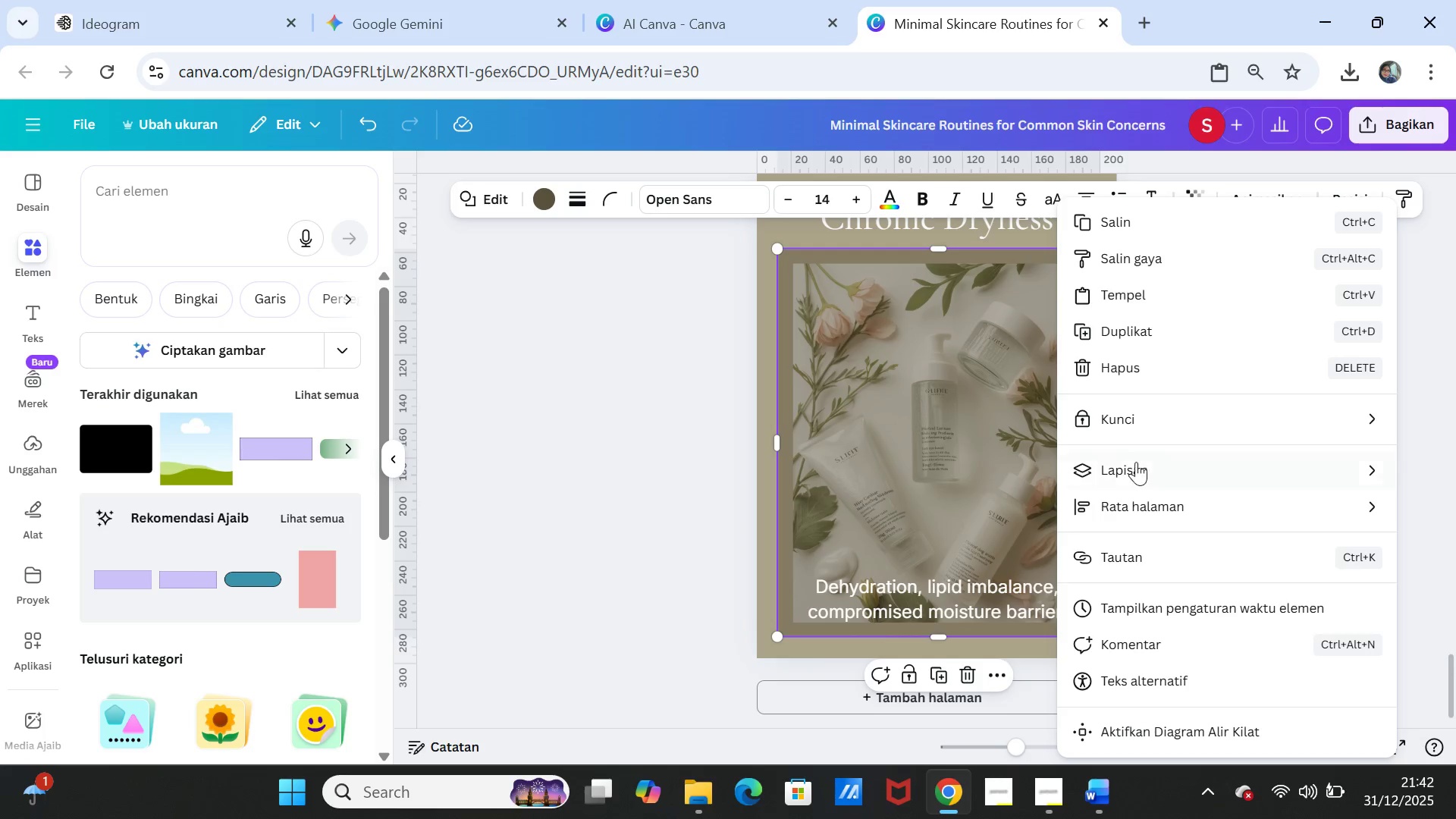 
left_click([1136, 463])
 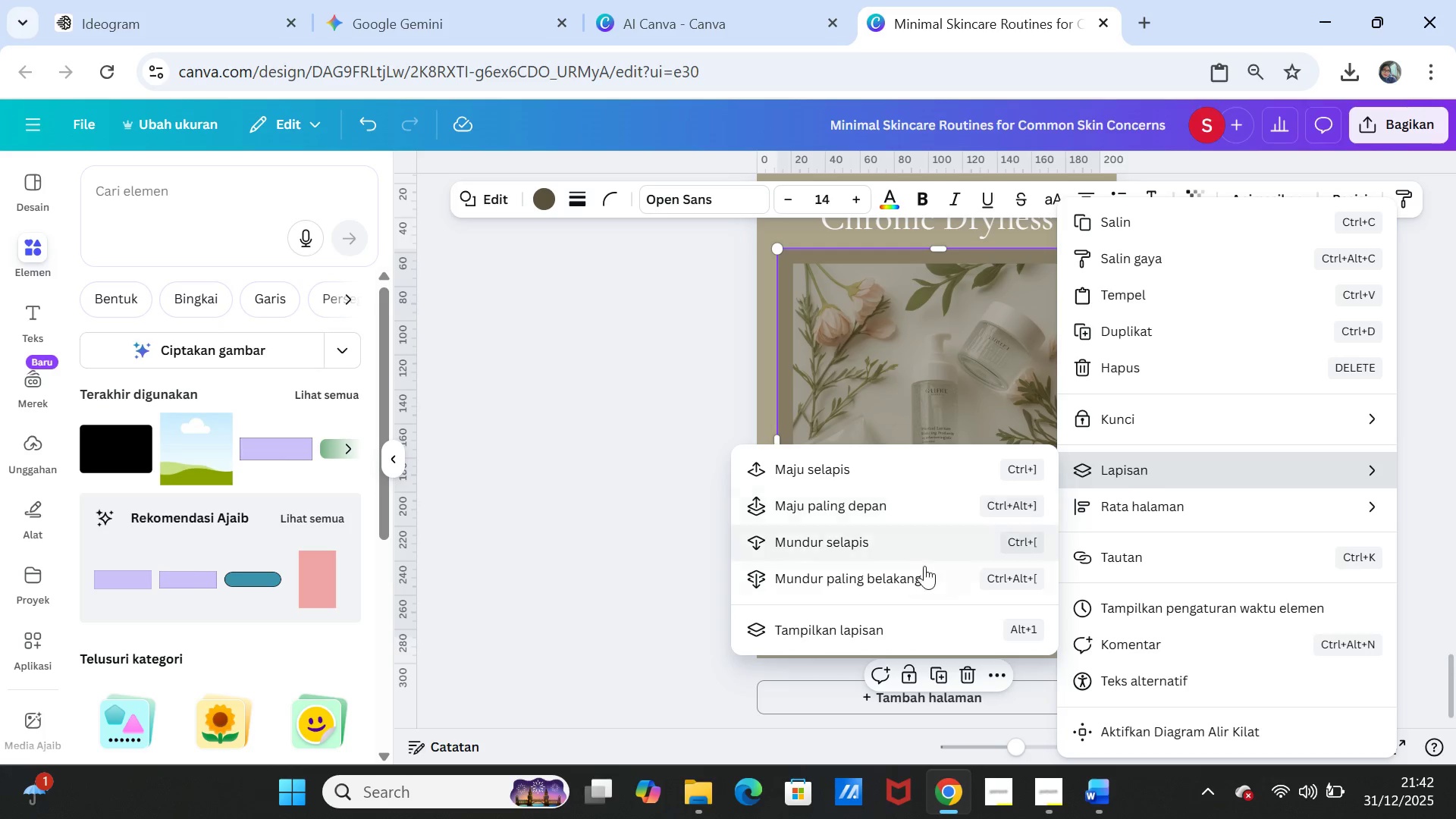 
left_click([916, 573])
 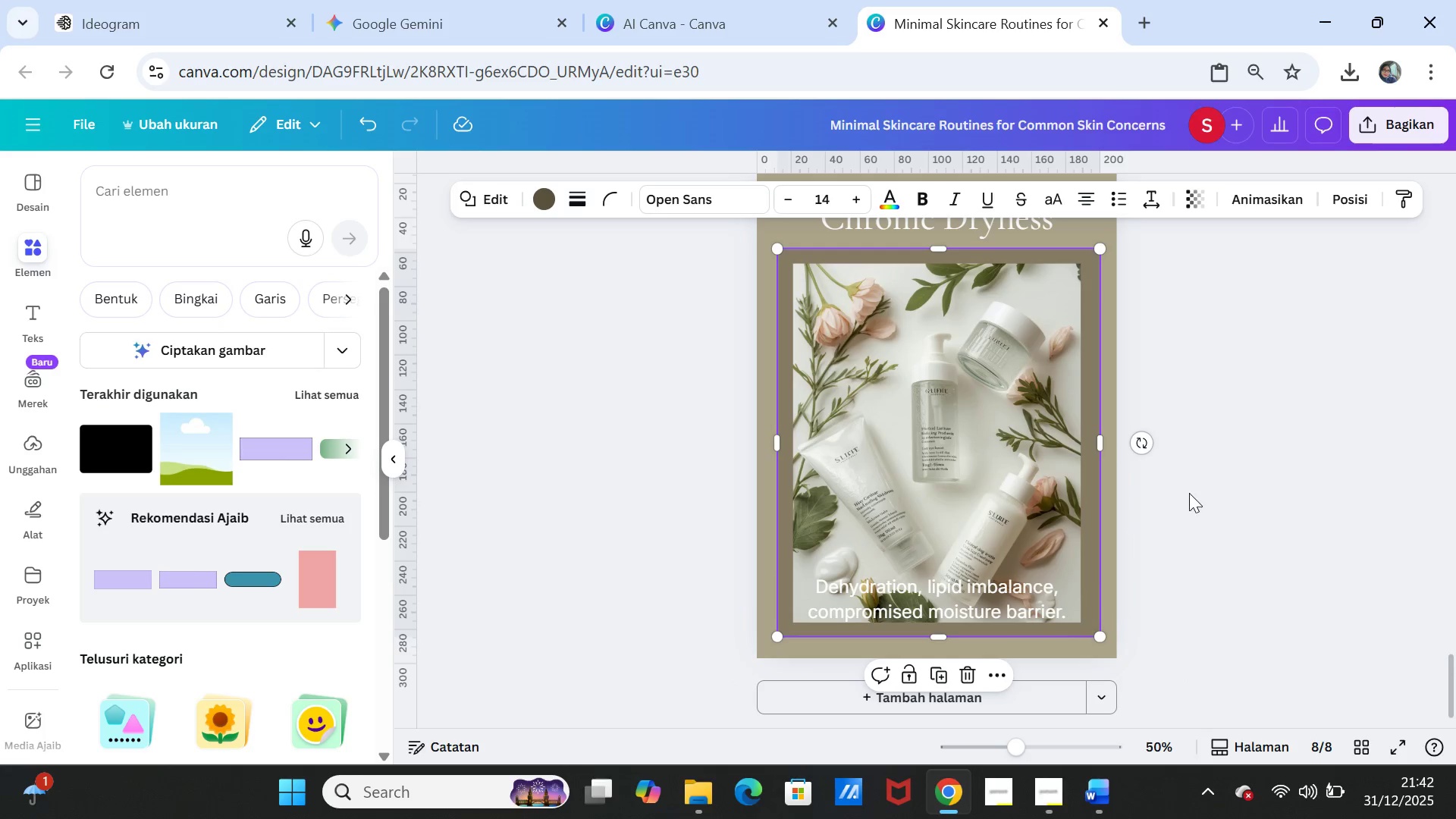 
left_click([1190, 493])
 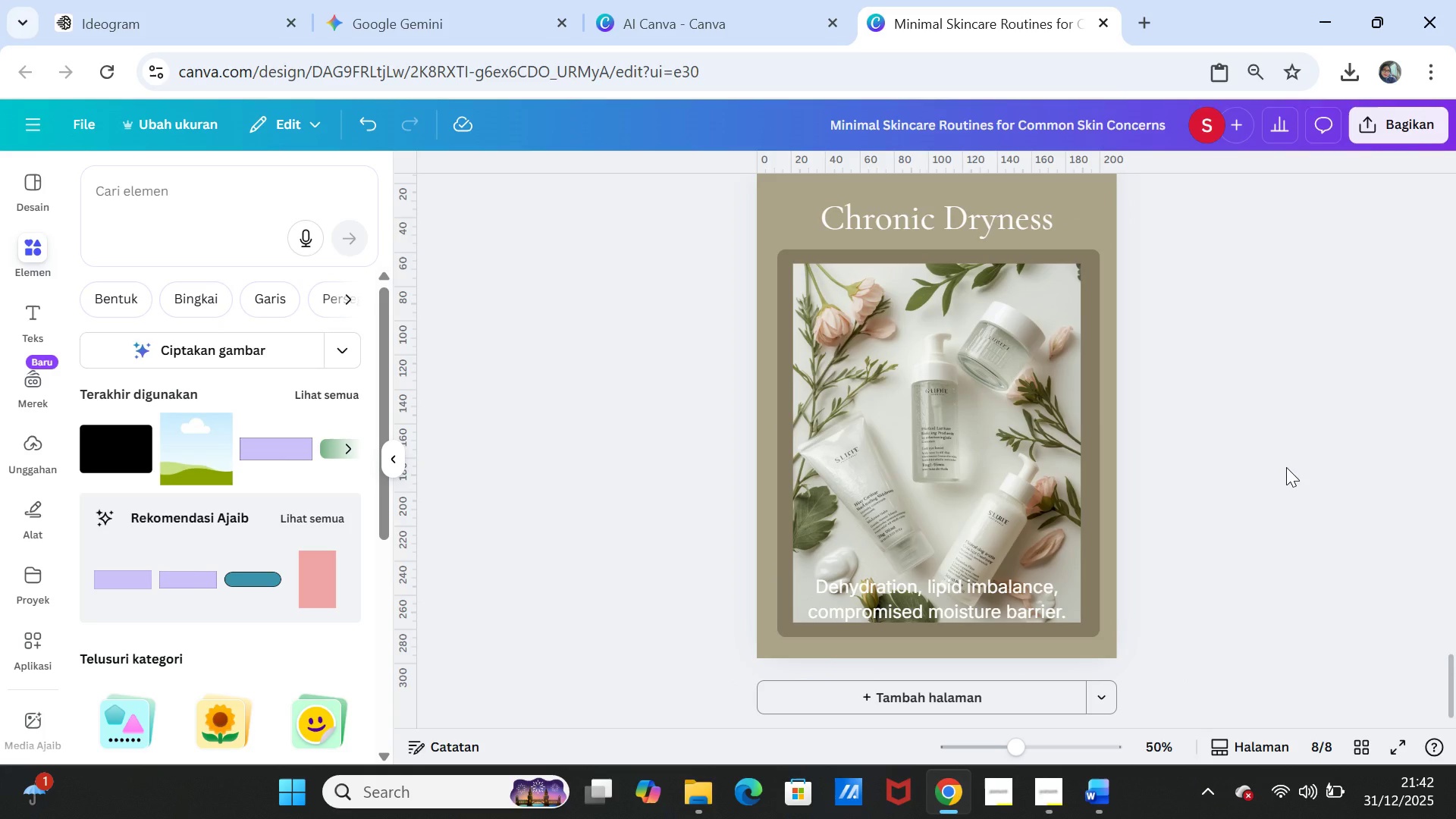 
left_click([1286, 467])
 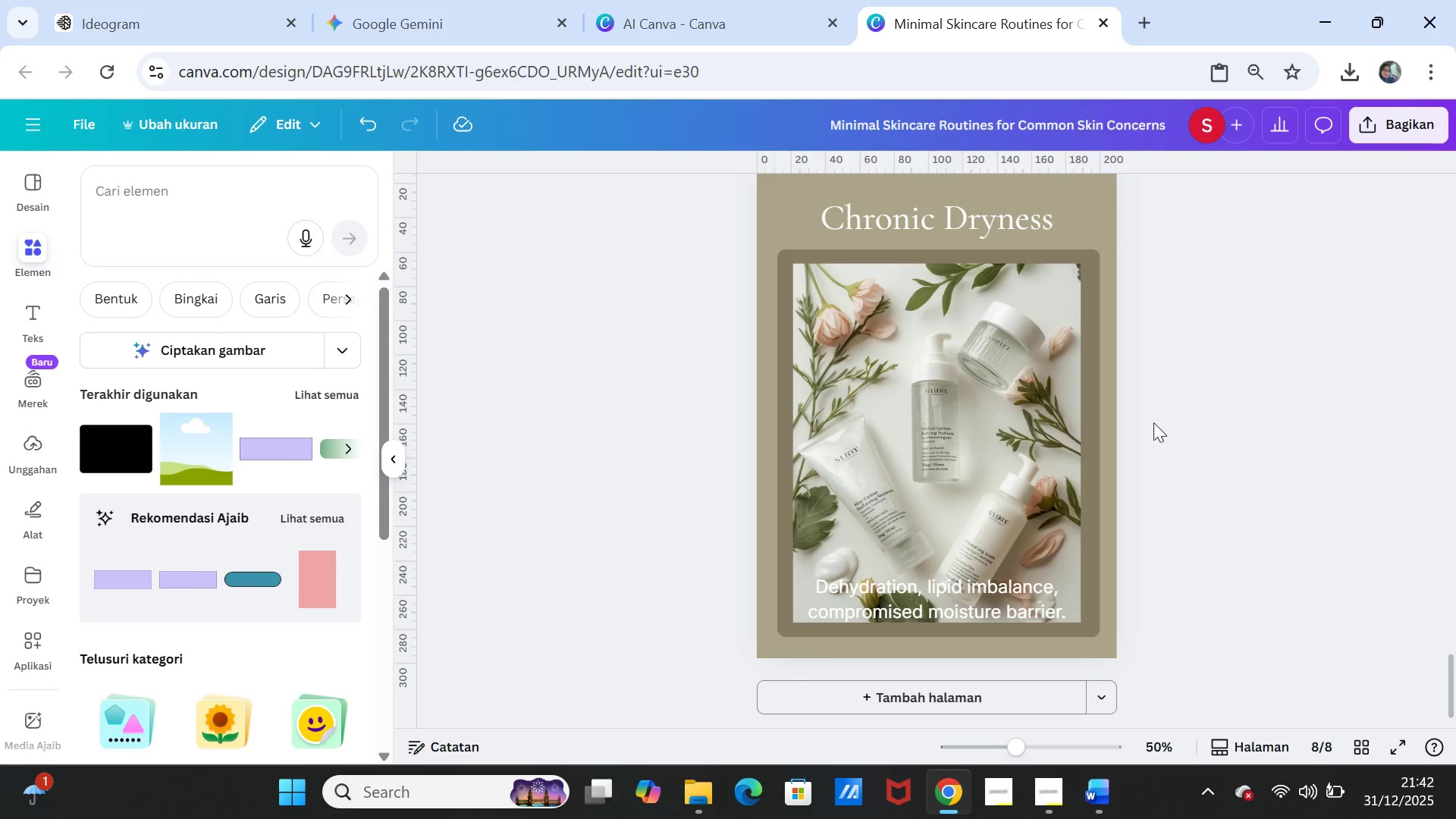 
left_click([1084, 297])
 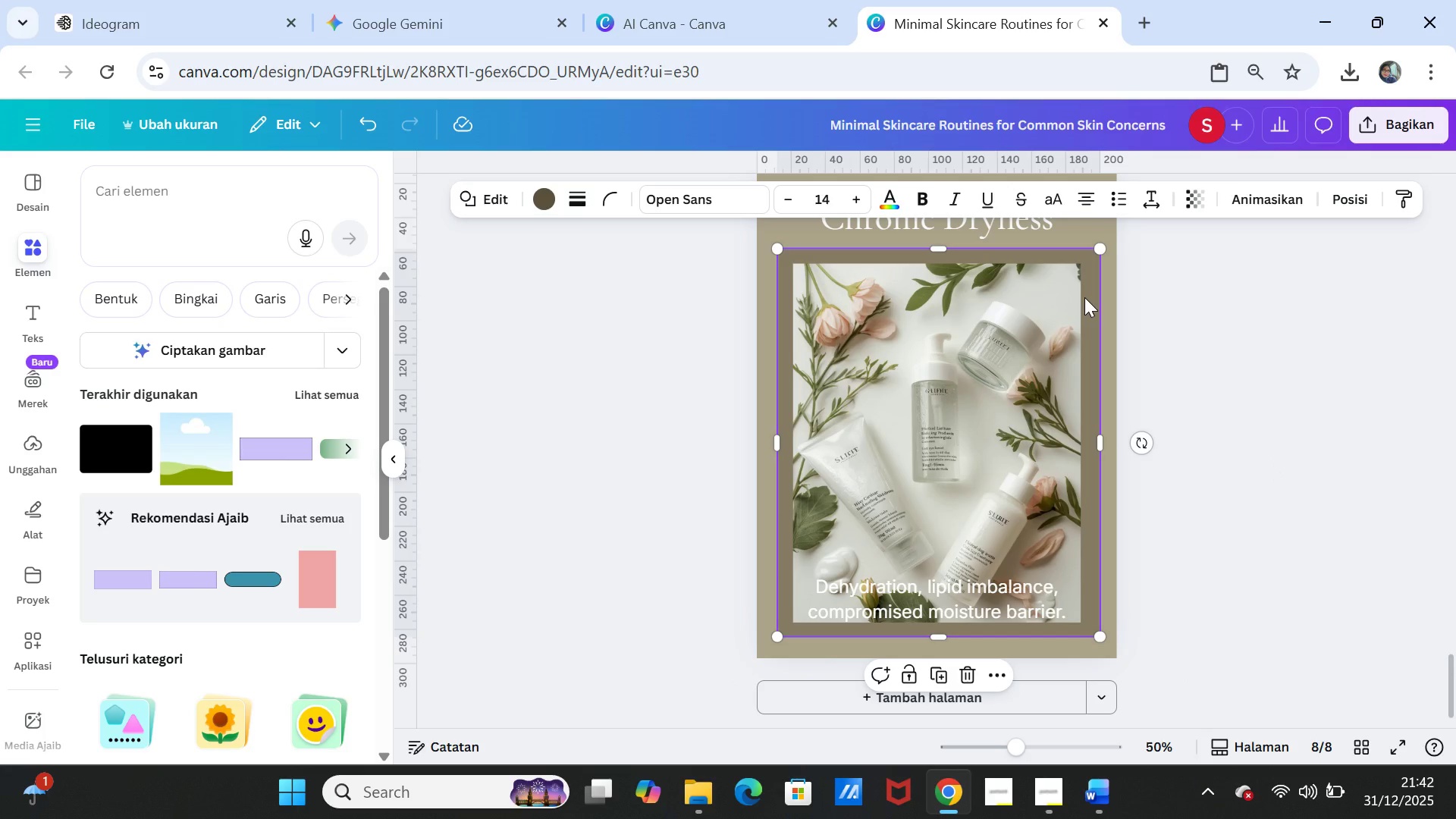 
right_click([1084, 297])
 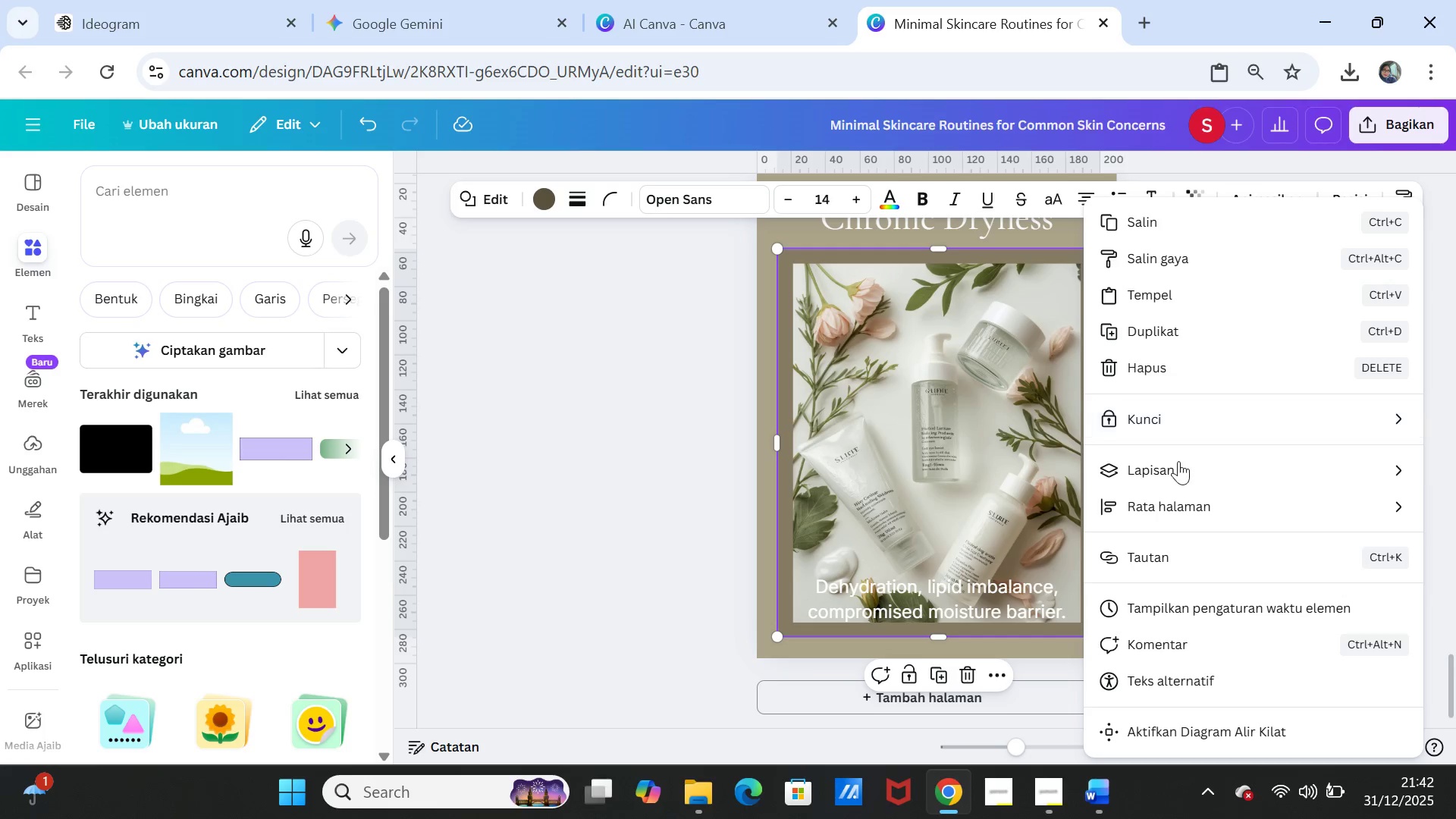 
left_click([1178, 465])
 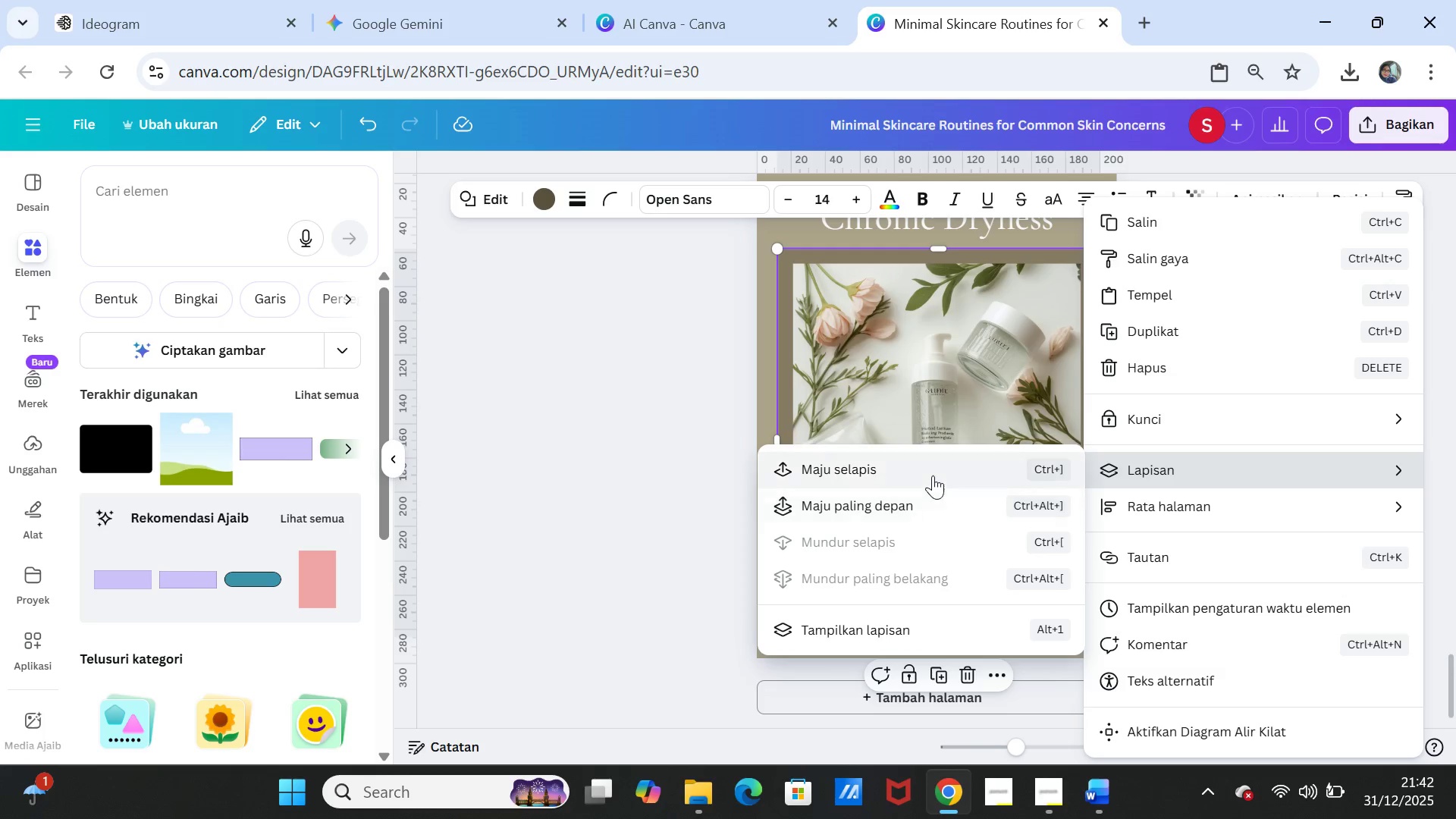 
left_click([933, 474])
 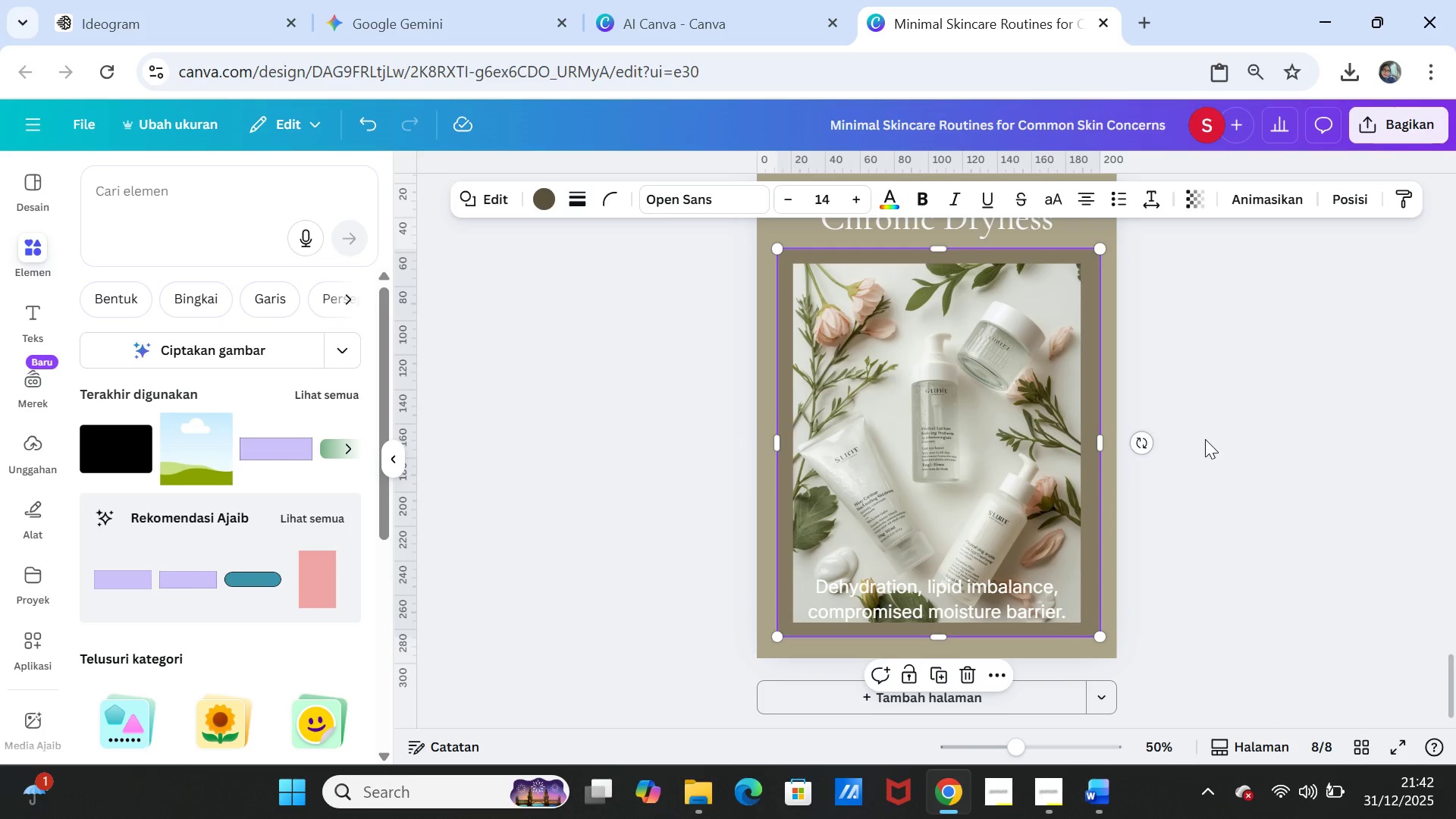 
left_click([1205, 439])
 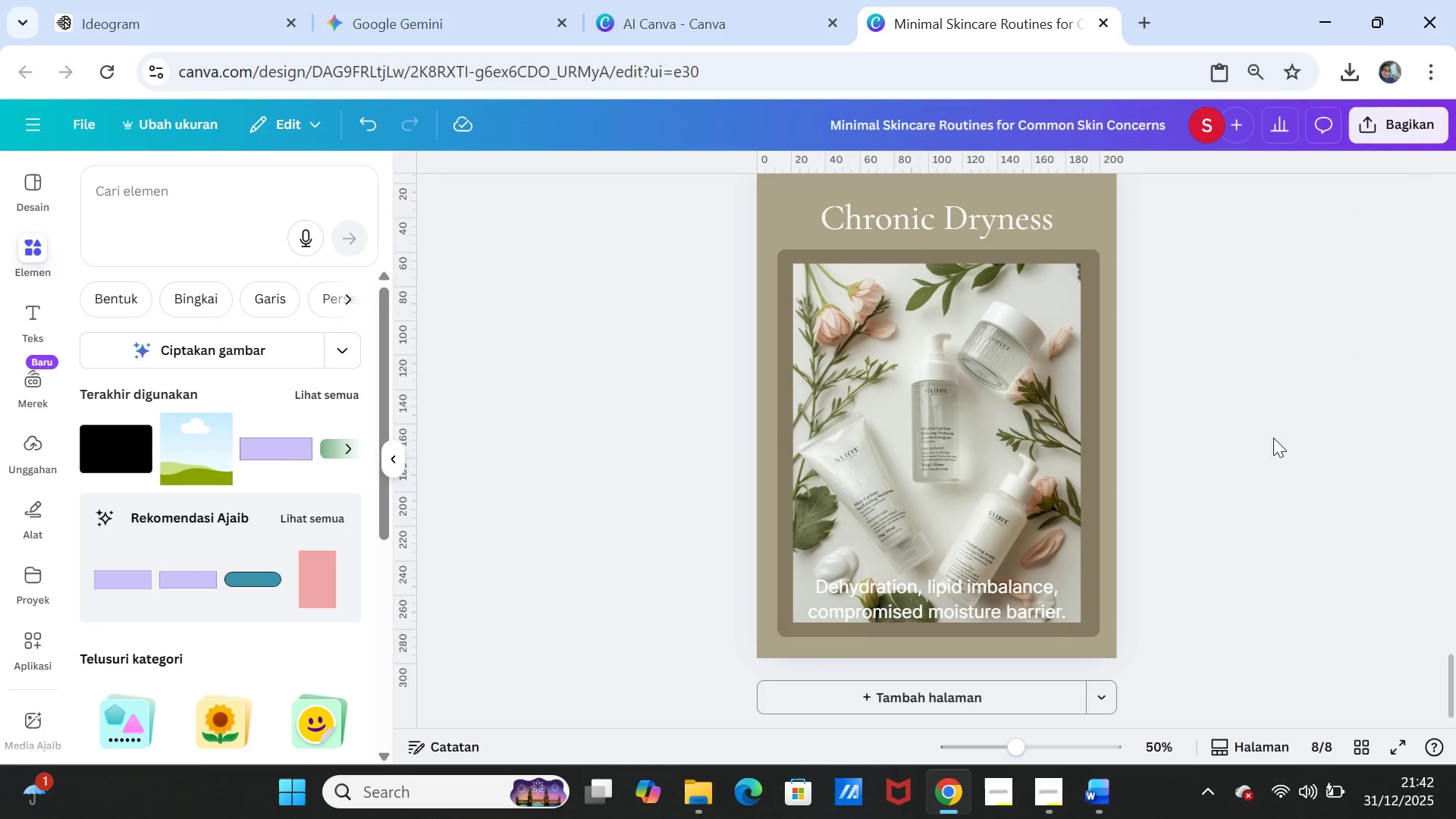 
scroll: coordinate [1291, 446], scroll_direction: up, amount: 24.0
 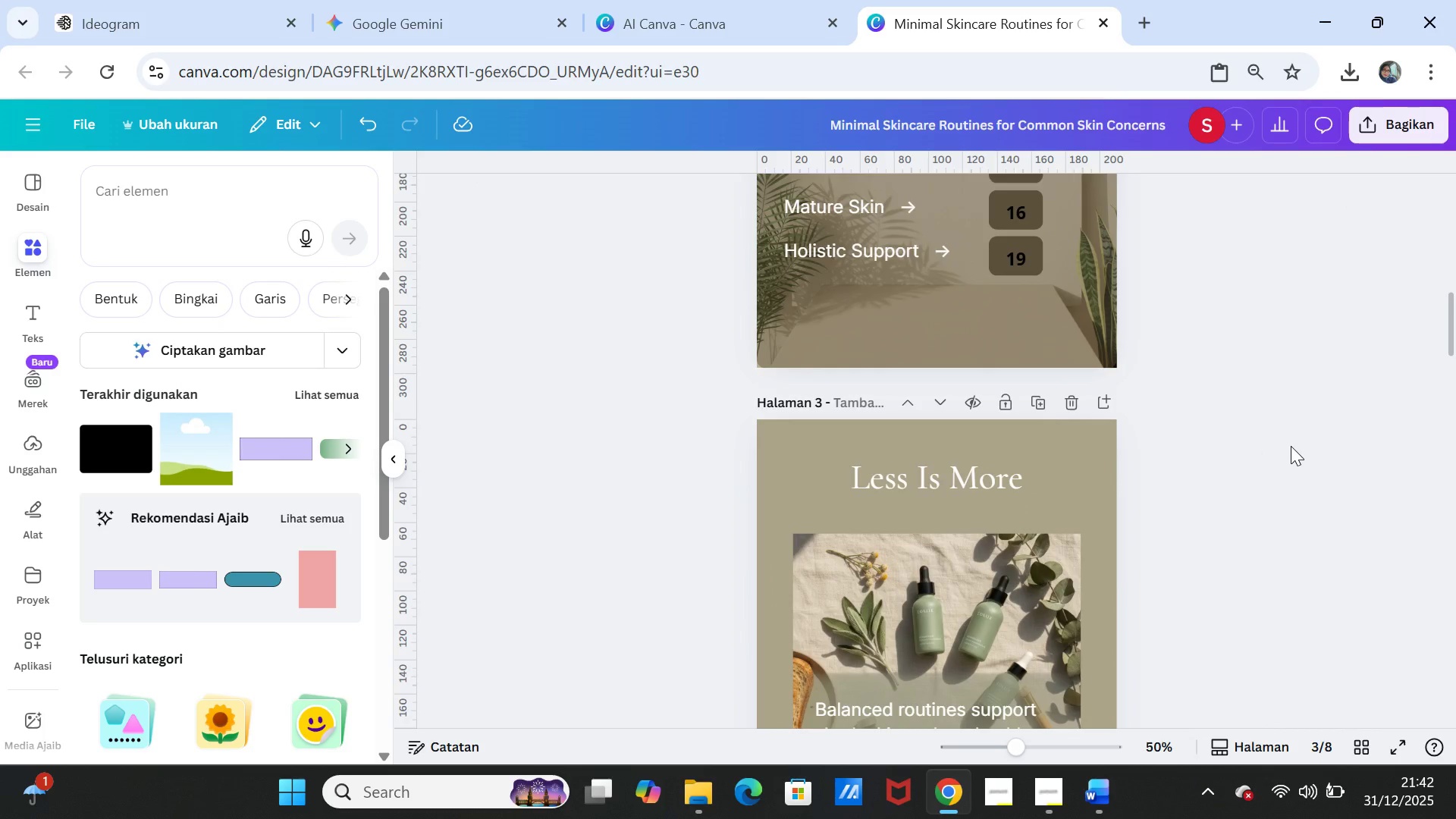 
scroll: coordinate [1291, 446], scroll_direction: down, amount: 28.0
 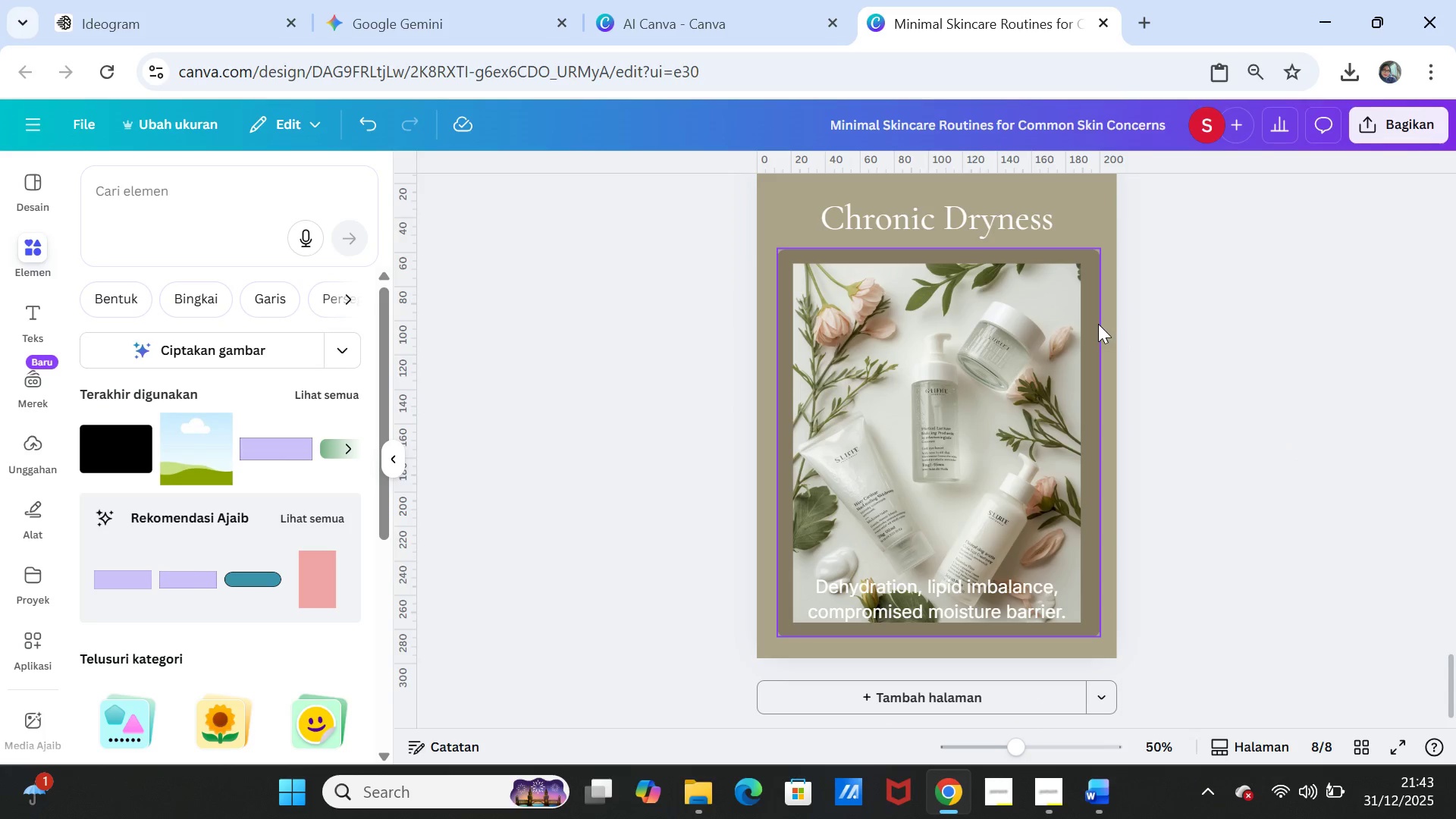 
left_click([1098, 324])
 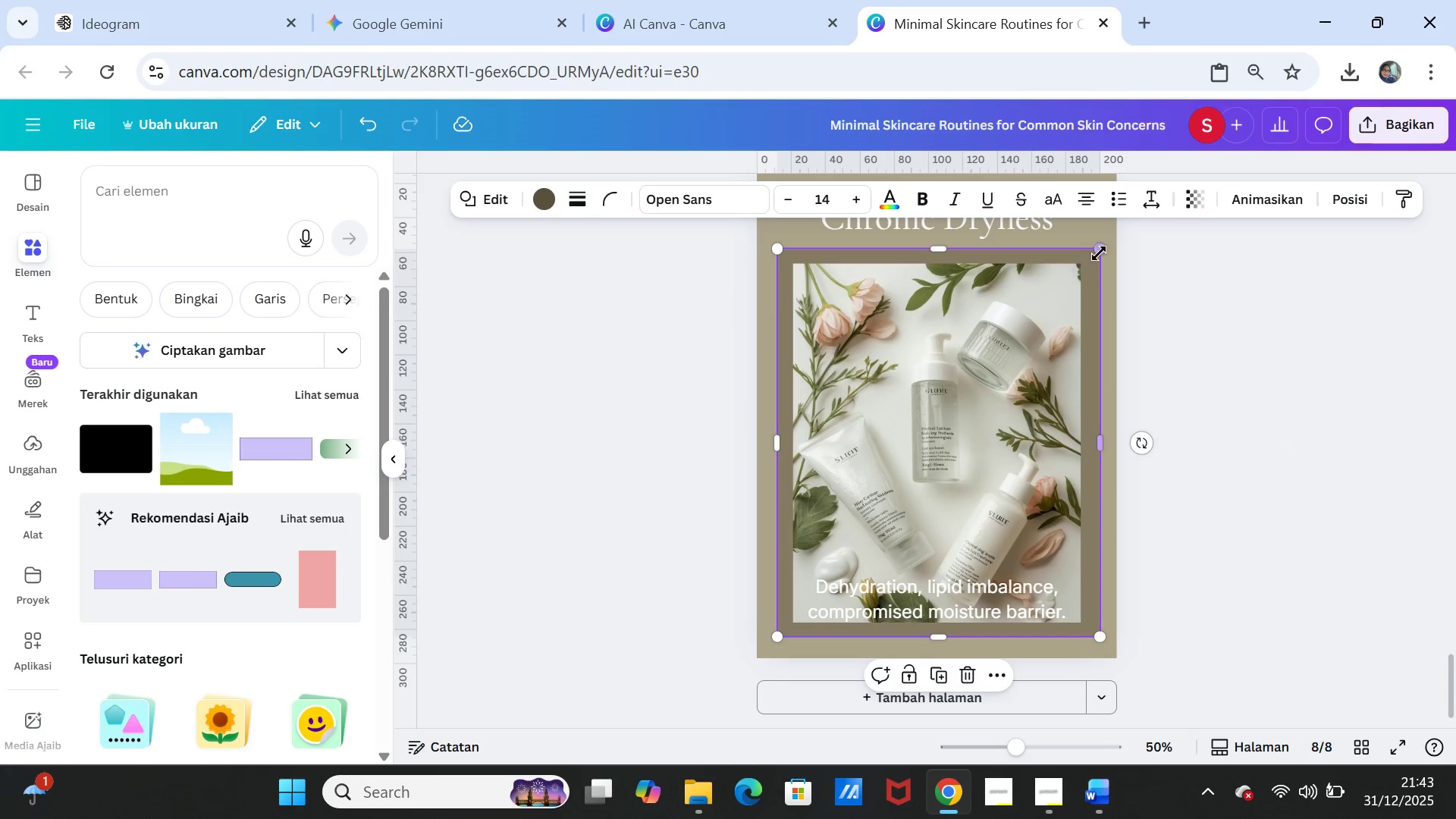 
left_click_drag(start_coordinate=[1099, 252], to_coordinate=[1087, 255])
 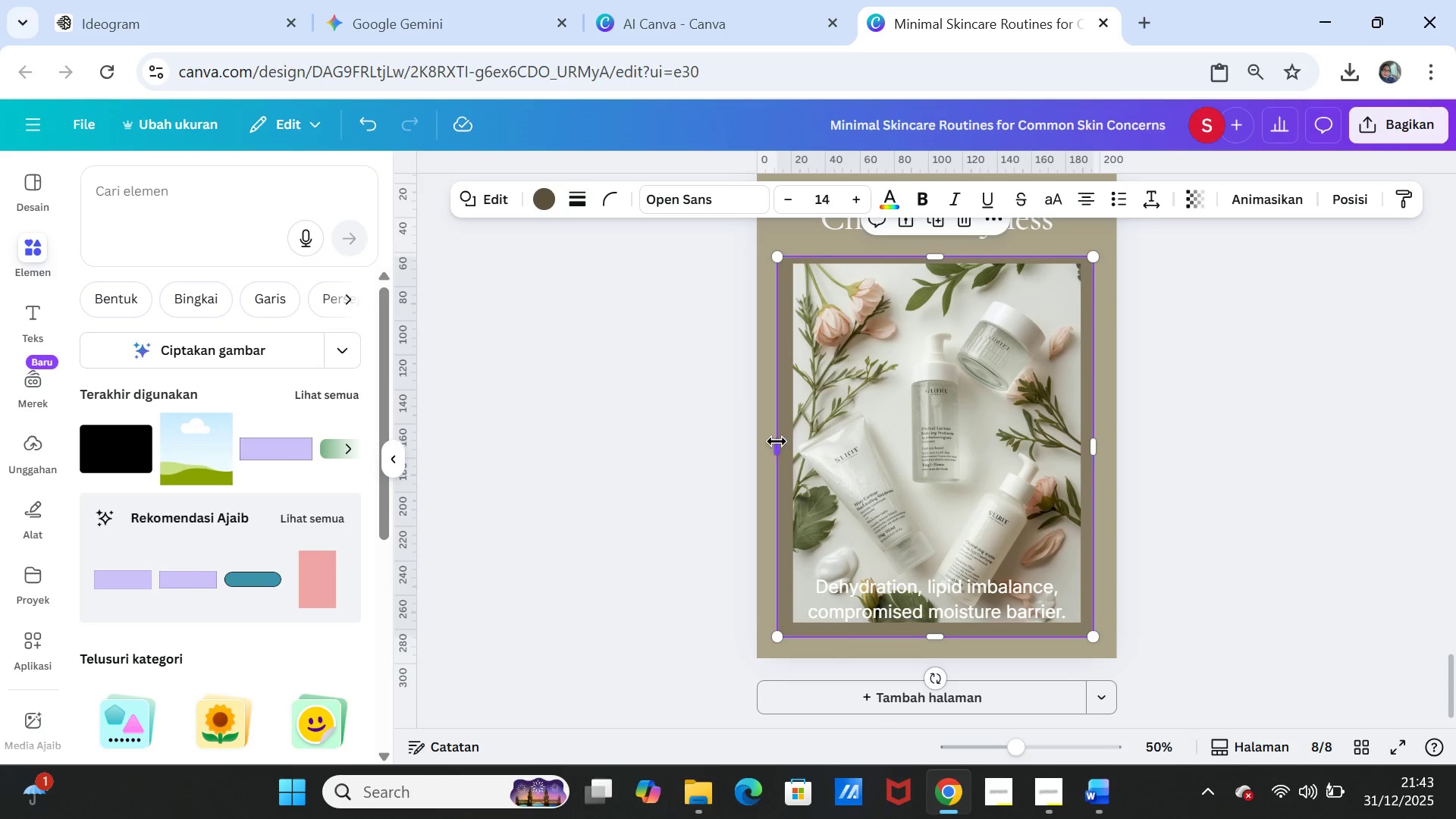 
left_click_drag(start_coordinate=[776, 441], to_coordinate=[783, 441])
 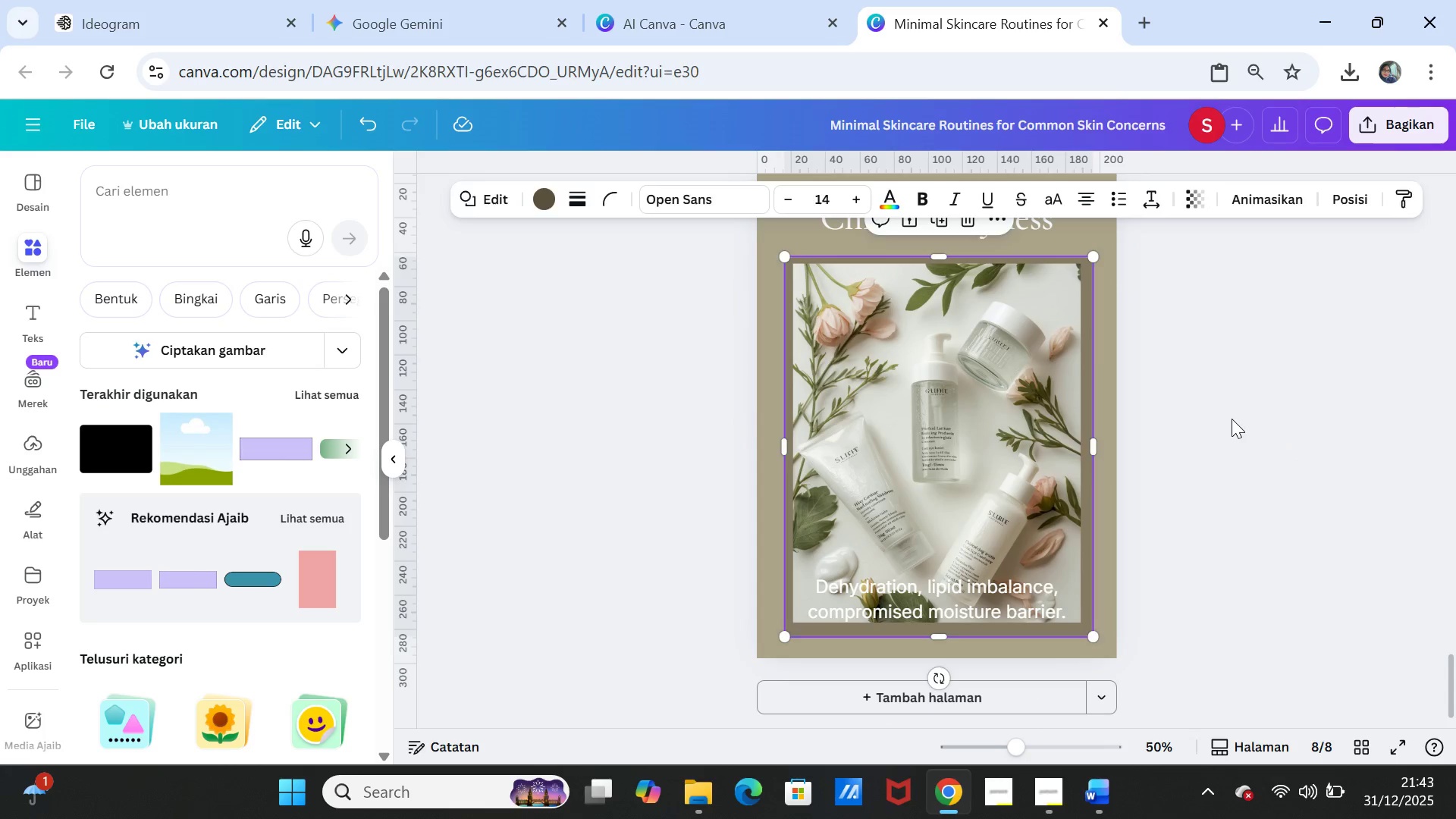 
left_click([1232, 419])
 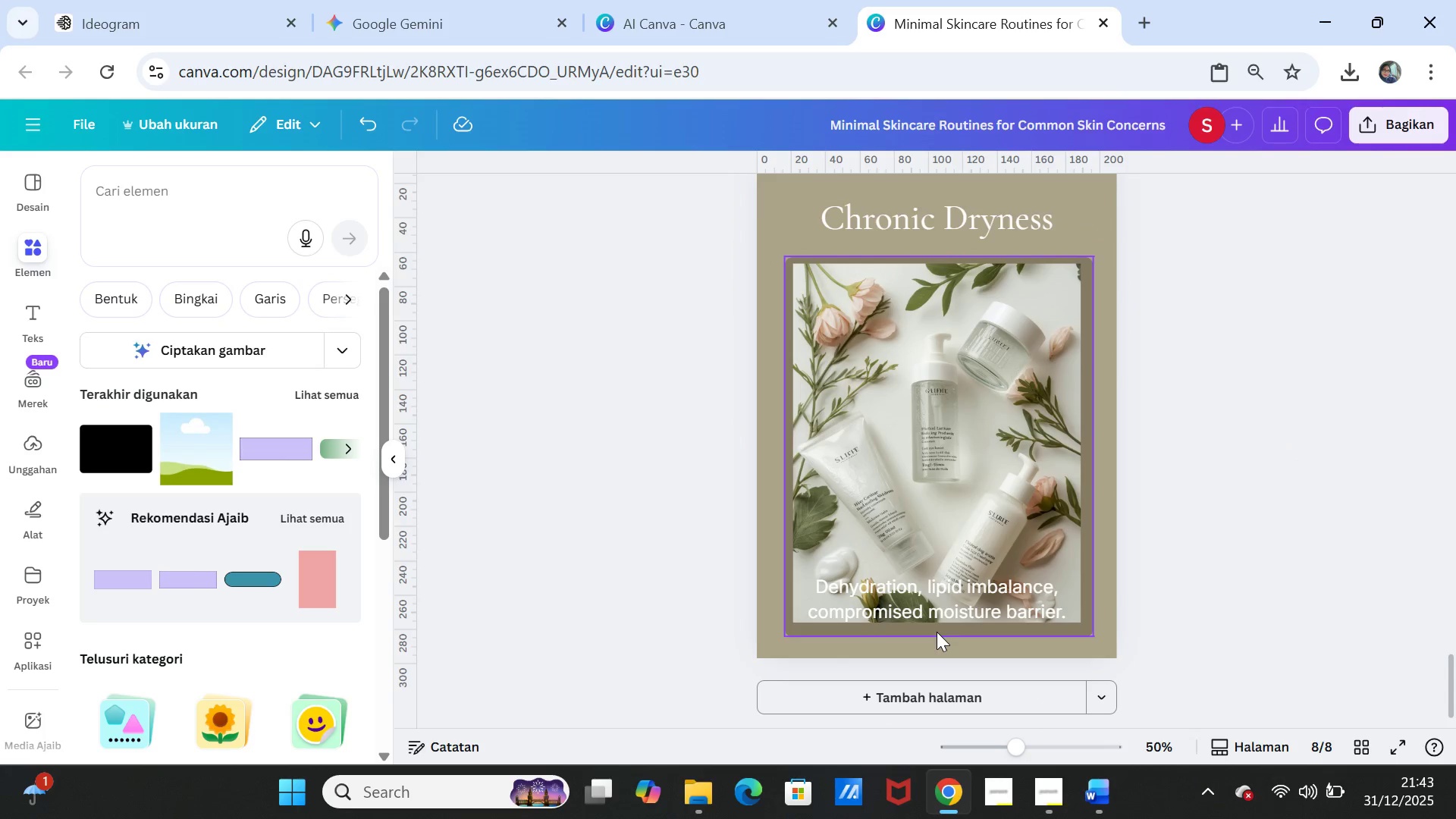 
left_click([937, 632])
 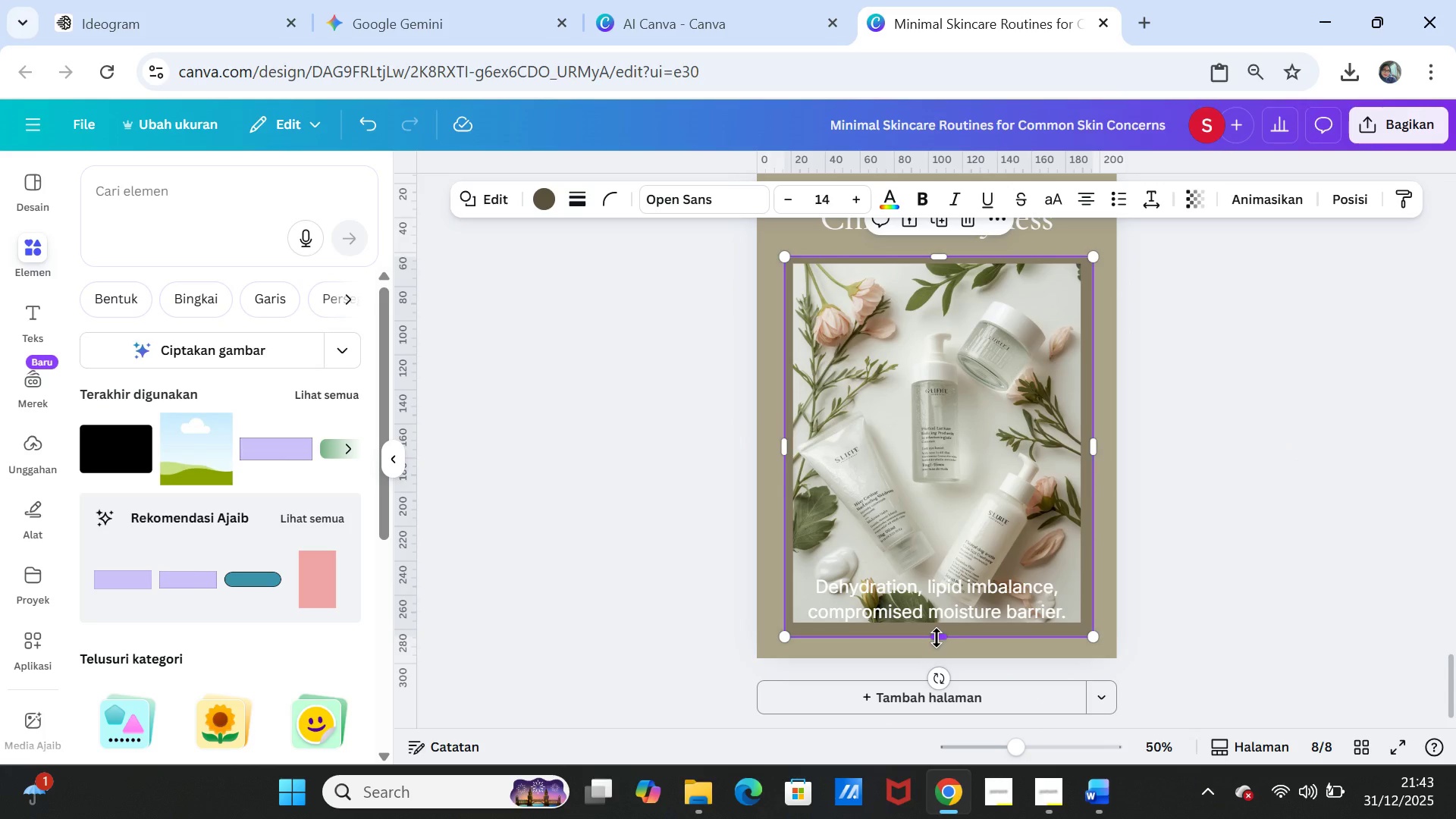 
left_click_drag(start_coordinate=[937, 638], to_coordinate=[937, 630])
 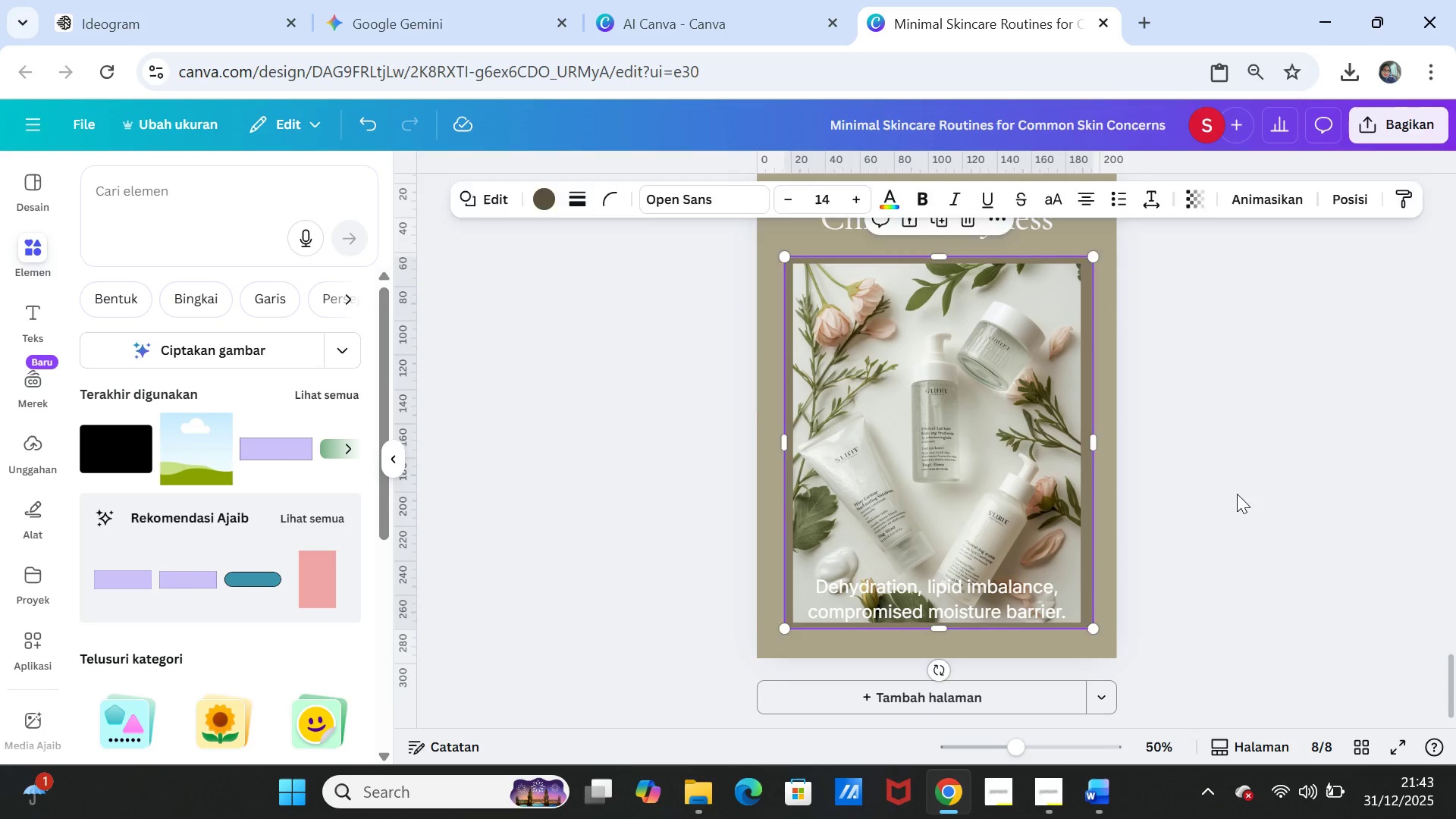 
left_click([1237, 494])
 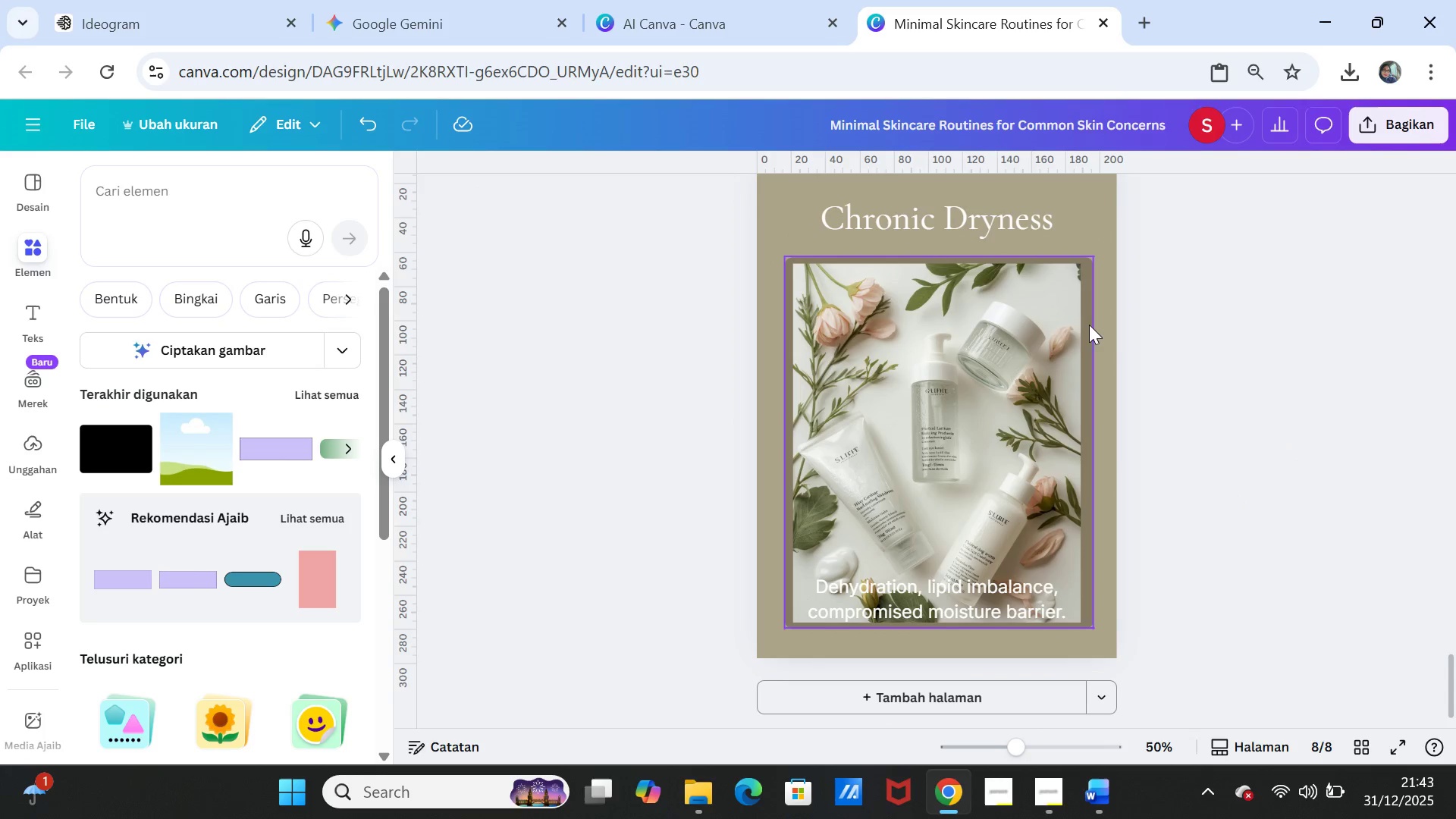 
left_click([1087, 324])
 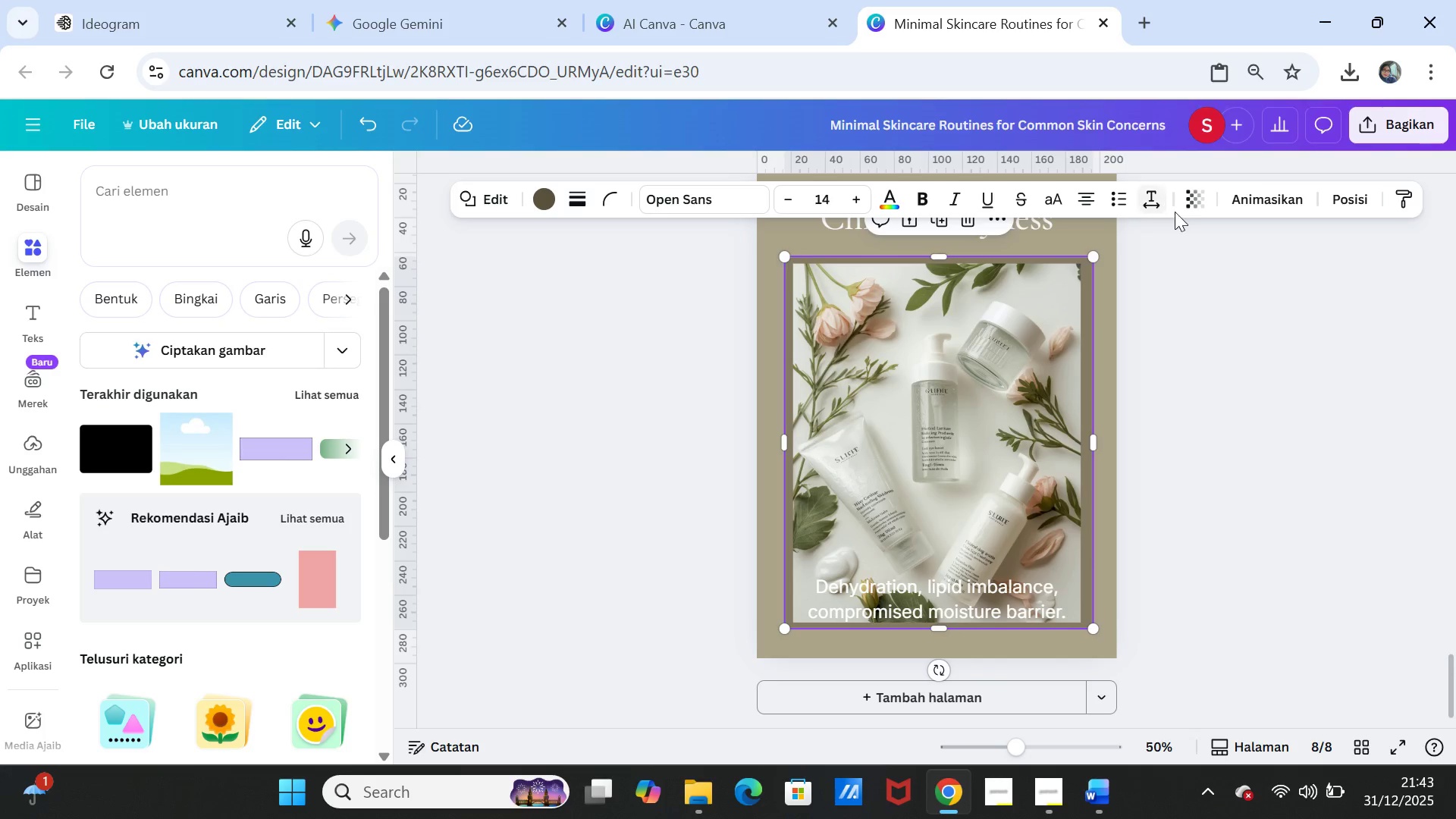 
left_click([1189, 203])
 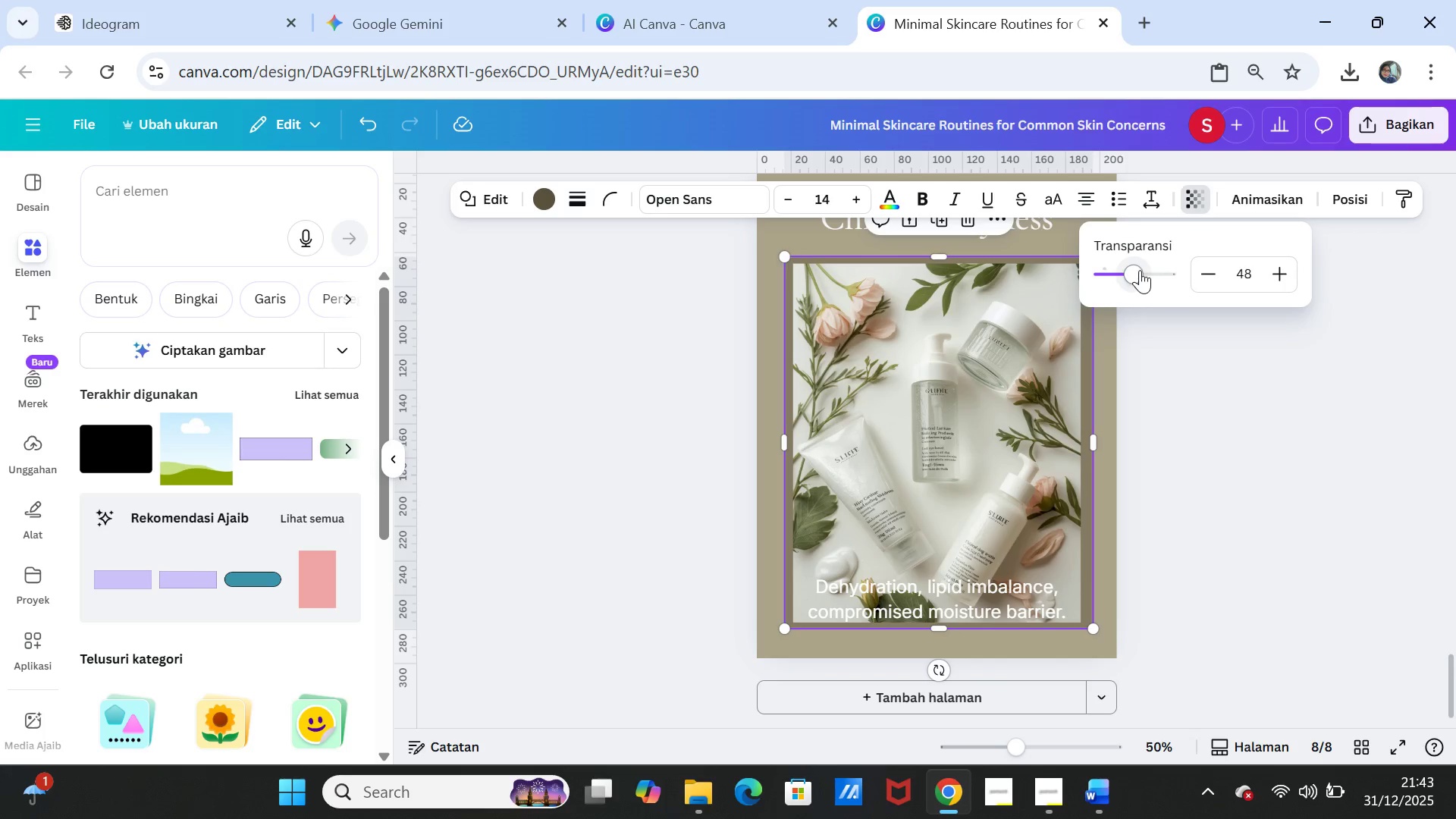 
left_click_drag(start_coordinate=[1140, 270], to_coordinate=[1121, 268])
 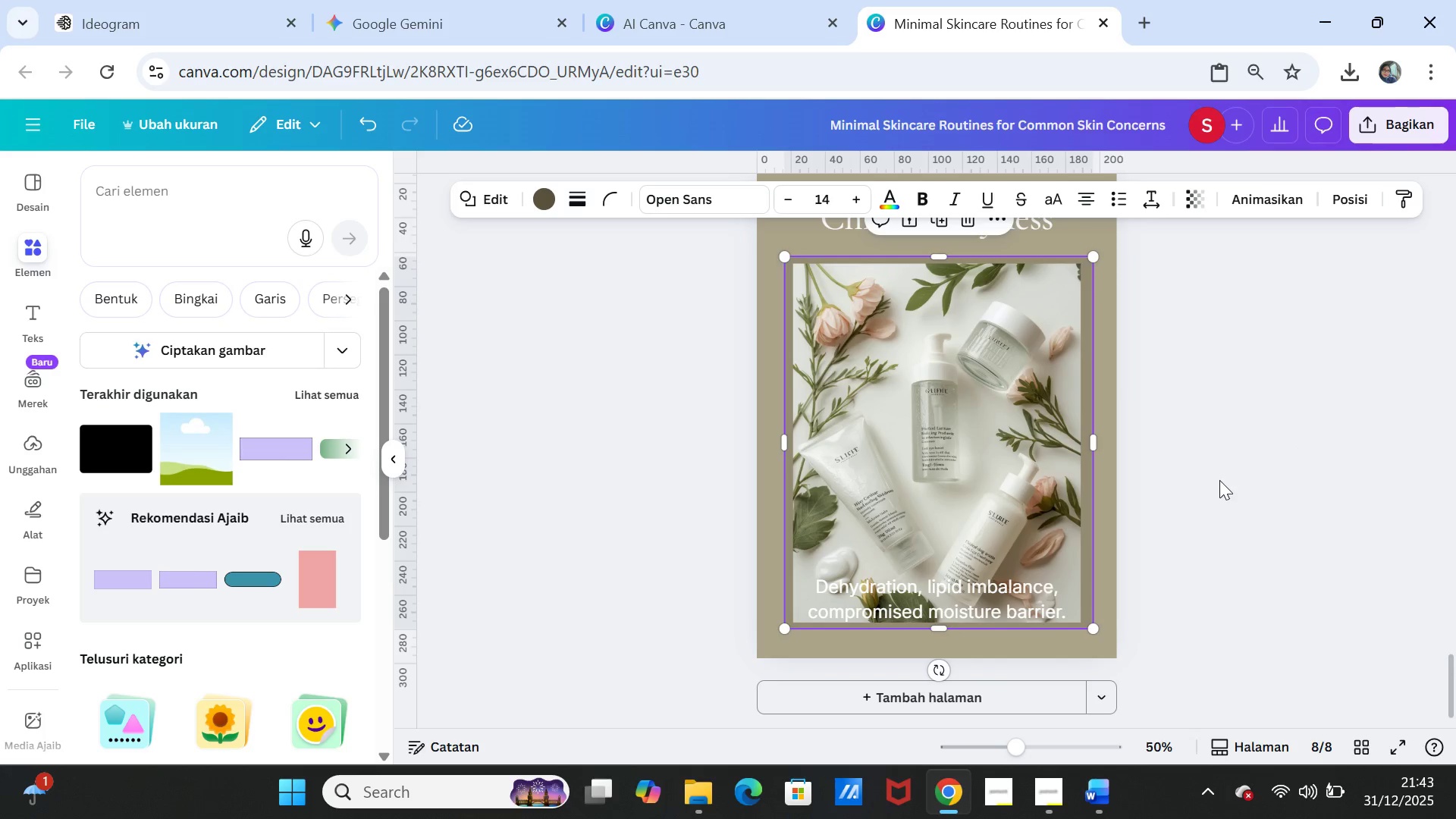 
left_click([1227, 488])
 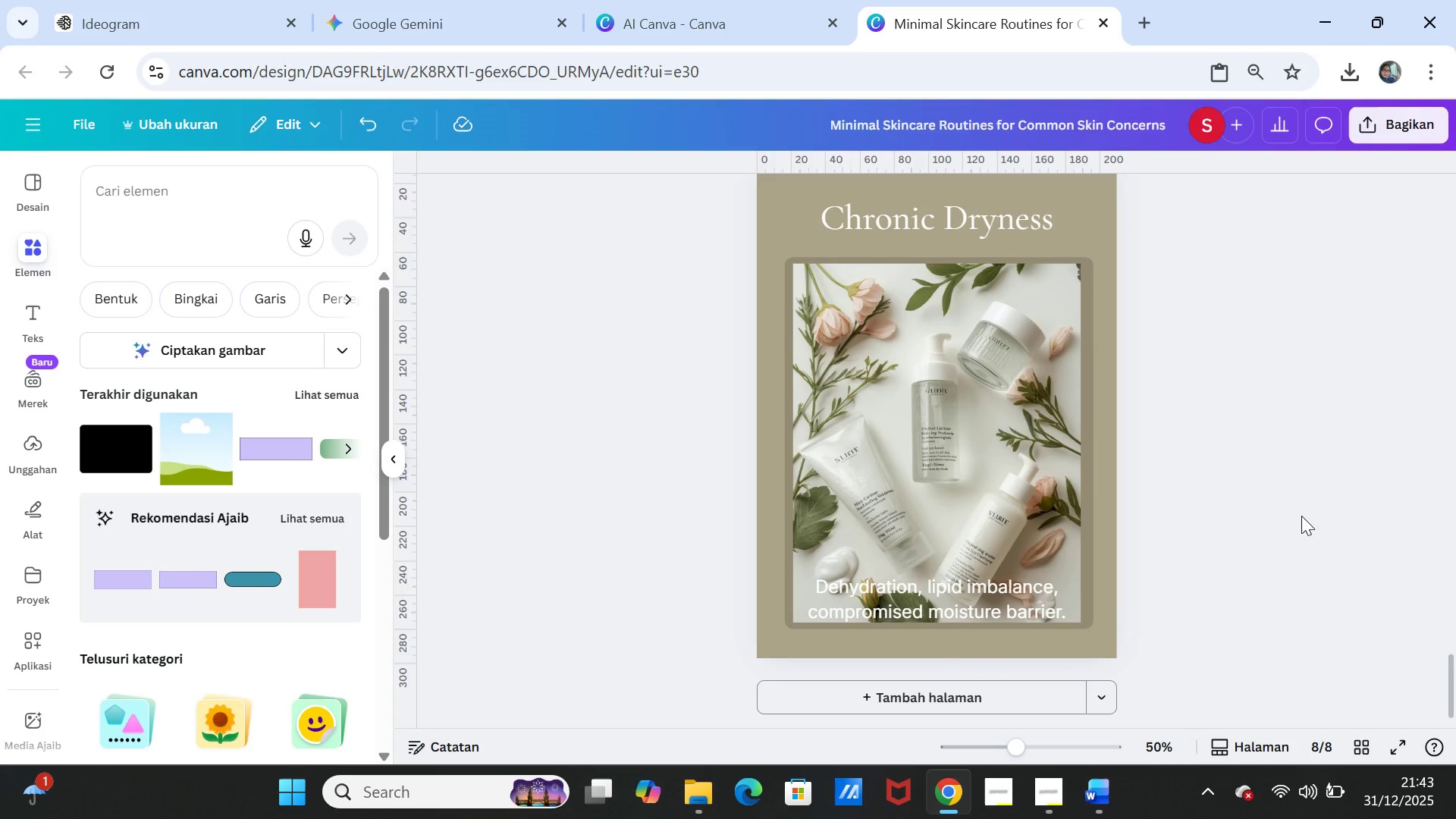 
scroll: coordinate [1307, 526], scroll_direction: up, amount: 16.0
 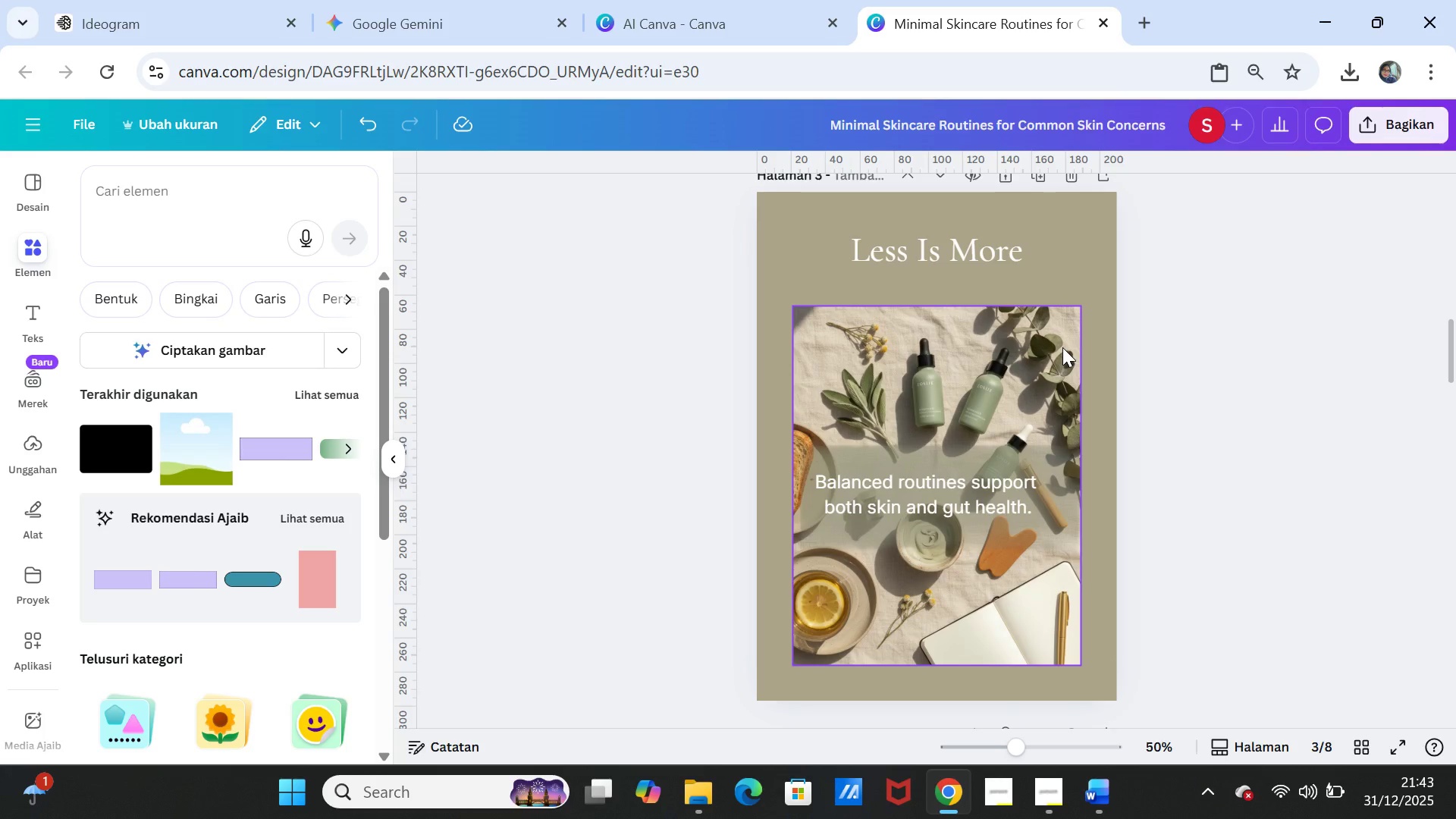 
scroll: coordinate [1339, 576], scroll_direction: down, amount: 25.0
 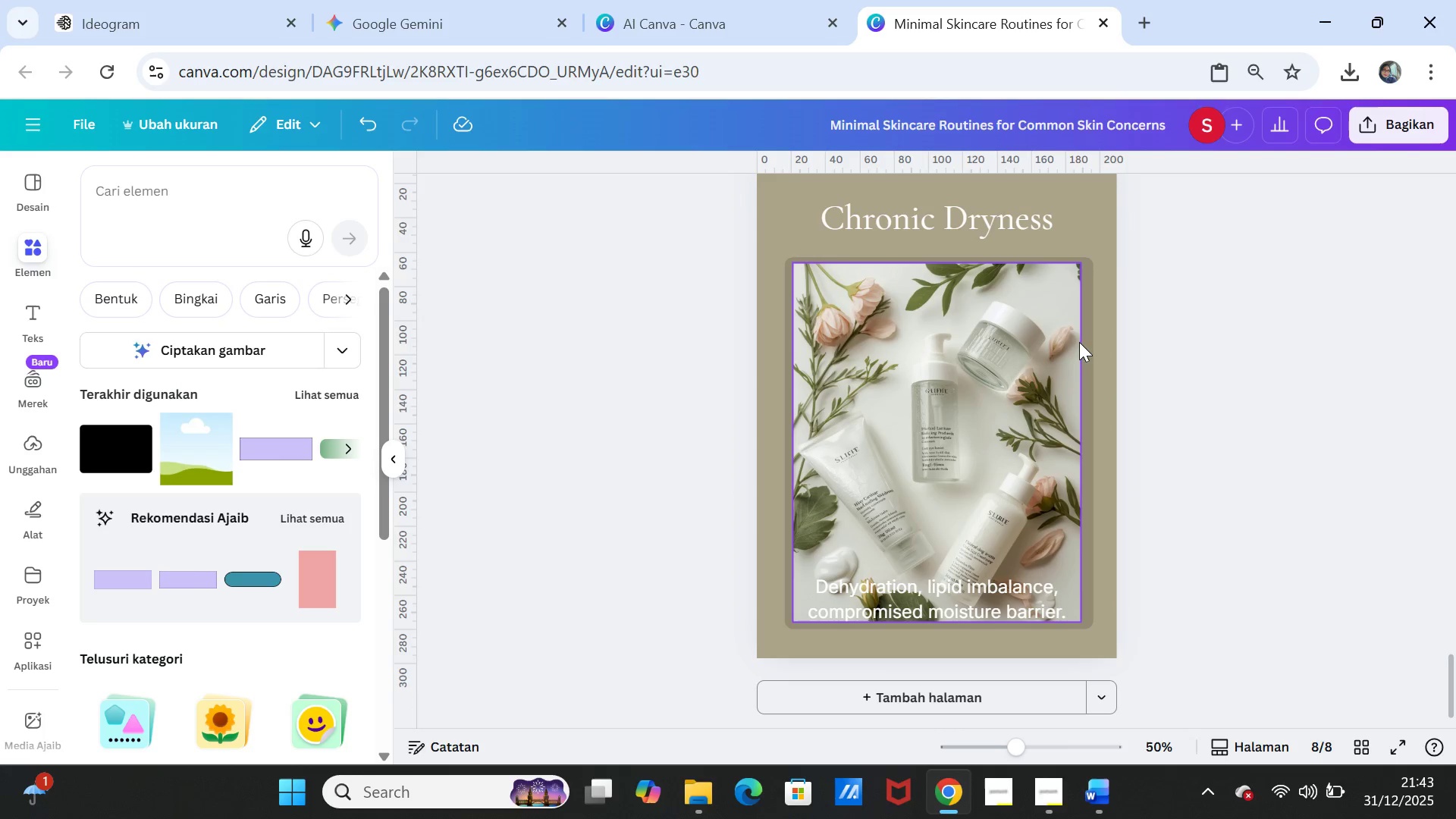 
left_click([1081, 335])
 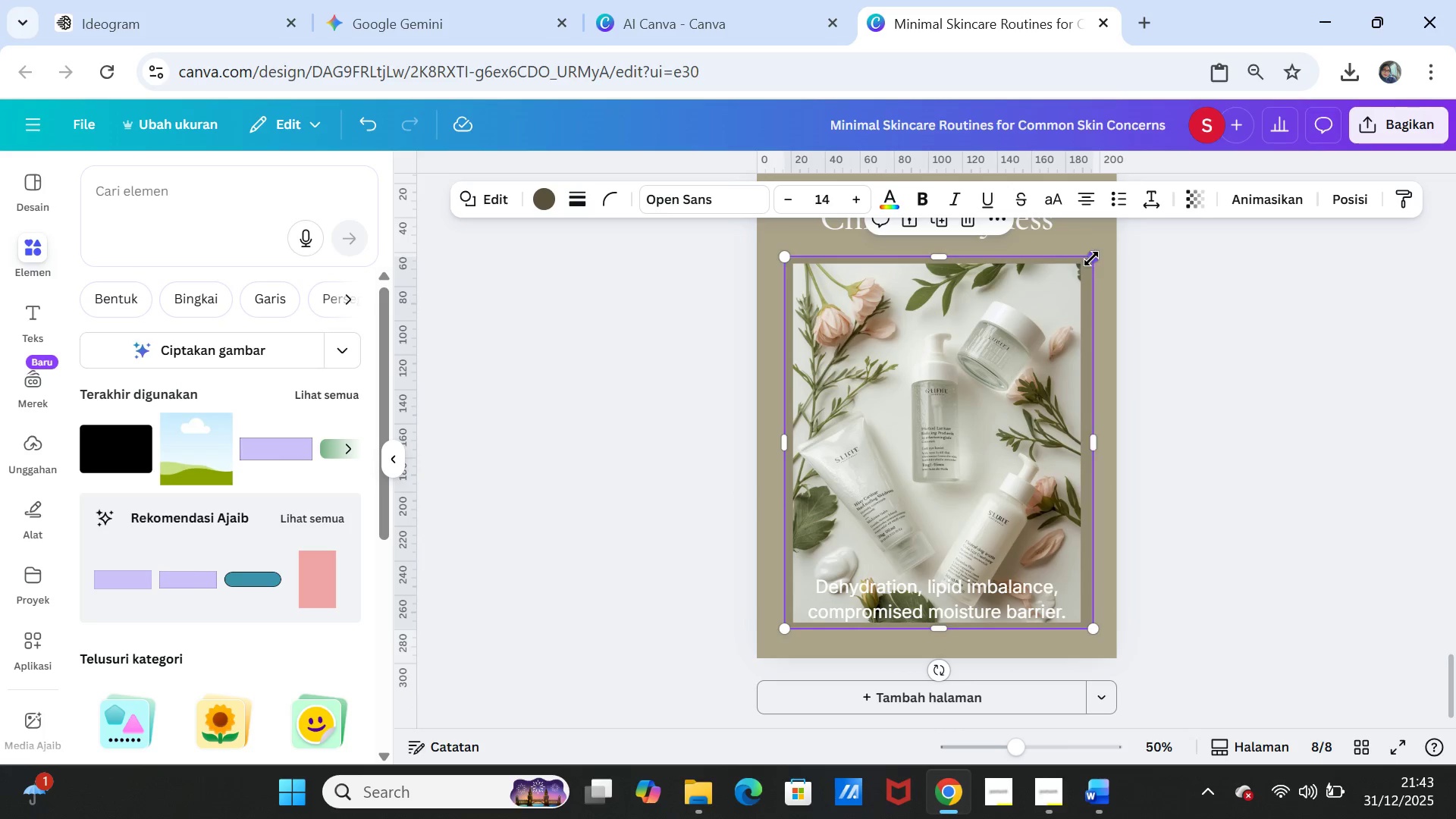 
left_click_drag(start_coordinate=[1091, 259], to_coordinate=[1075, 263])
 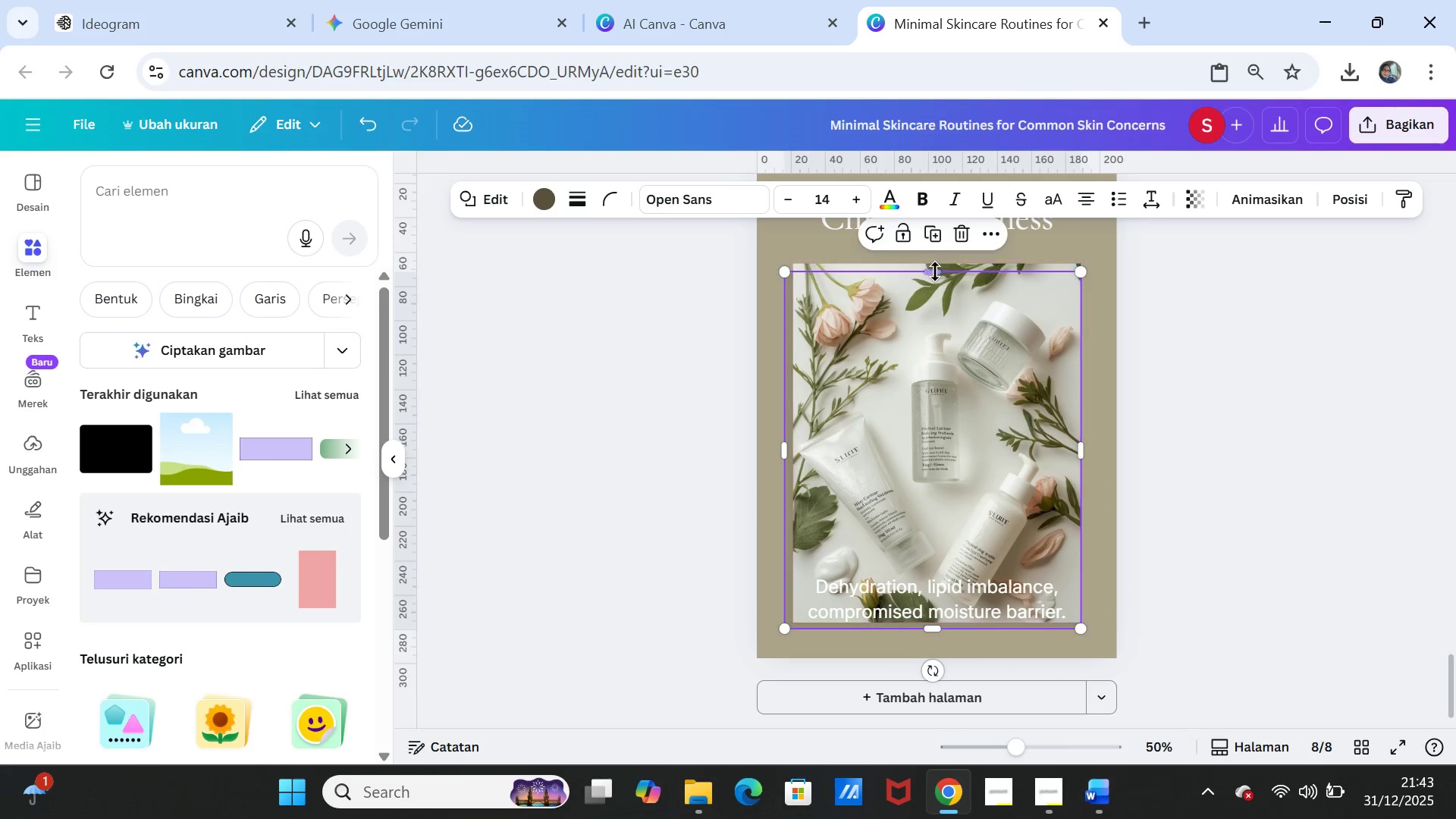 
left_click_drag(start_coordinate=[934, 270], to_coordinate=[934, 259])
 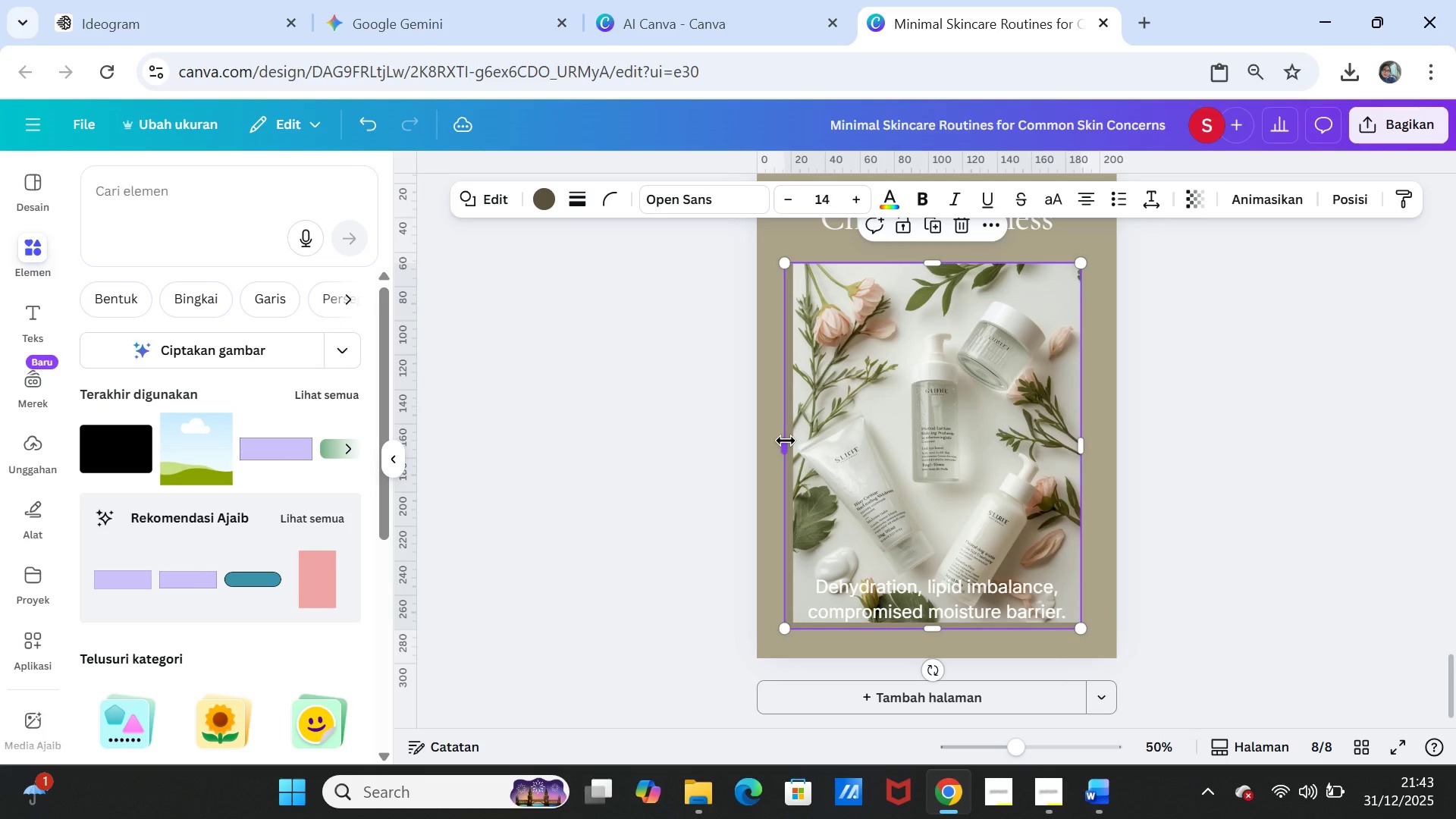 
left_click_drag(start_coordinate=[786, 441], to_coordinate=[792, 441])
 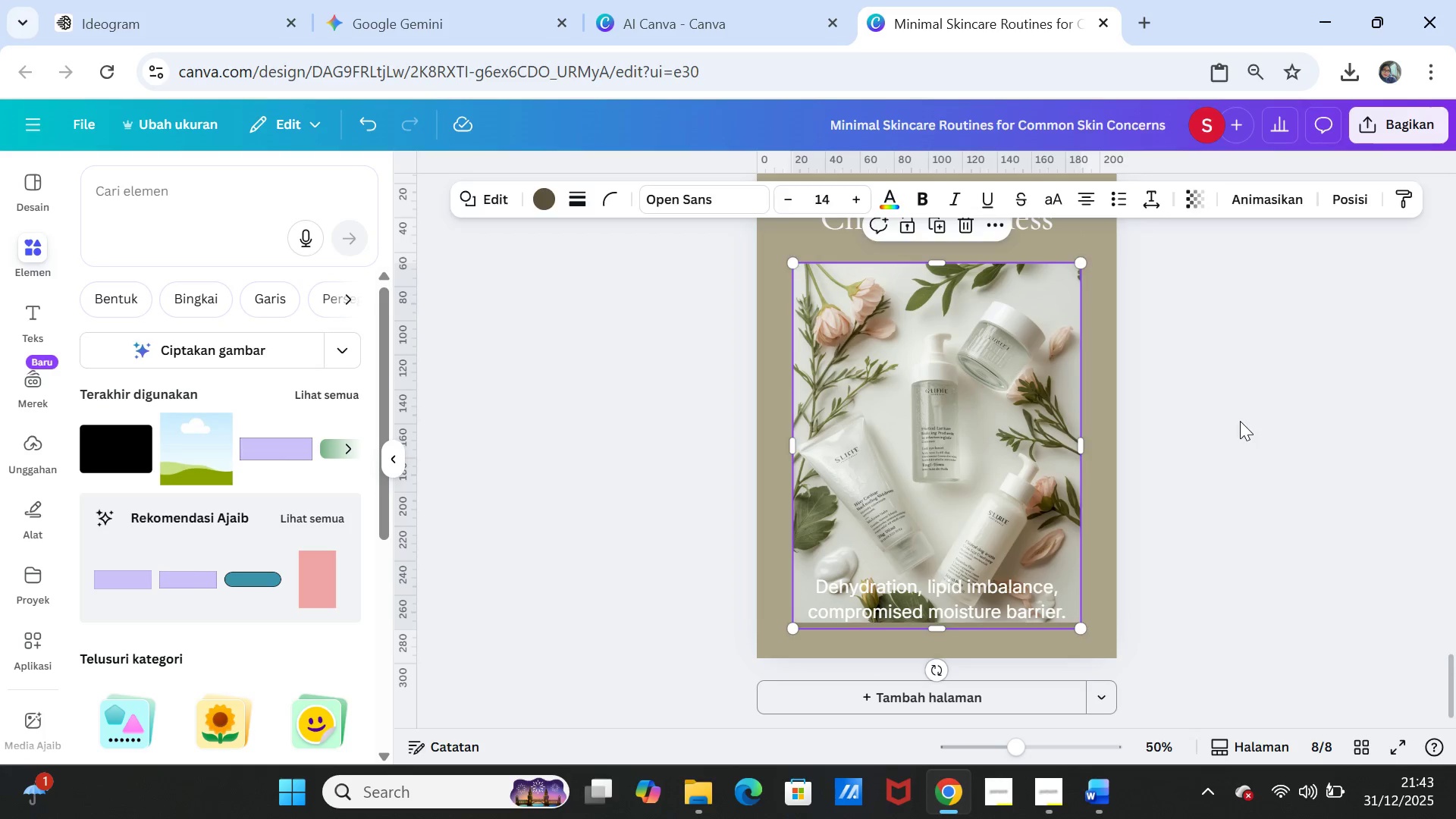 
left_click([1240, 421])
 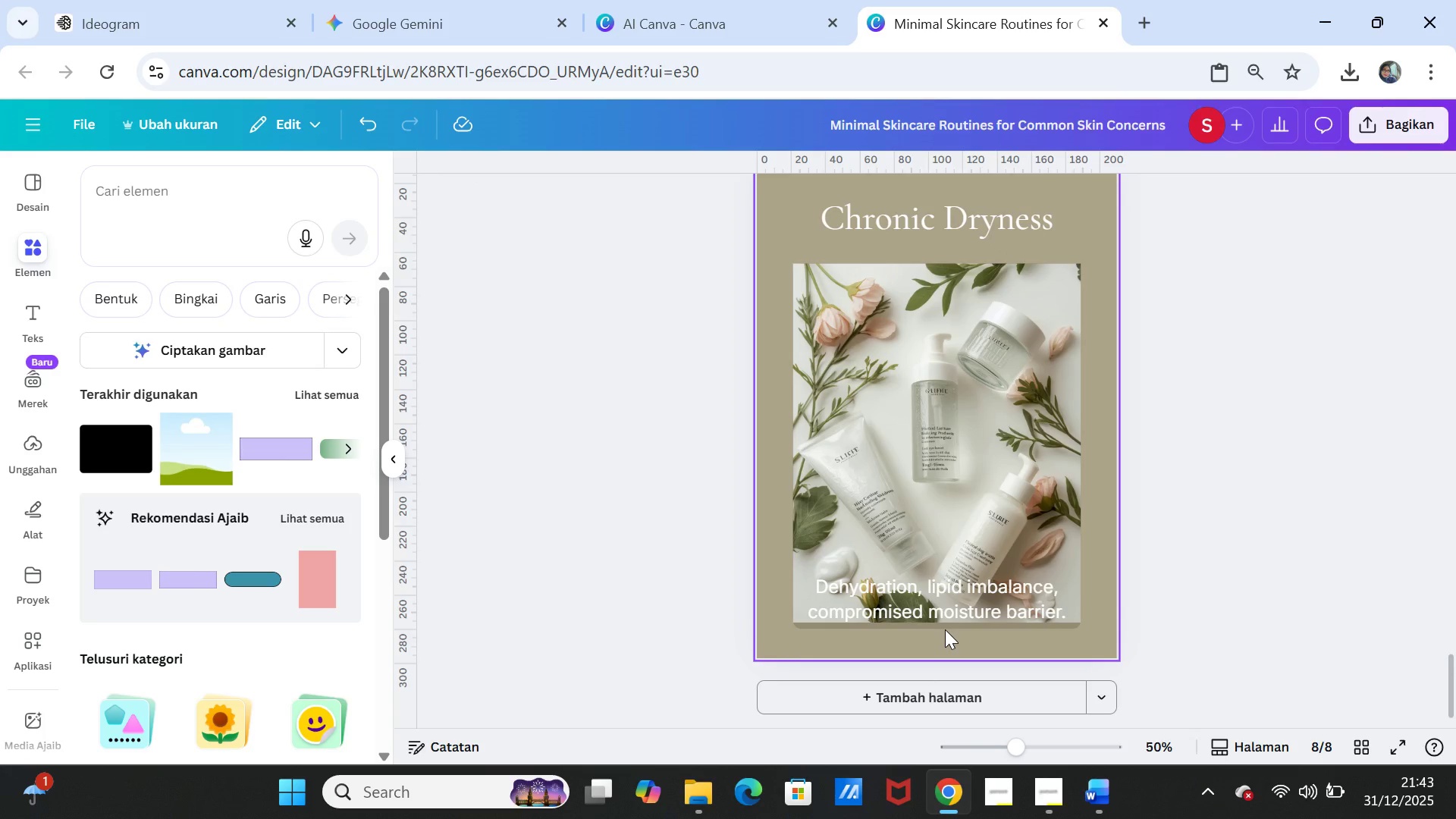 
left_click([945, 629])
 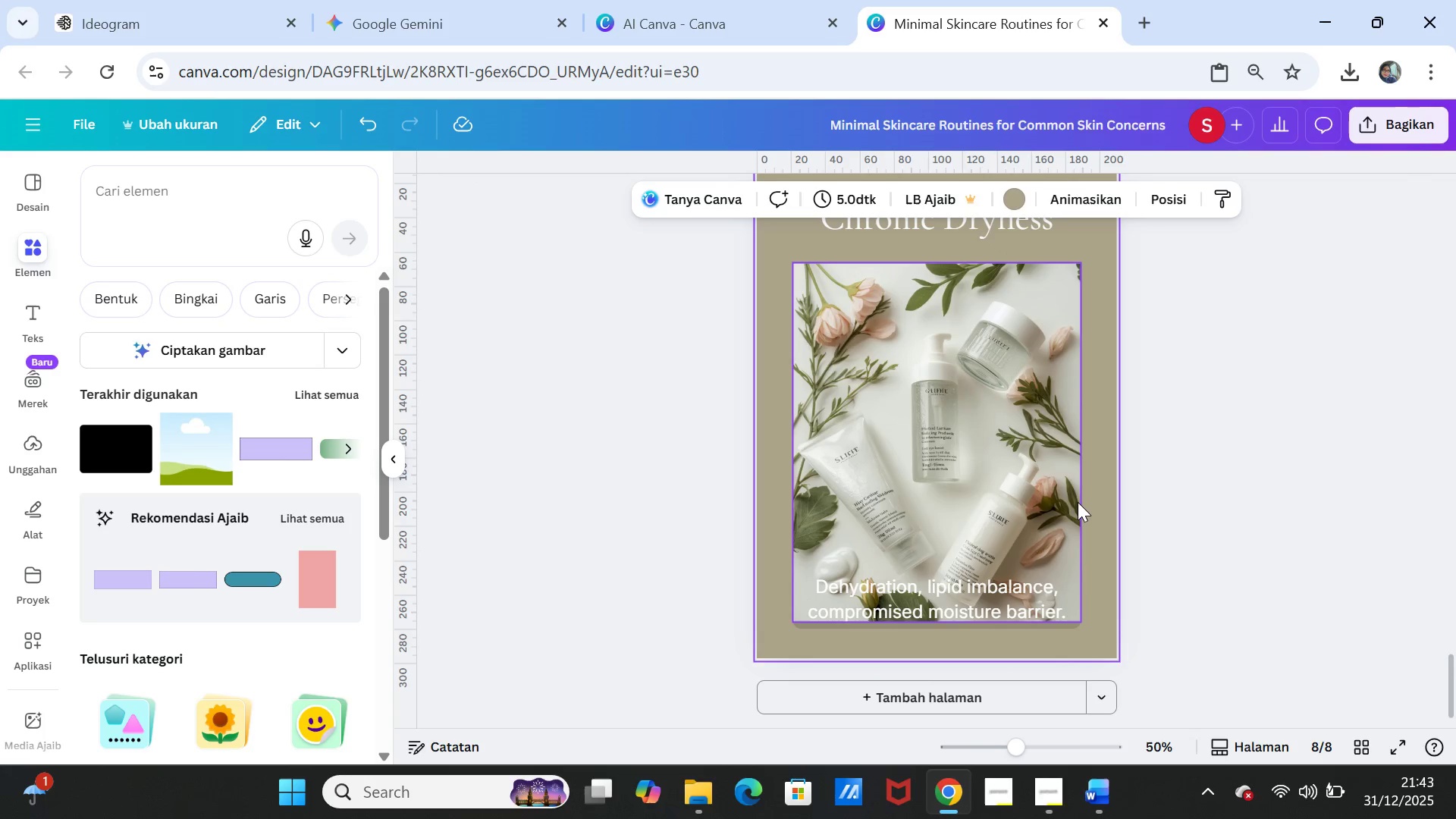 
left_click([1077, 500])
 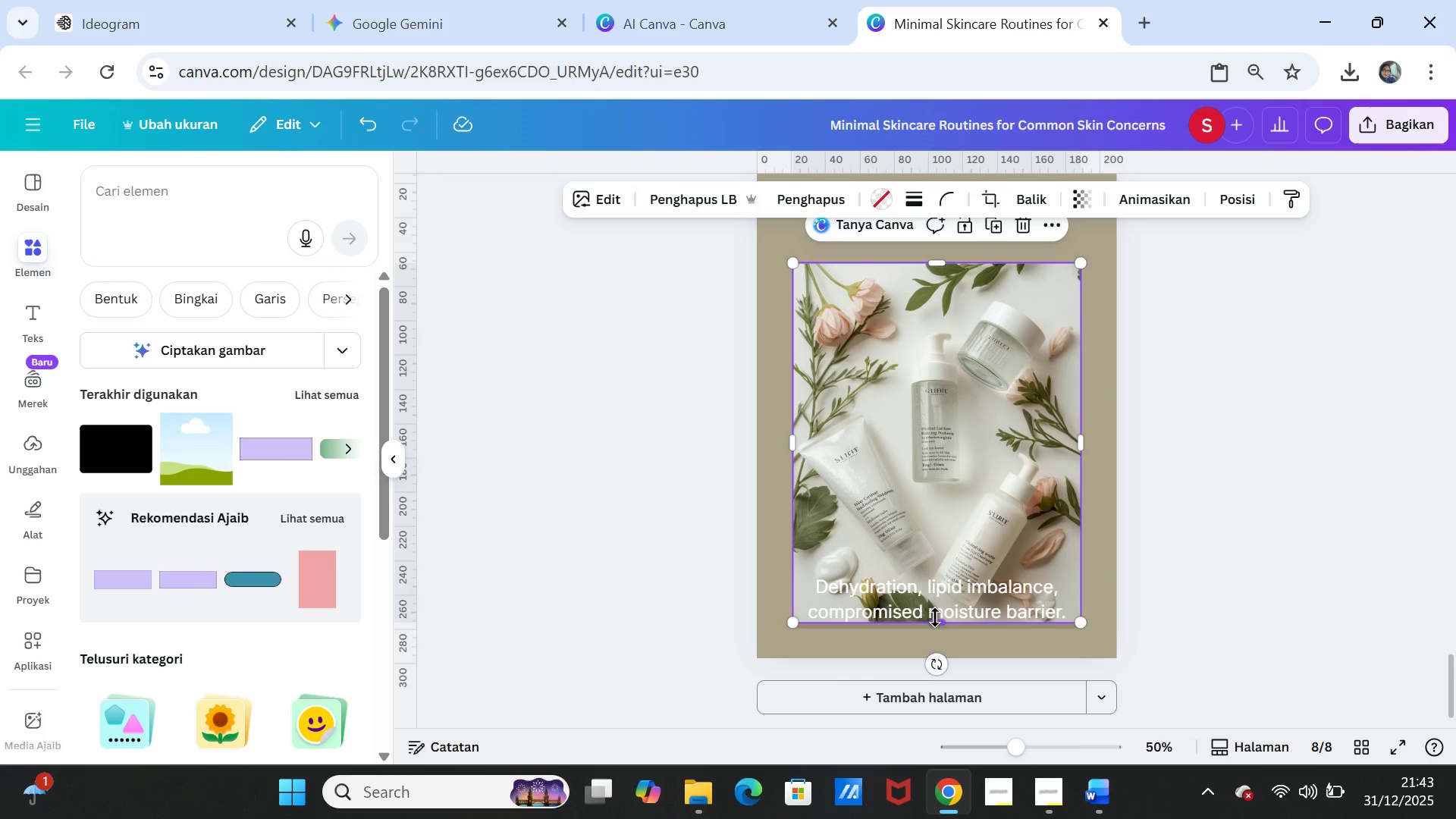 
left_click_drag(start_coordinate=[935, 620], to_coordinate=[937, 626])
 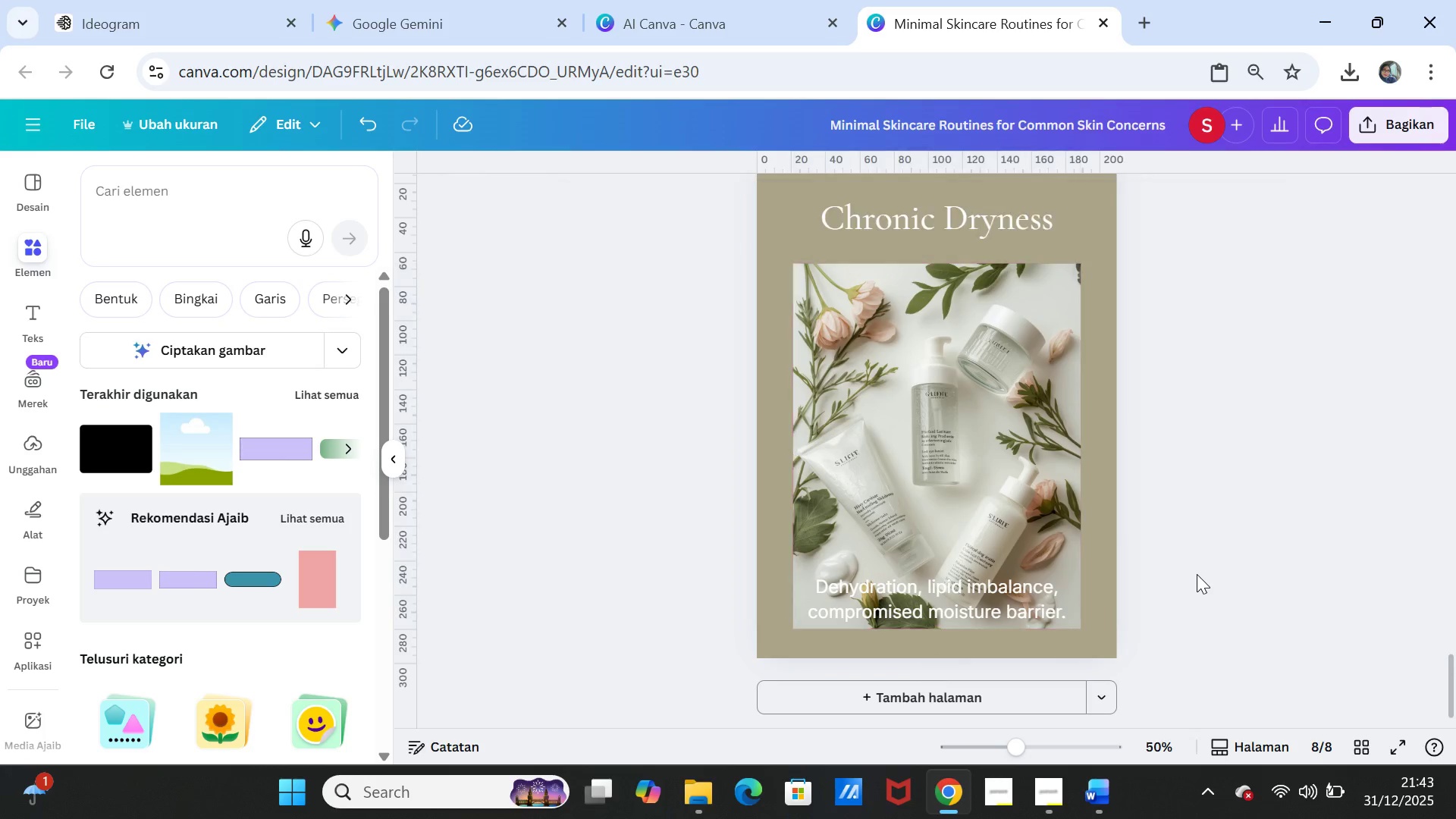 
left_click([1196, 576])
 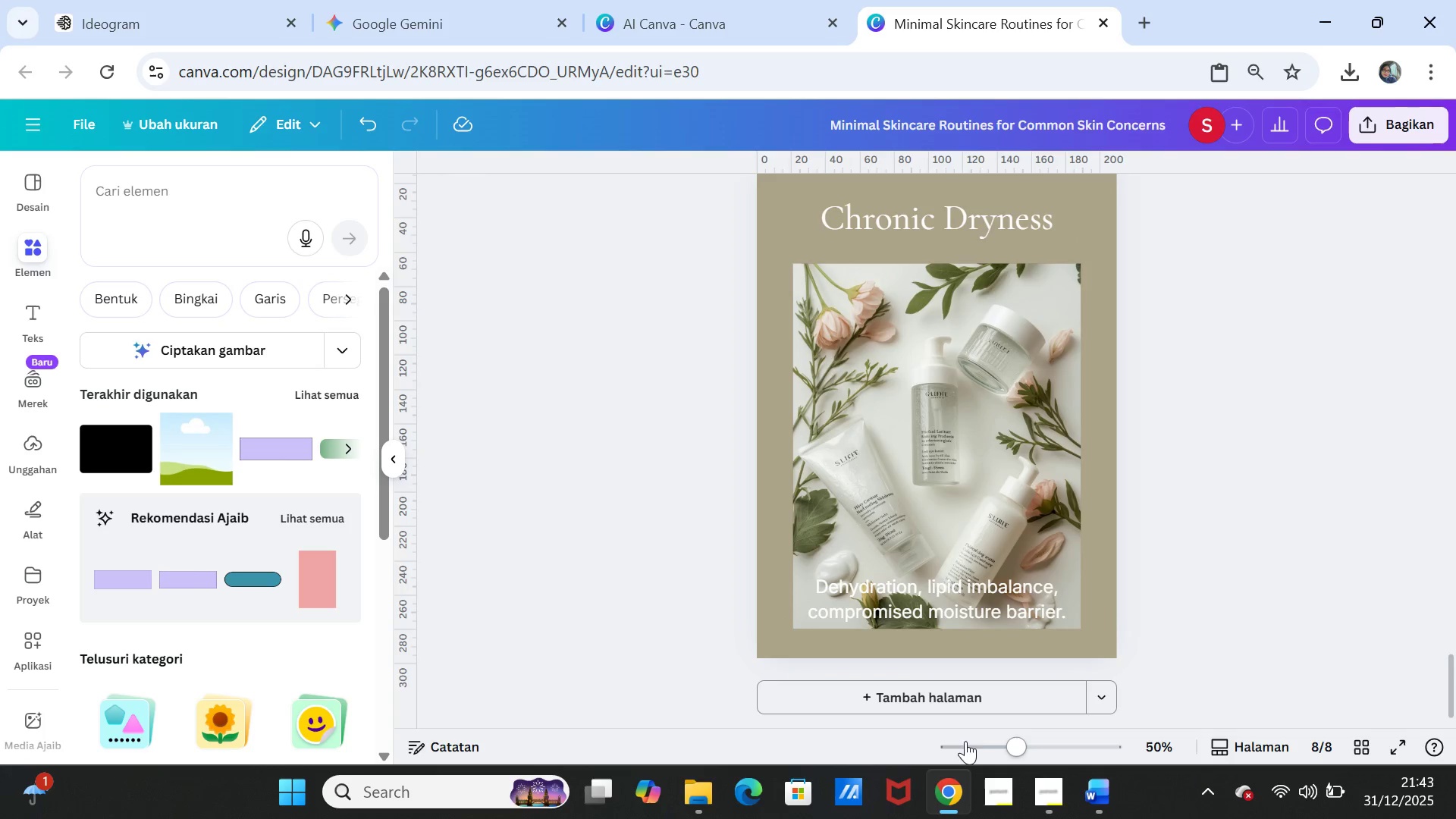 
left_click_drag(start_coordinate=[1014, 746], to_coordinate=[1015, 751])
 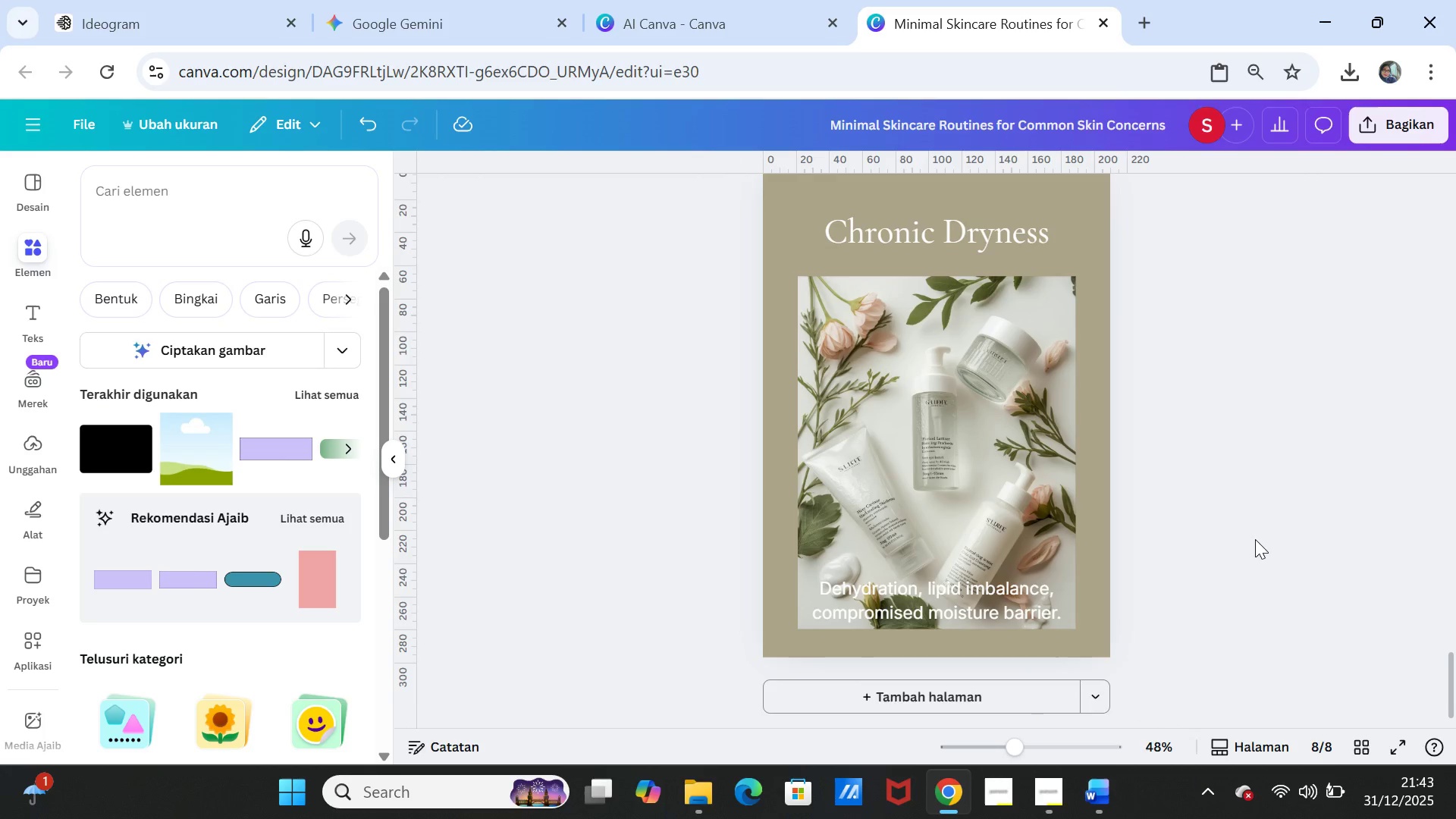 
left_click([1255, 539])
 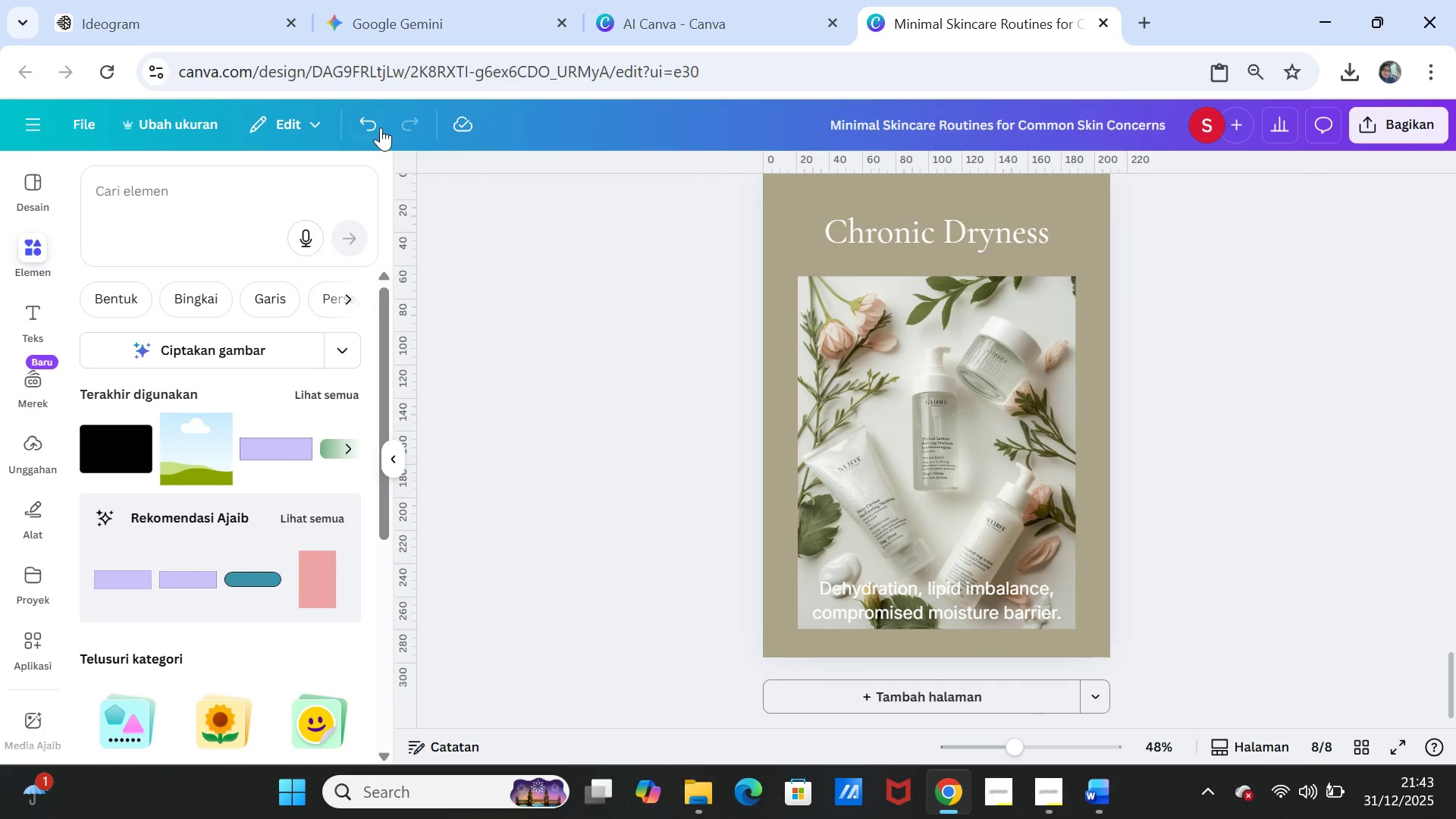 
double_click([370, 124])
 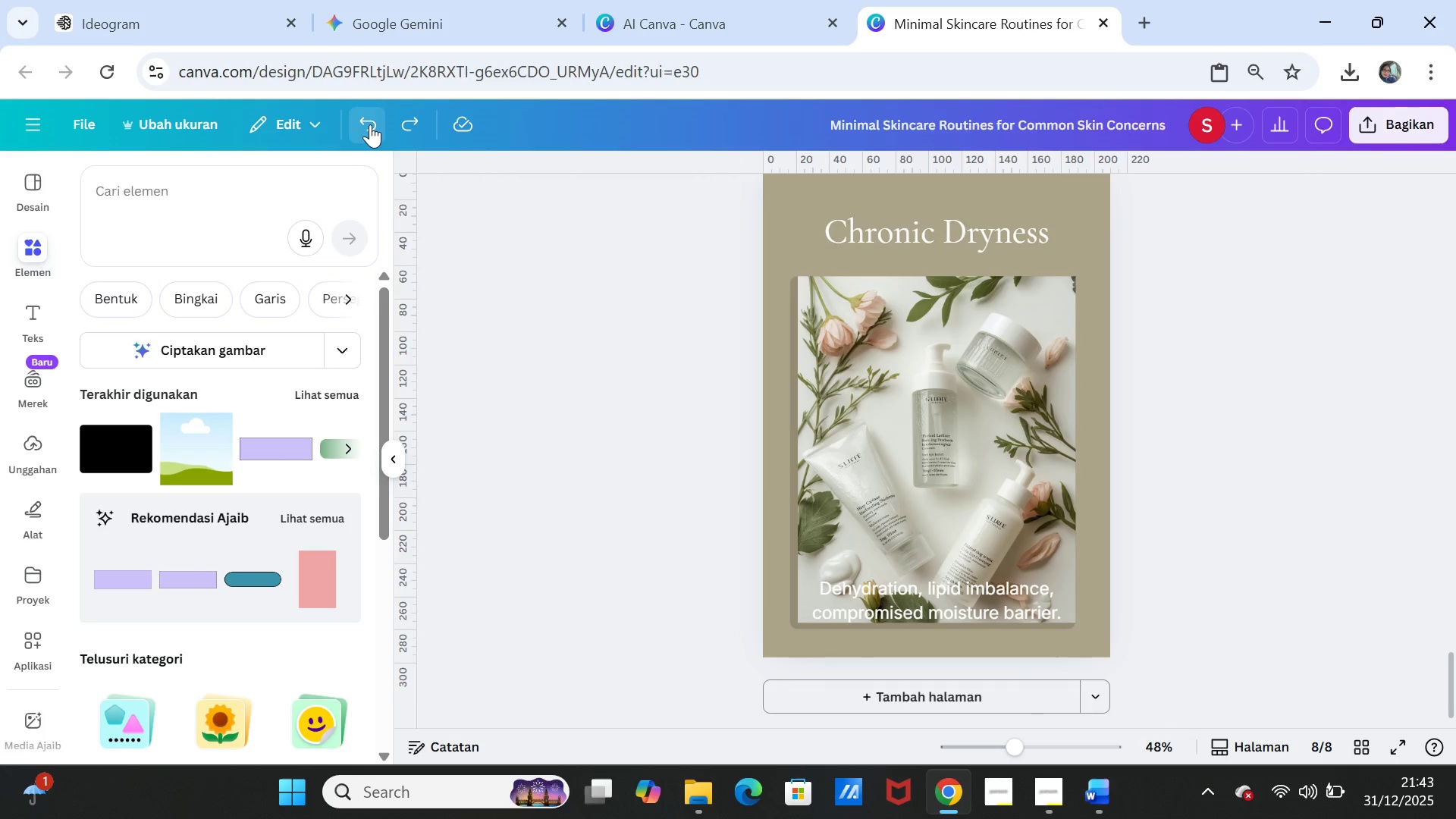 
triple_click([370, 124])
 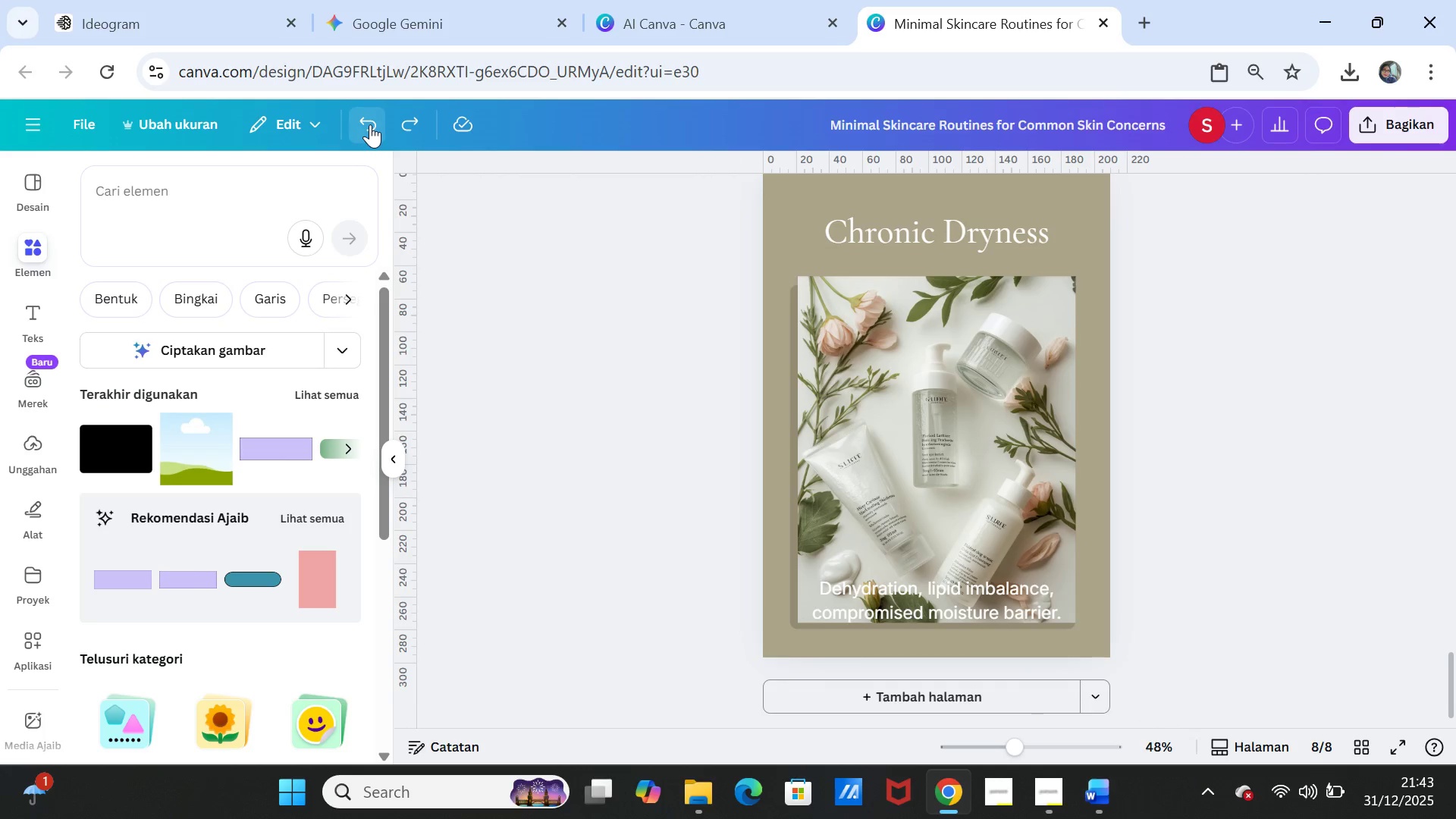 
triple_click([370, 124])
 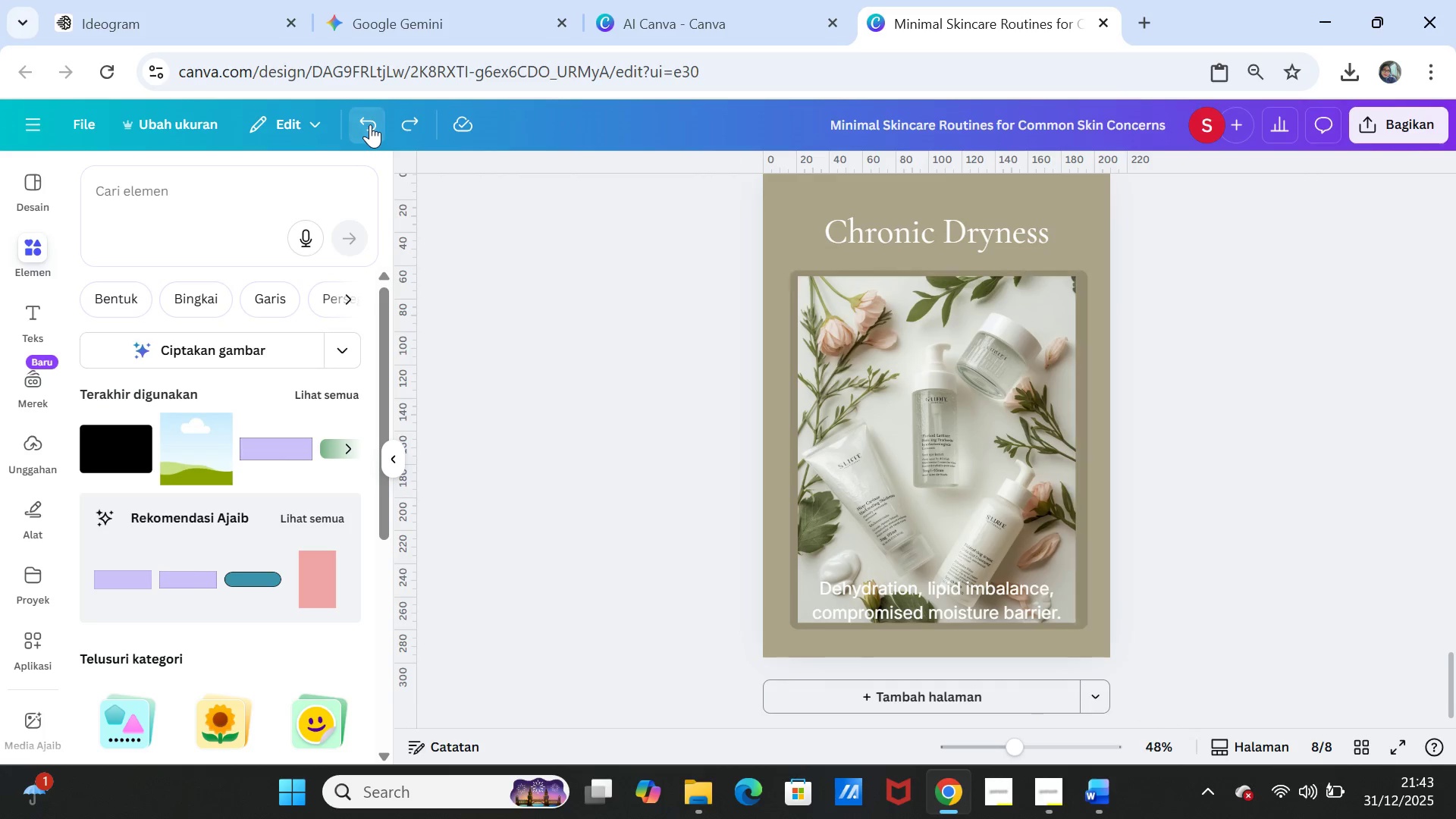 
triple_click([370, 124])
 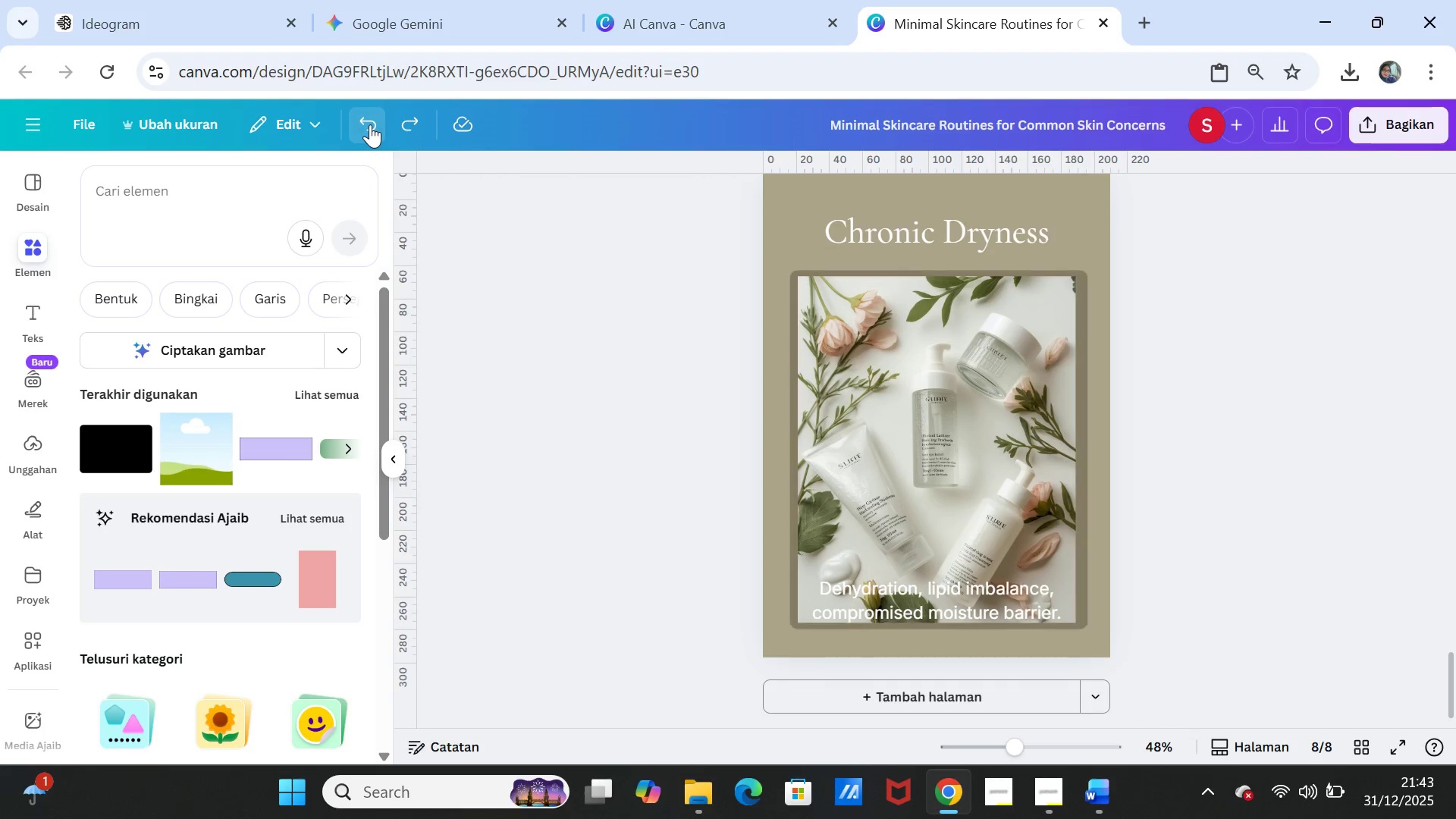 
triple_click([370, 124])
 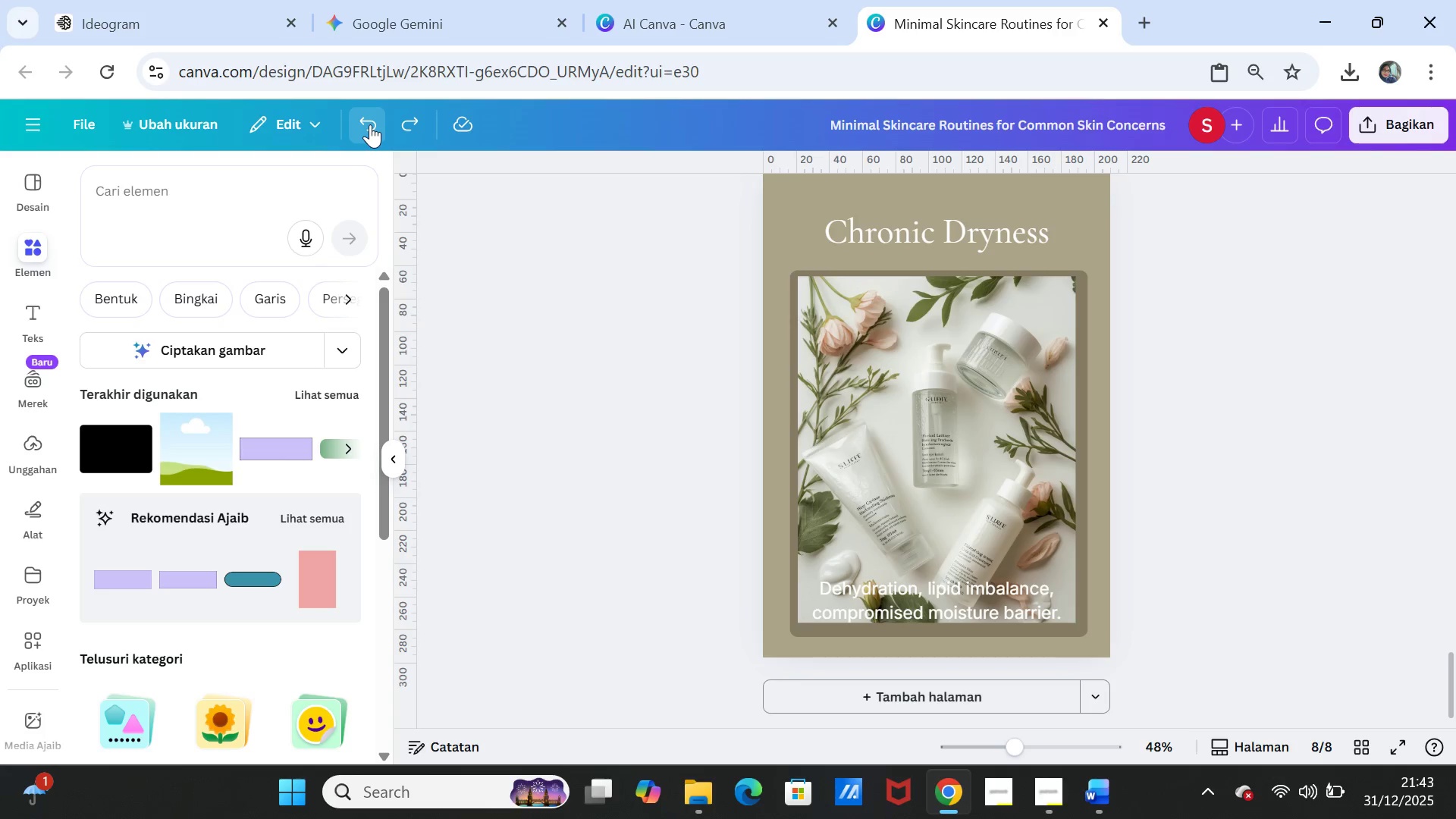 
triple_click([370, 124])
 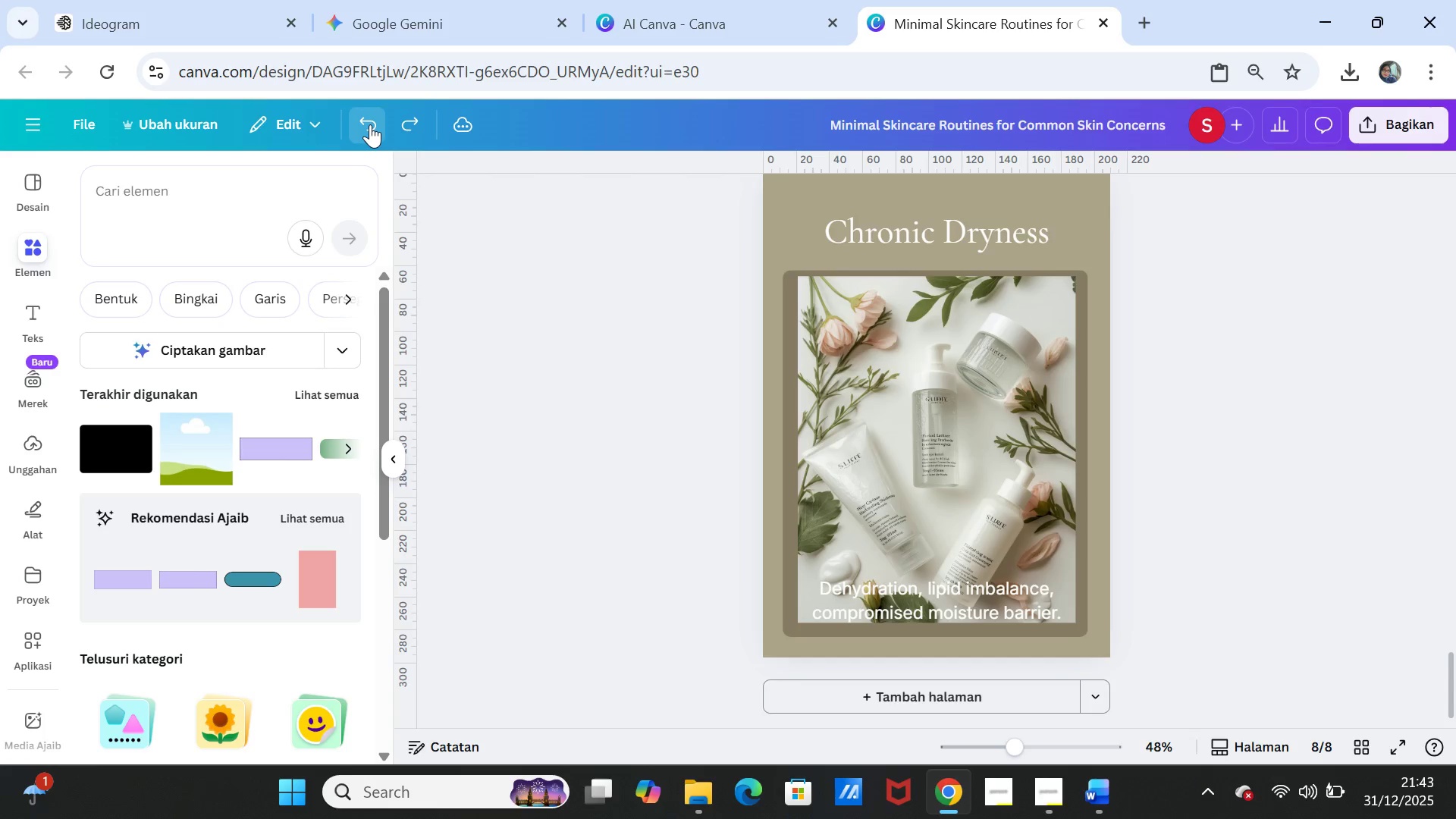 
triple_click([370, 124])
 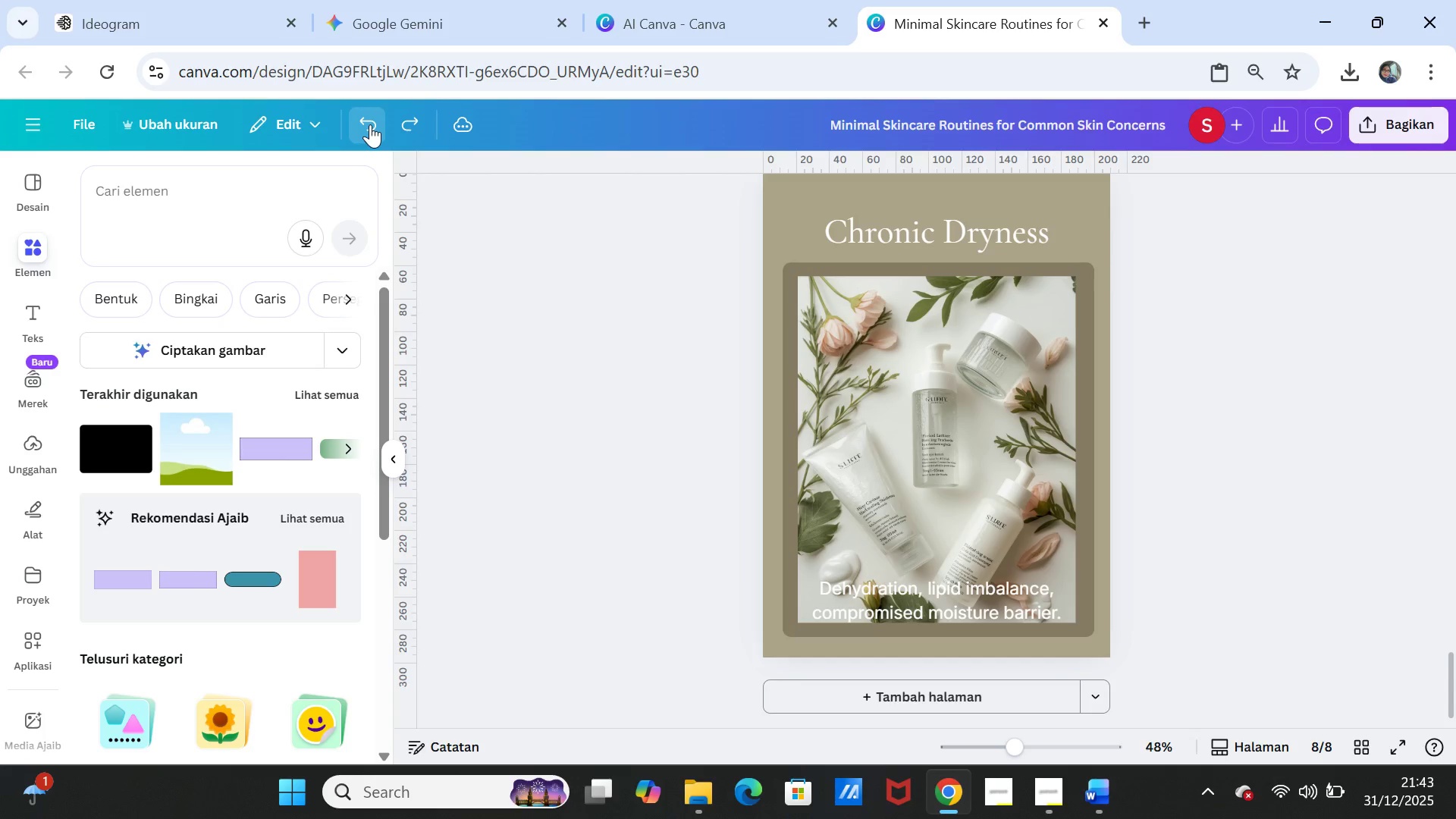 
triple_click([370, 124])
 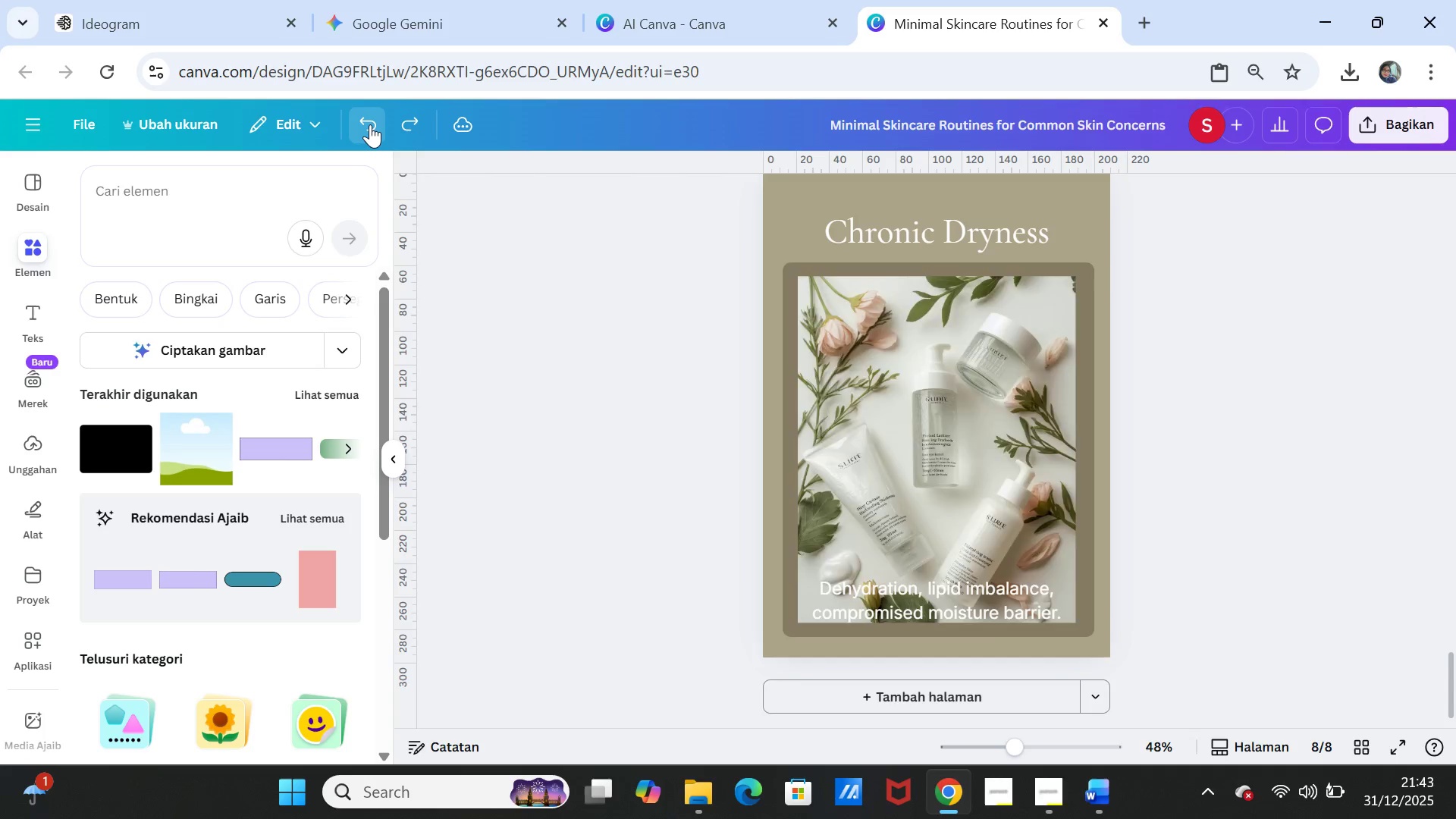 
triple_click([370, 124])
 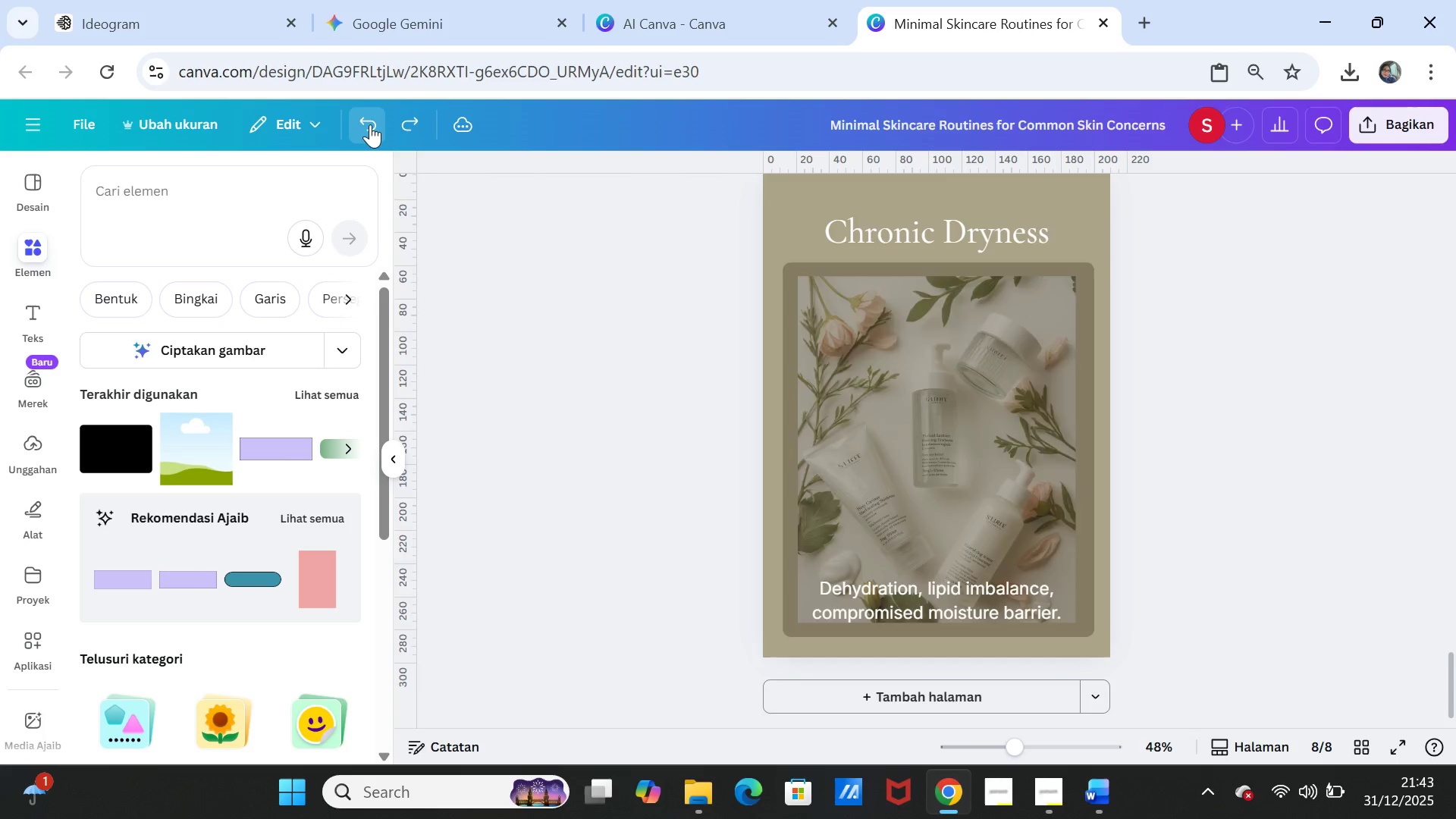 
triple_click([370, 124])
 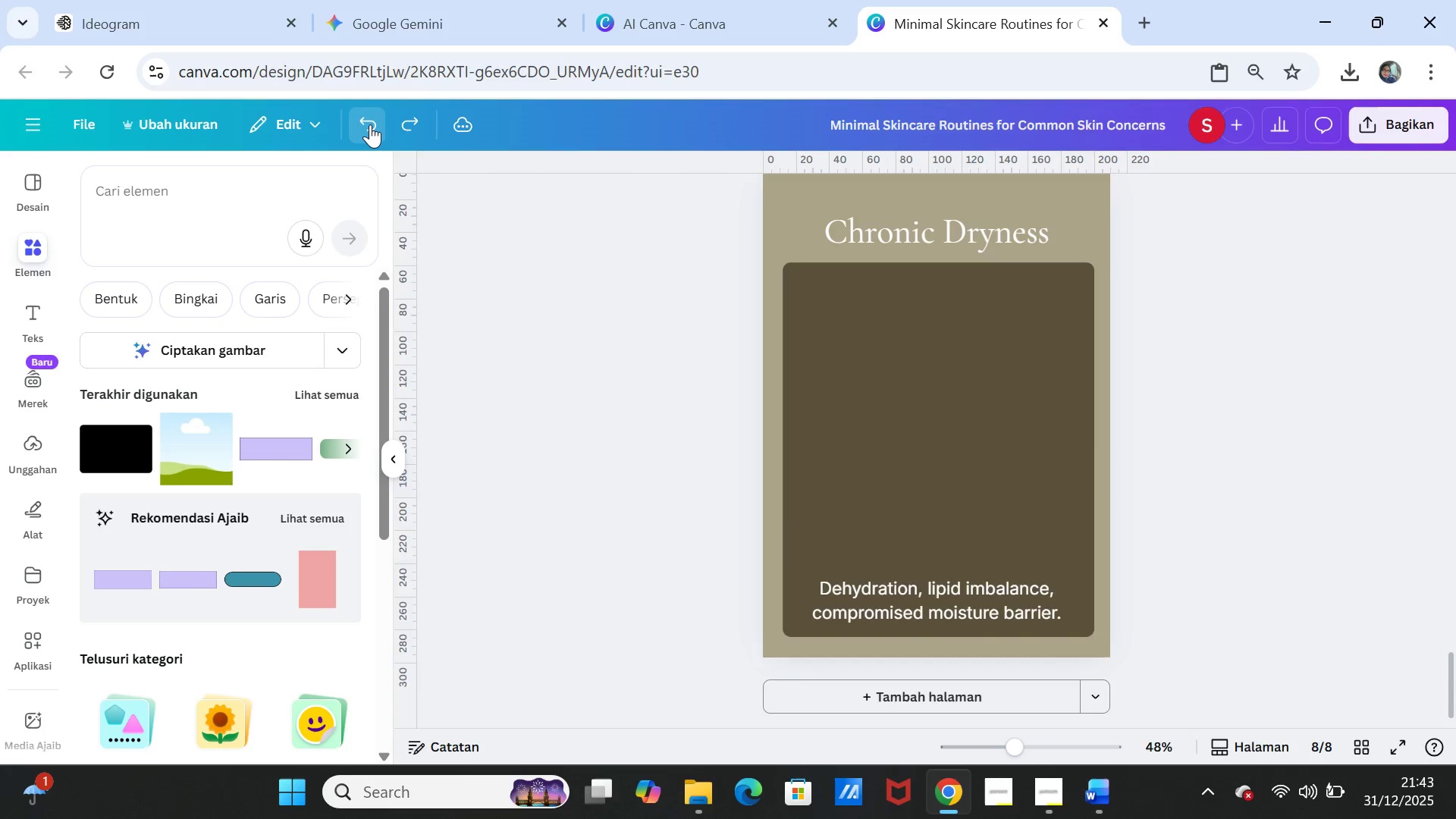 
triple_click([370, 124])
 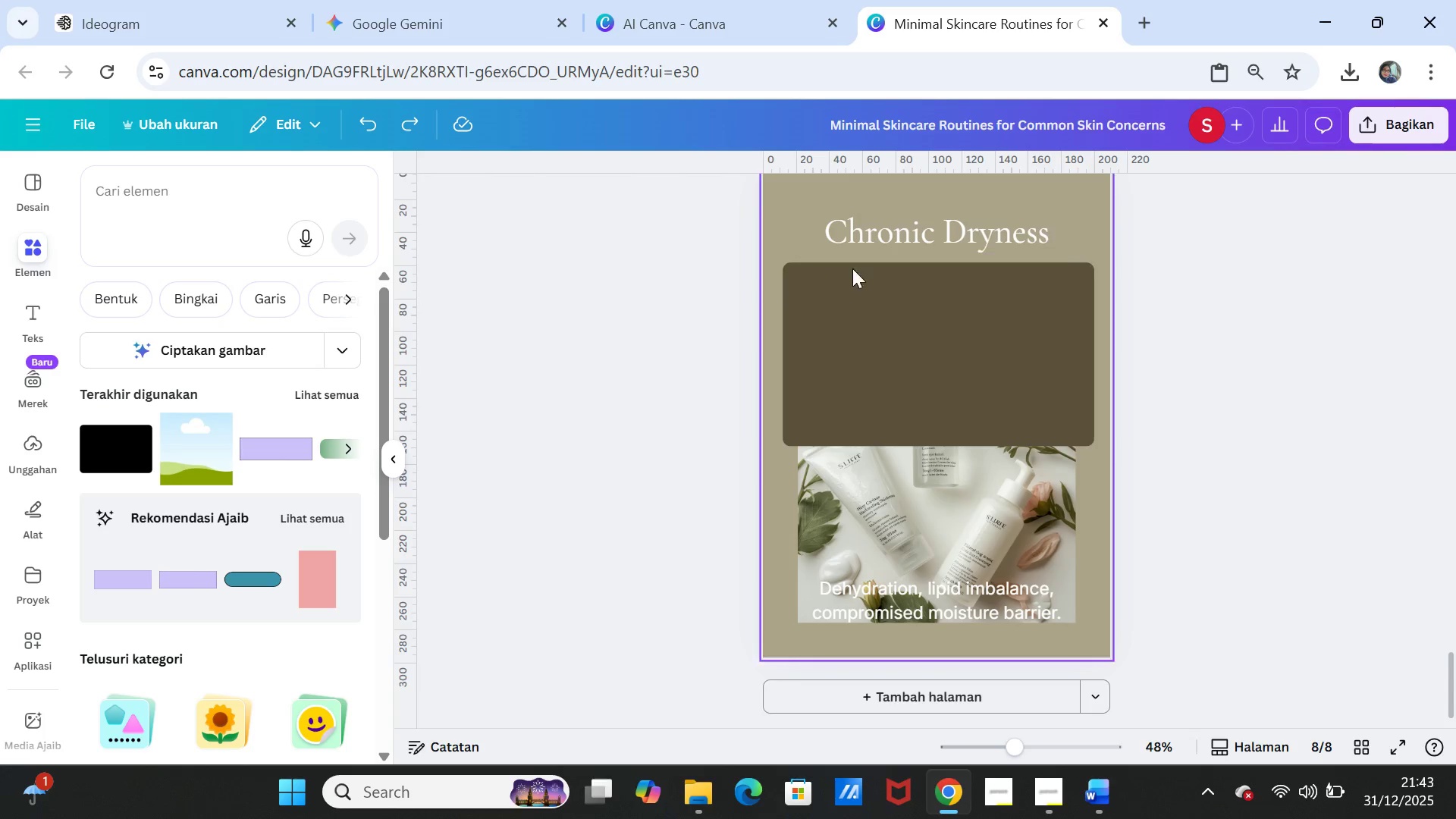 
left_click([910, 303])
 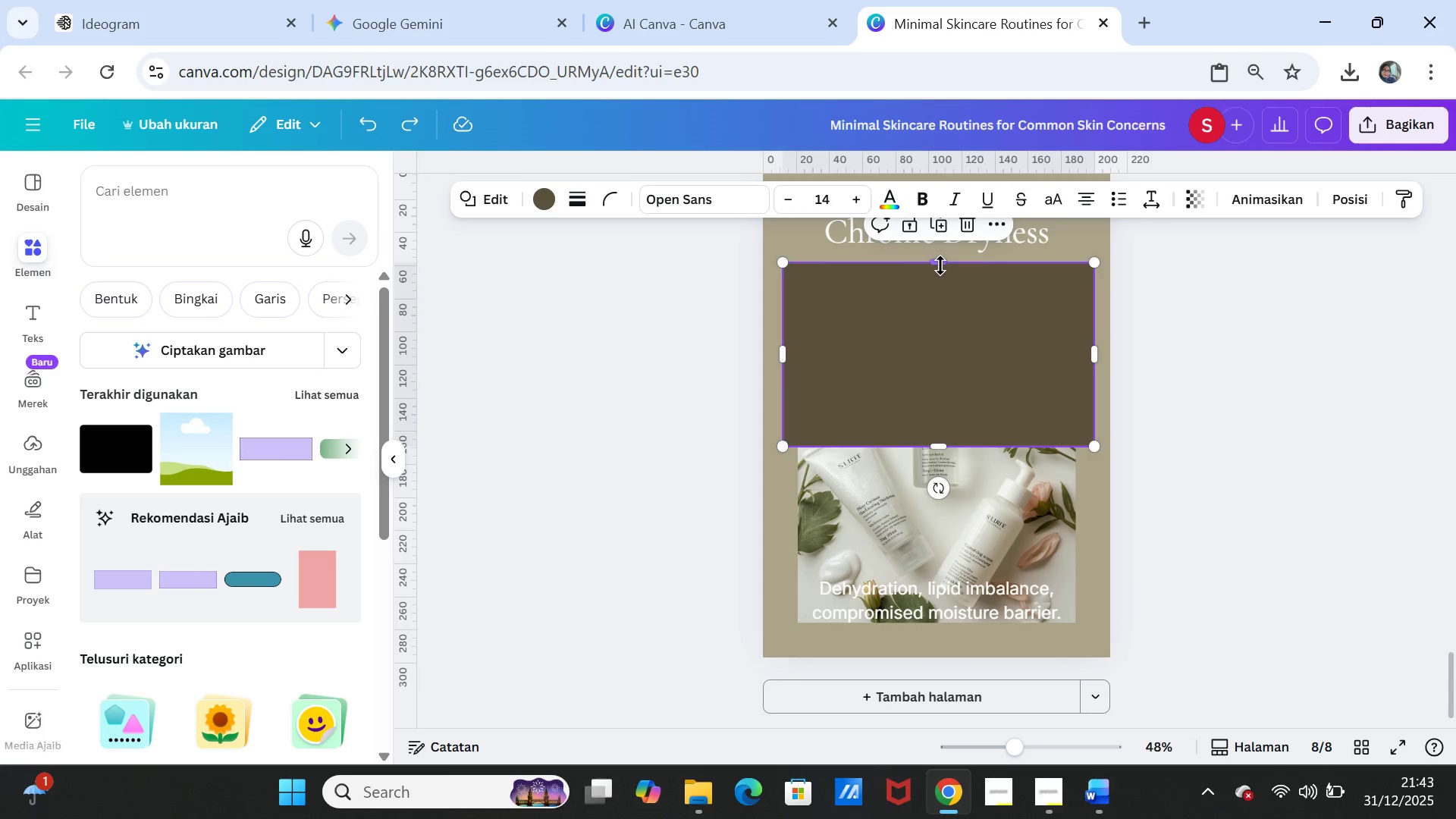 
left_click_drag(start_coordinate=[940, 265], to_coordinate=[965, 383])
 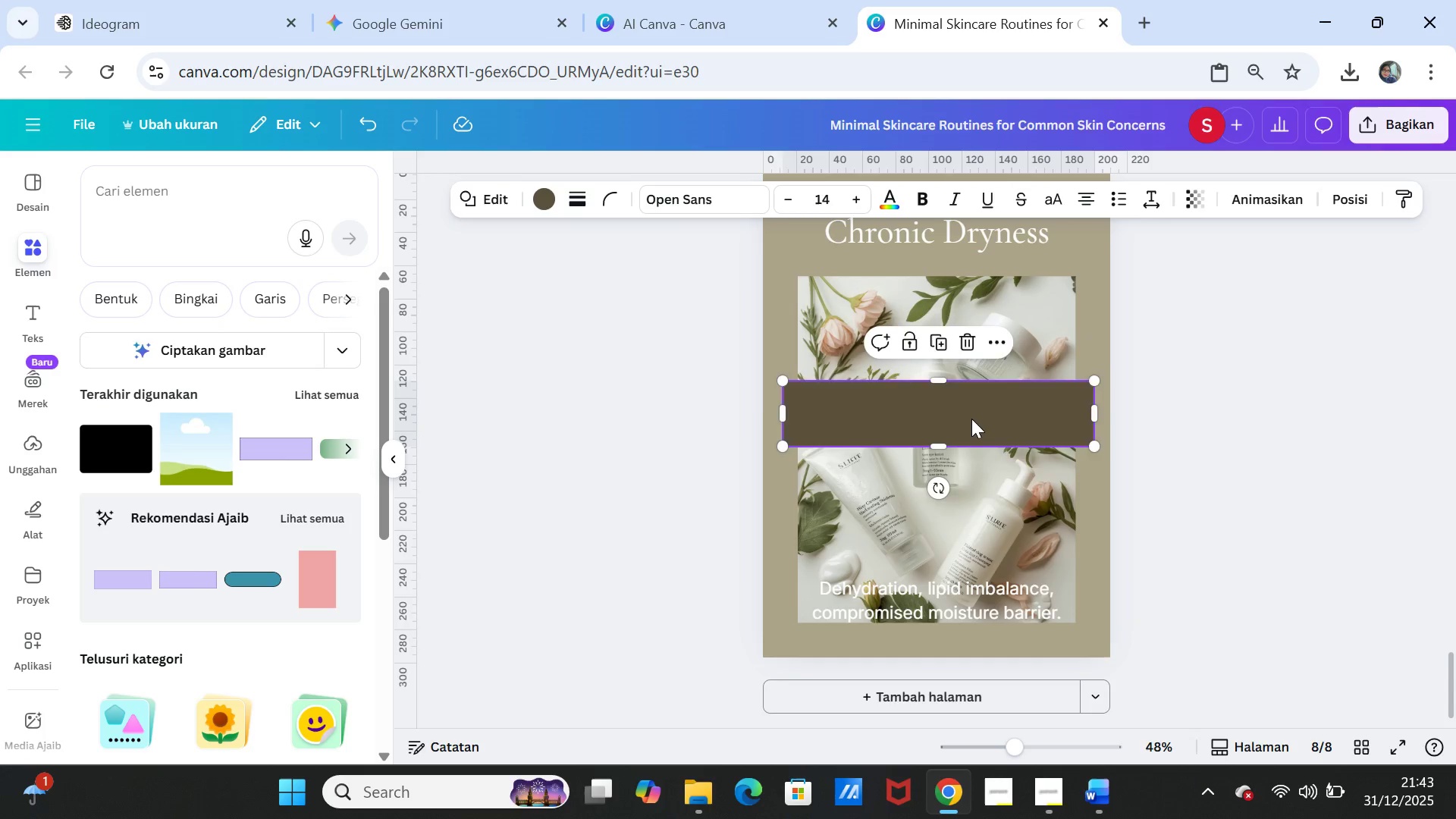 
left_click_drag(start_coordinate=[971, 401], to_coordinate=[971, 582])
 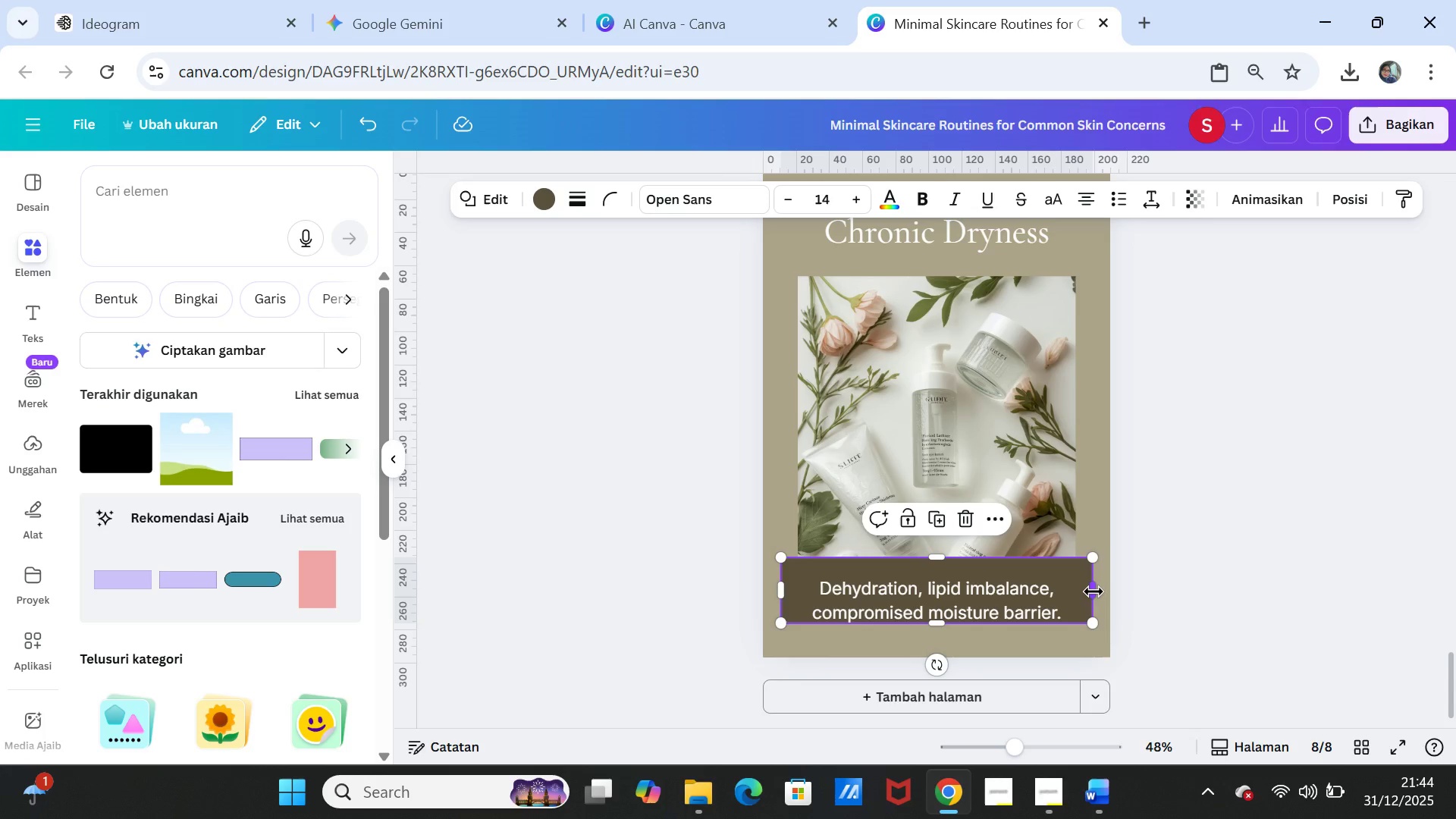 
left_click_drag(start_coordinate=[1094, 592], to_coordinate=[1080, 589])
 